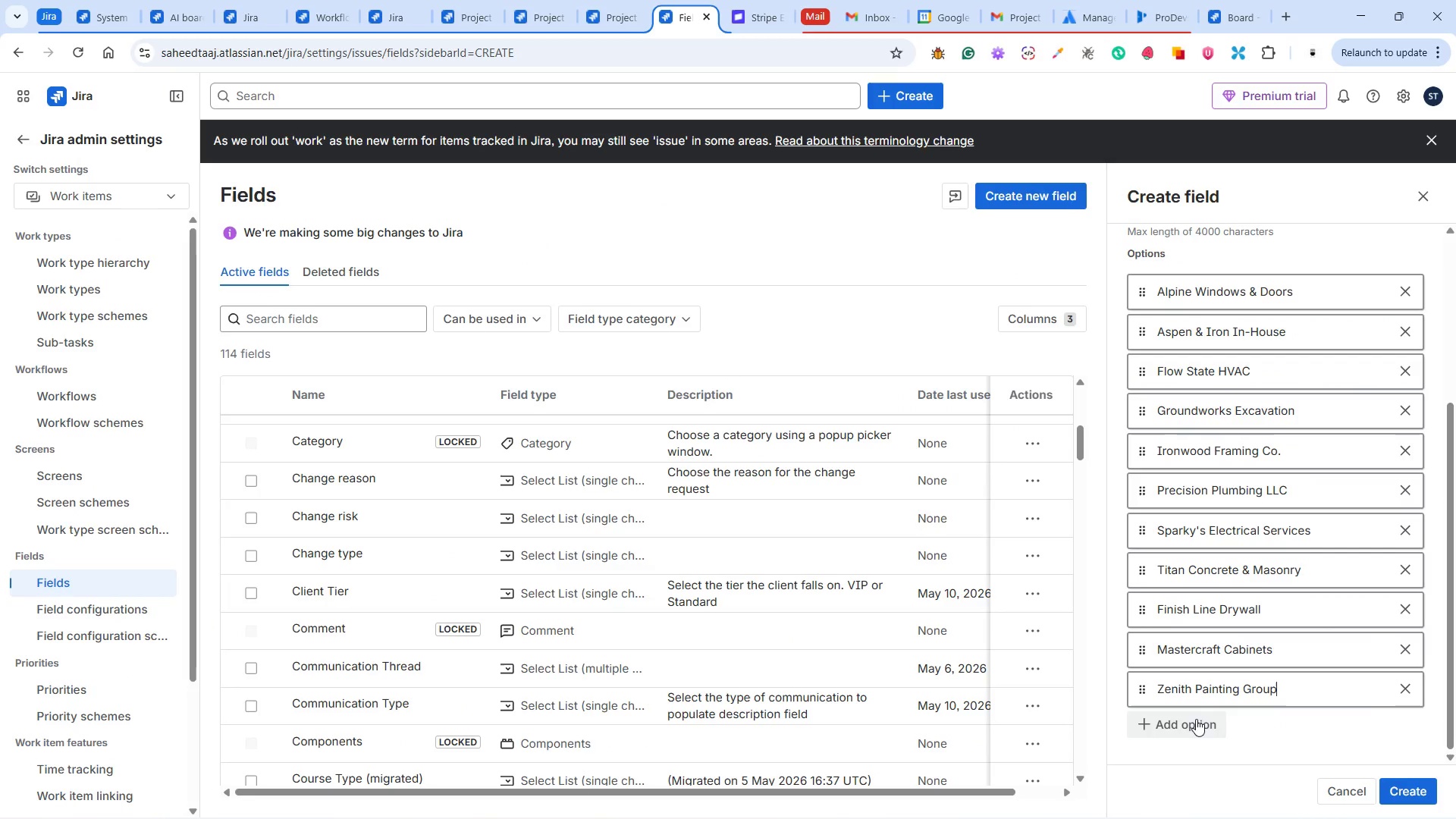 
key(Alt+Tab)
 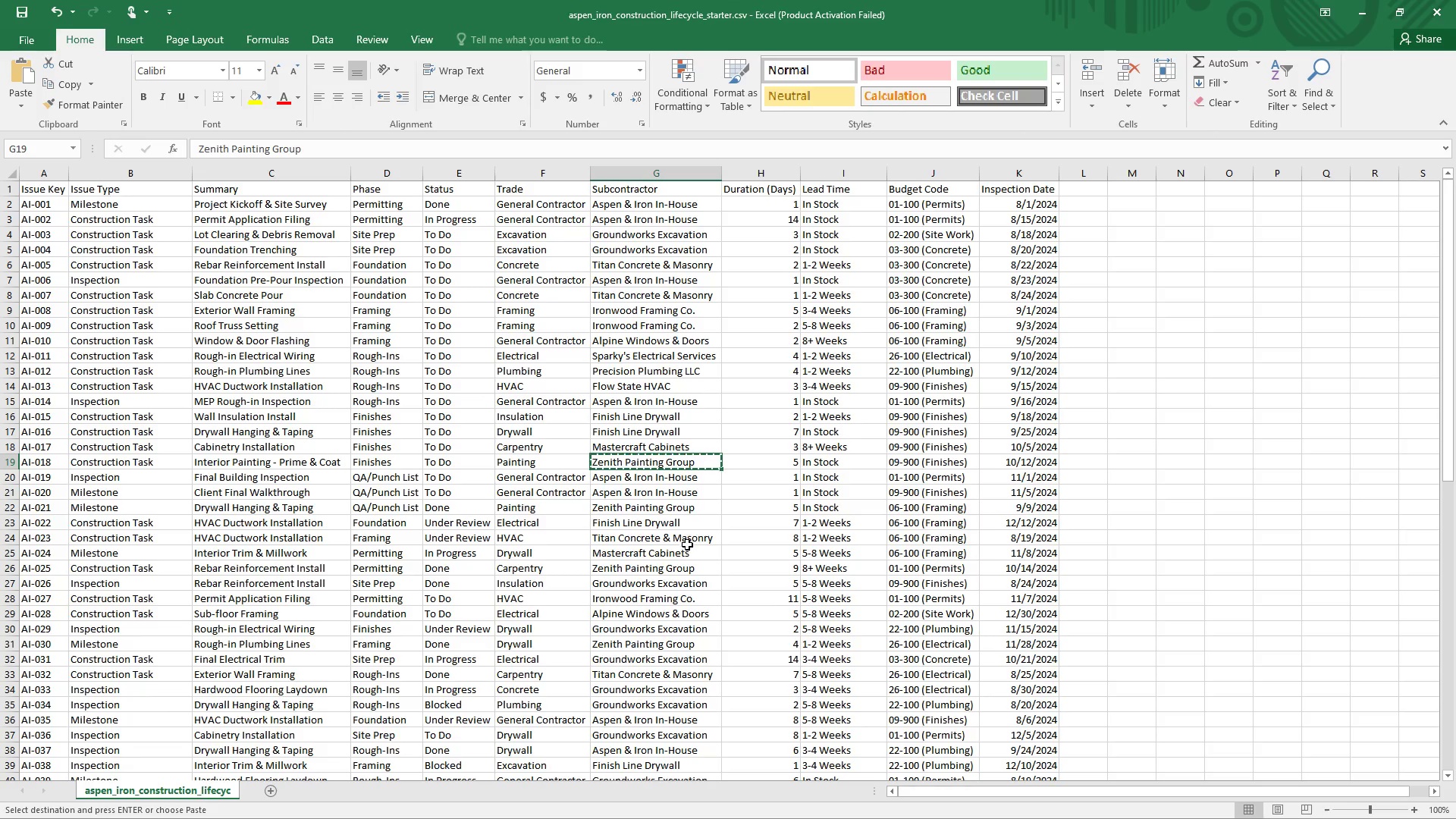 
key(Alt+Tab)
 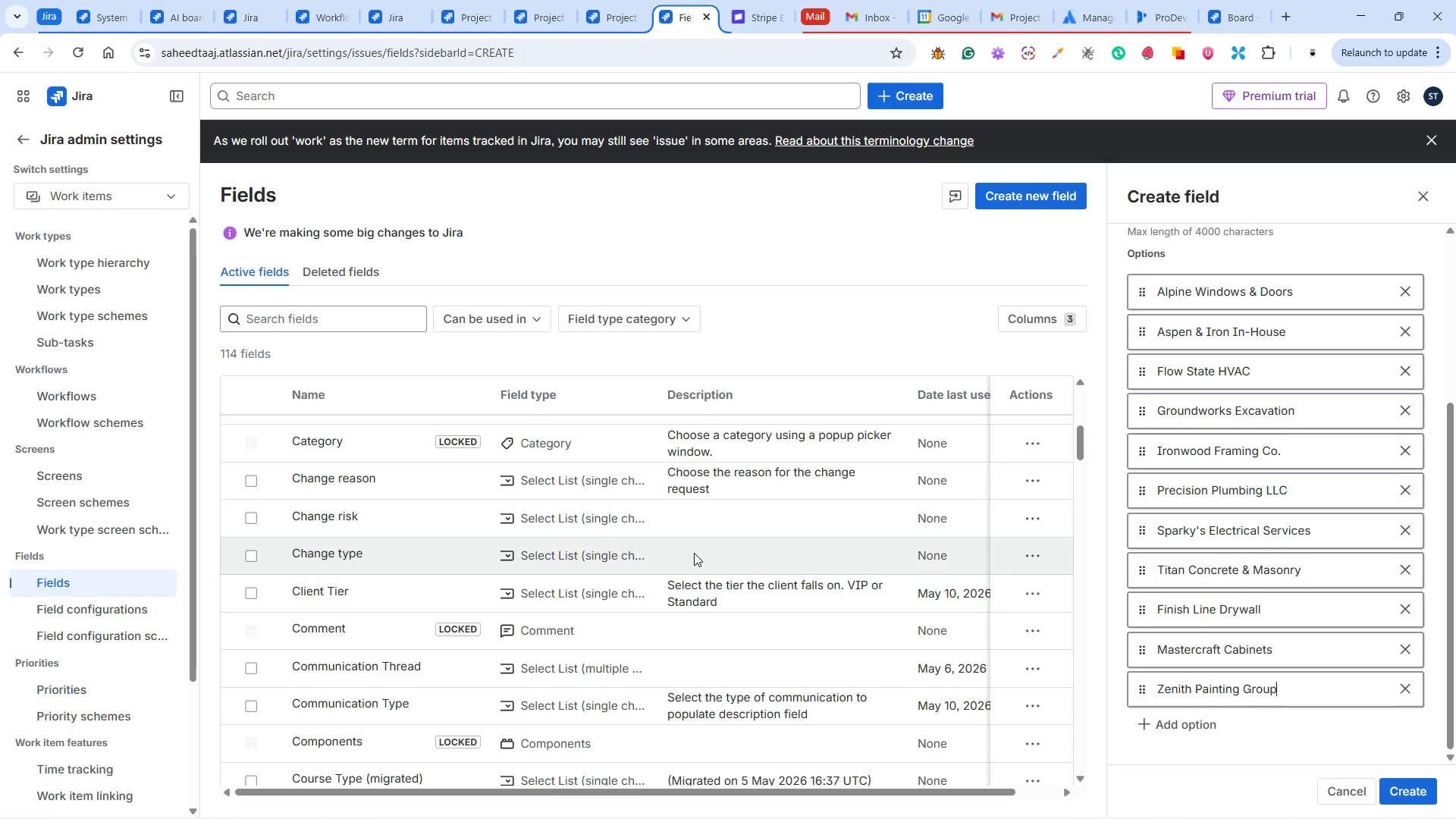 
key(Alt+Tab)
 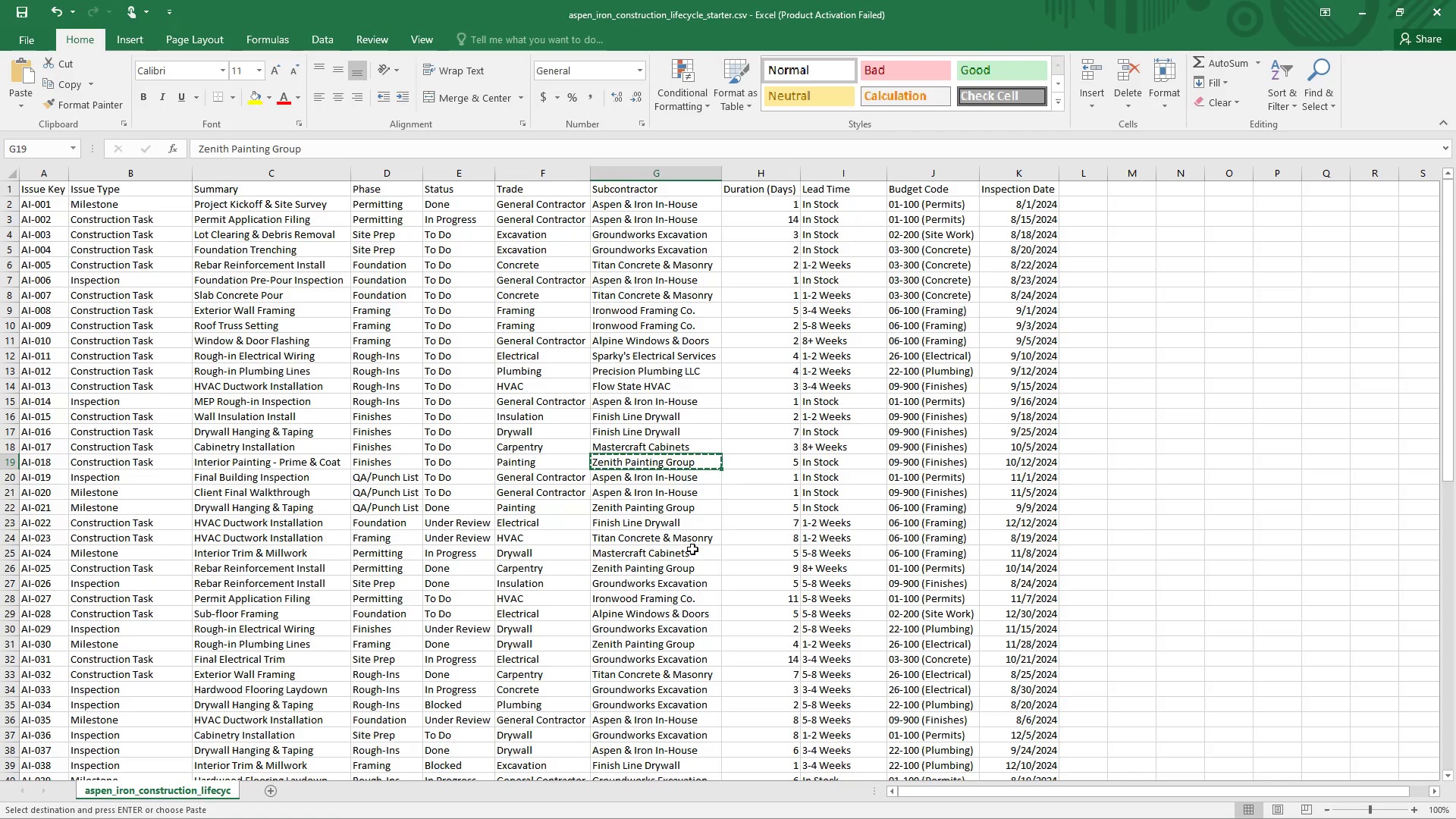 
key(Alt+Tab)
 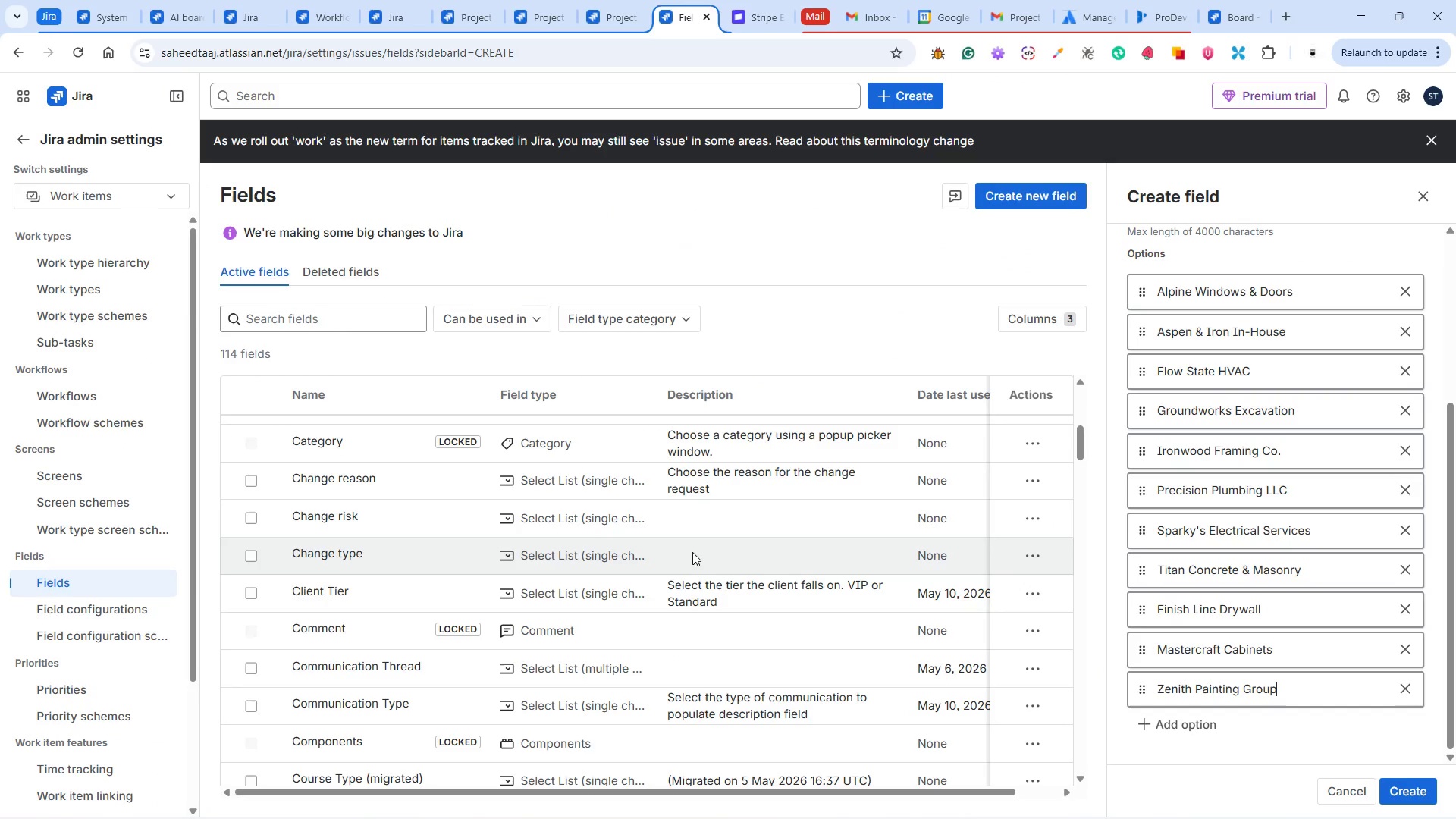 
key(Alt+Tab)
 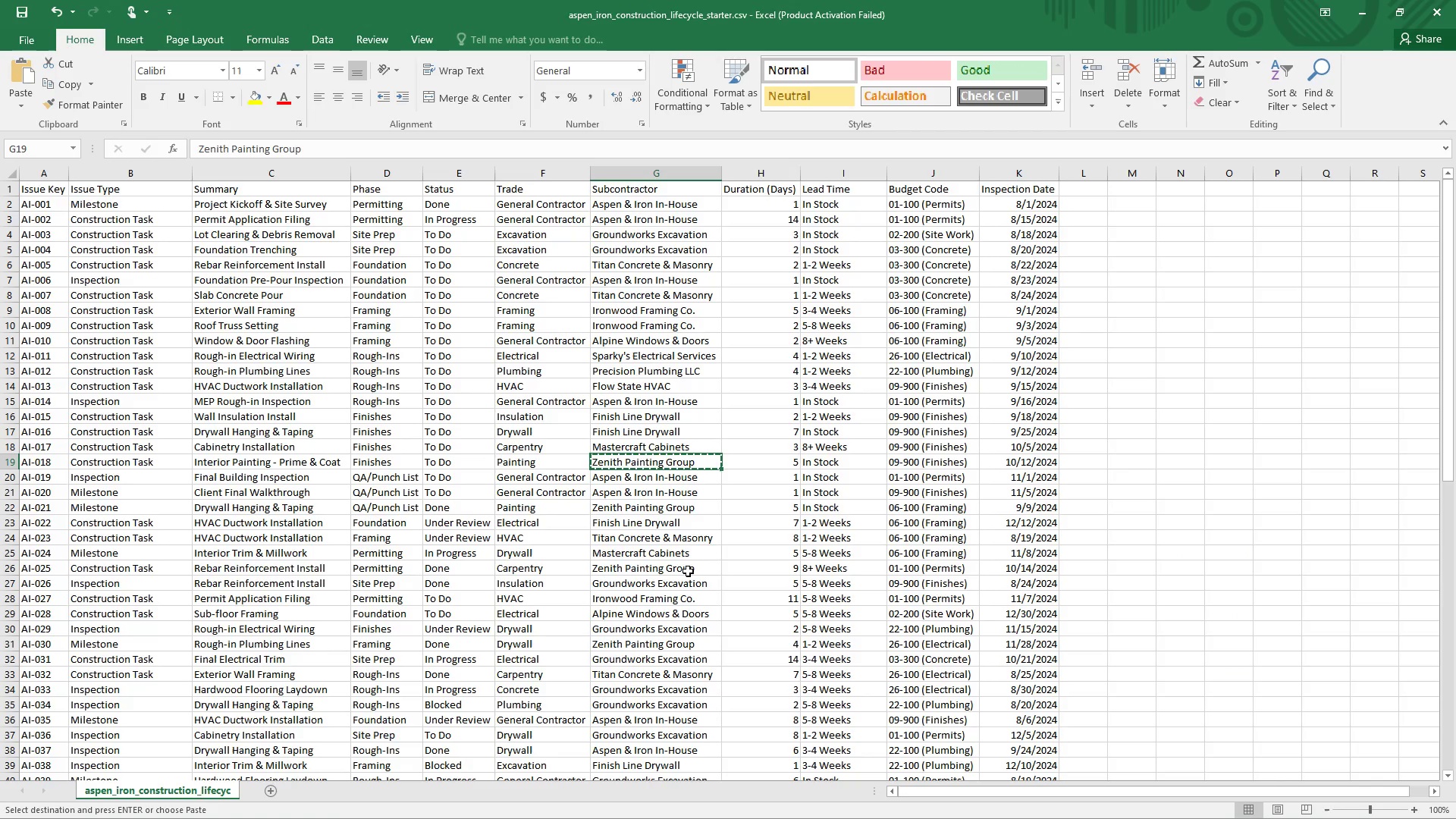 
key(Alt+Tab)
 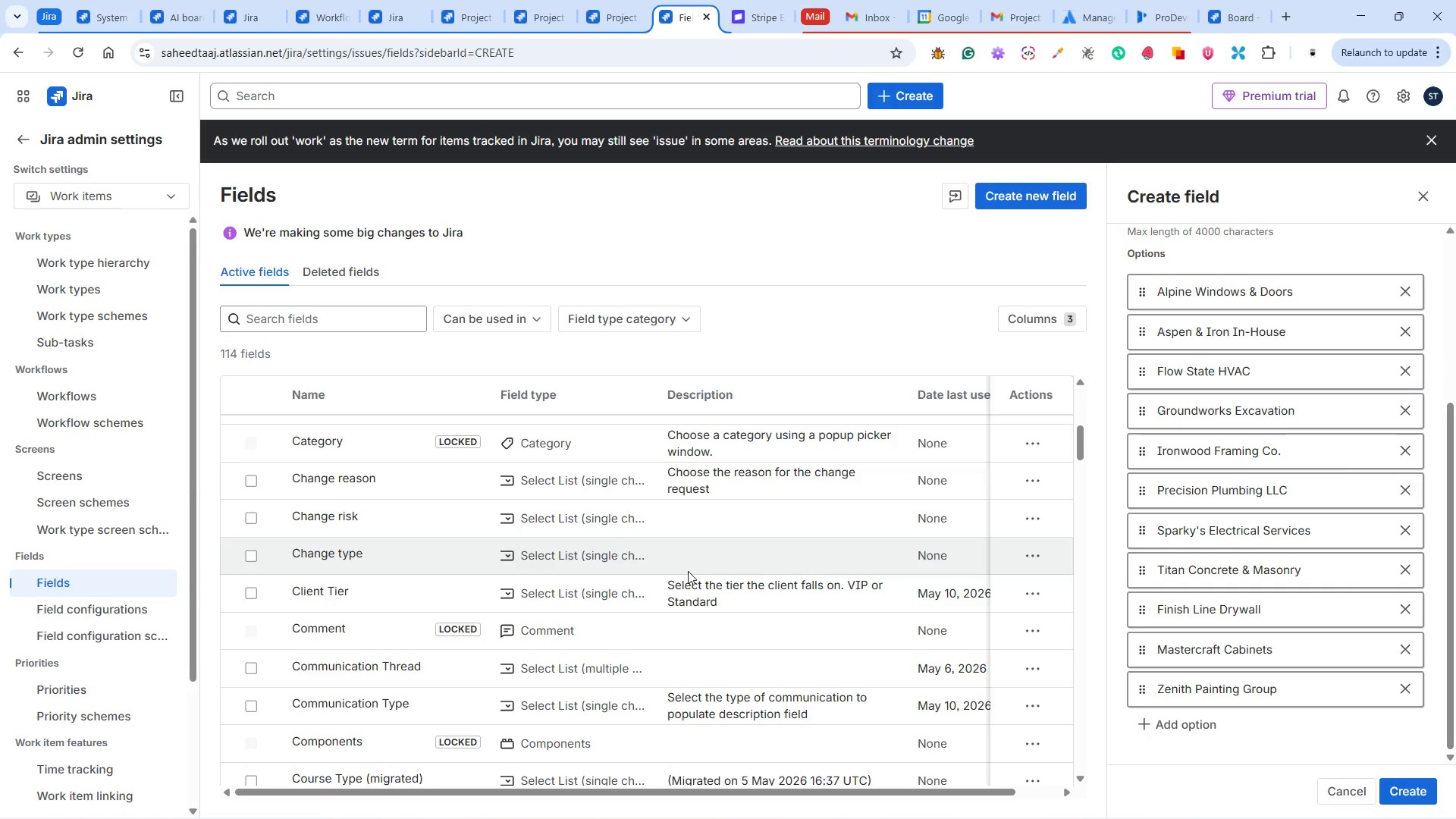 
wait(10.02)
 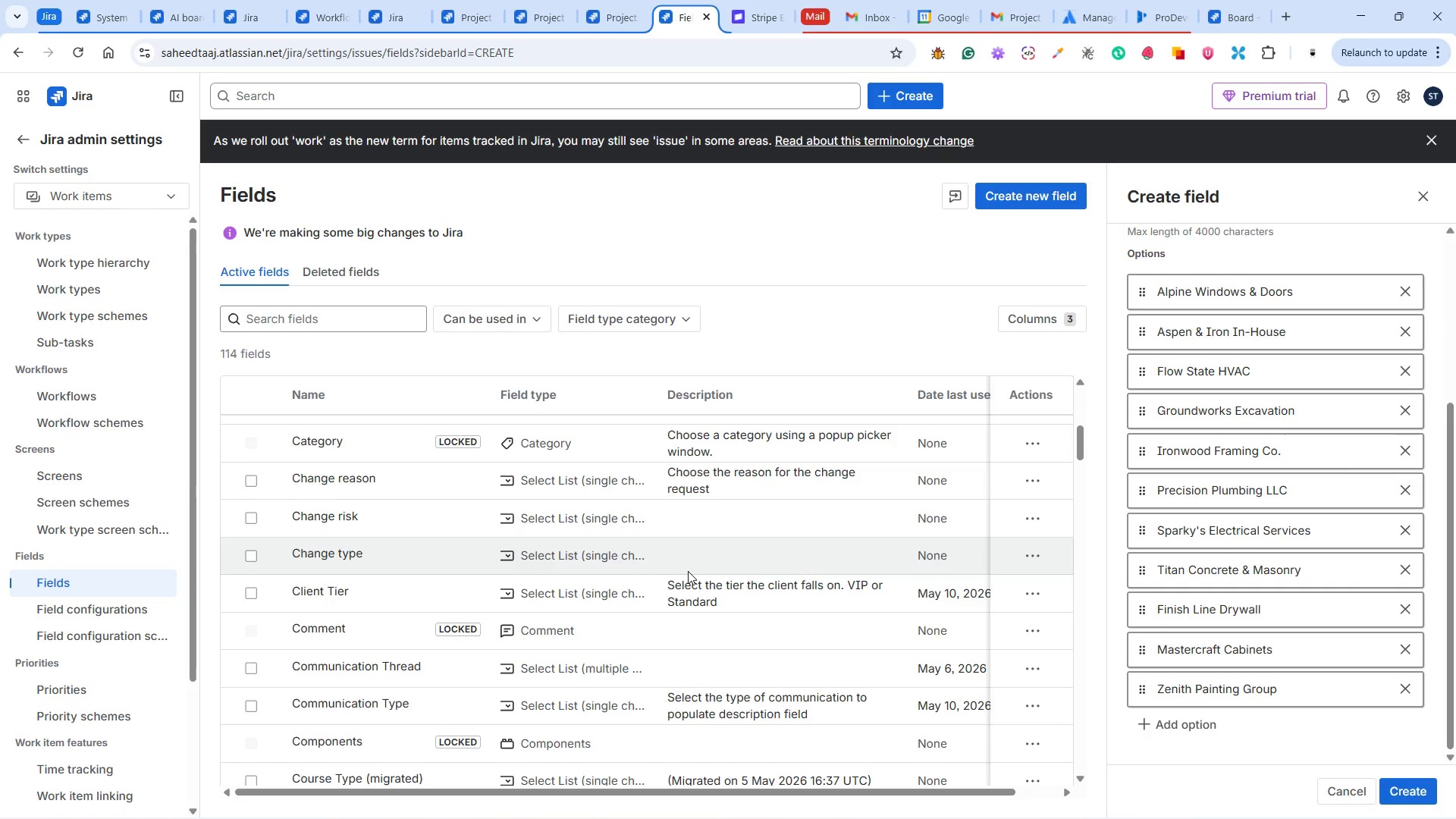 
key(Alt+Tab)
 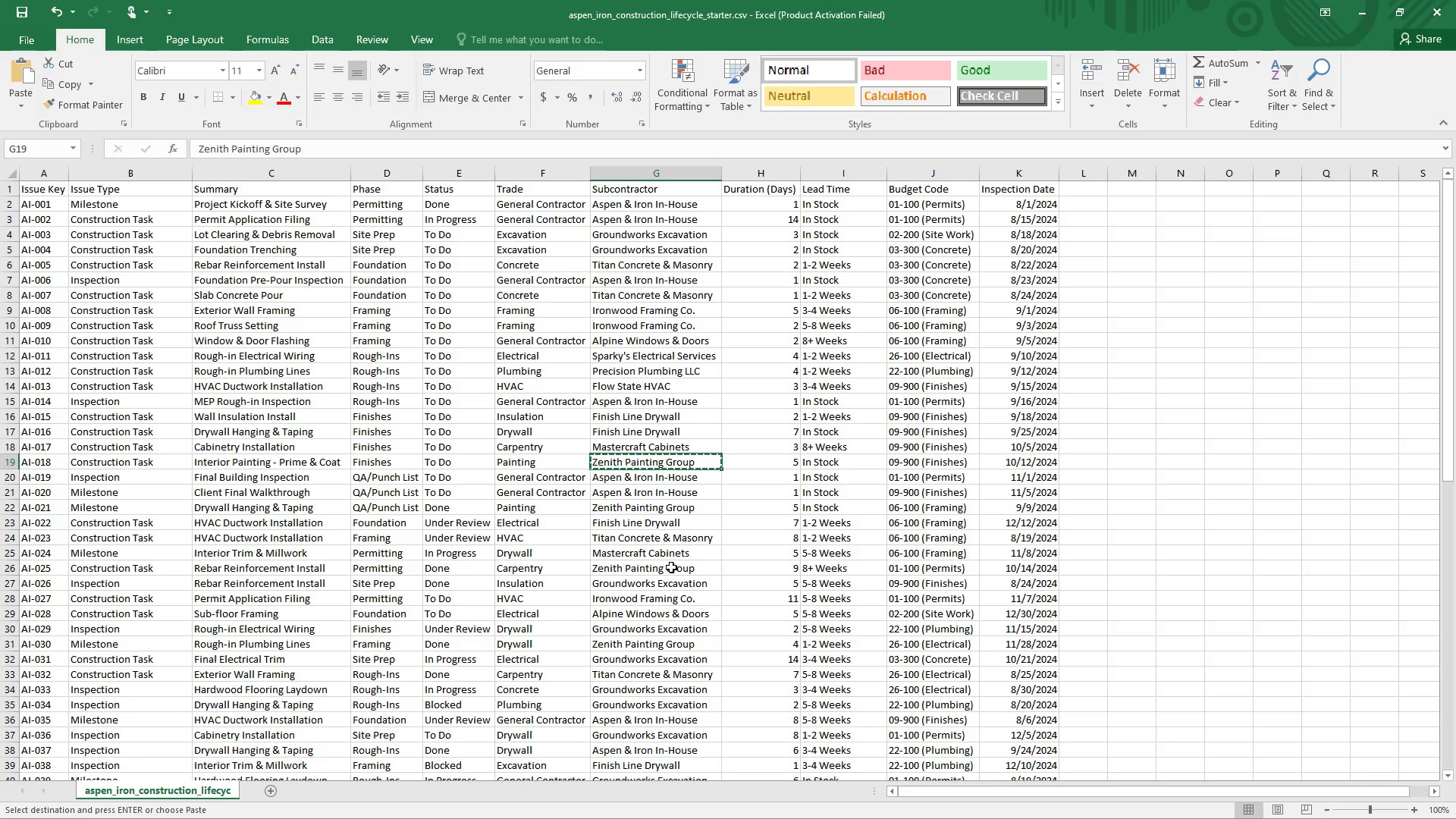 
key(Alt+Tab)
 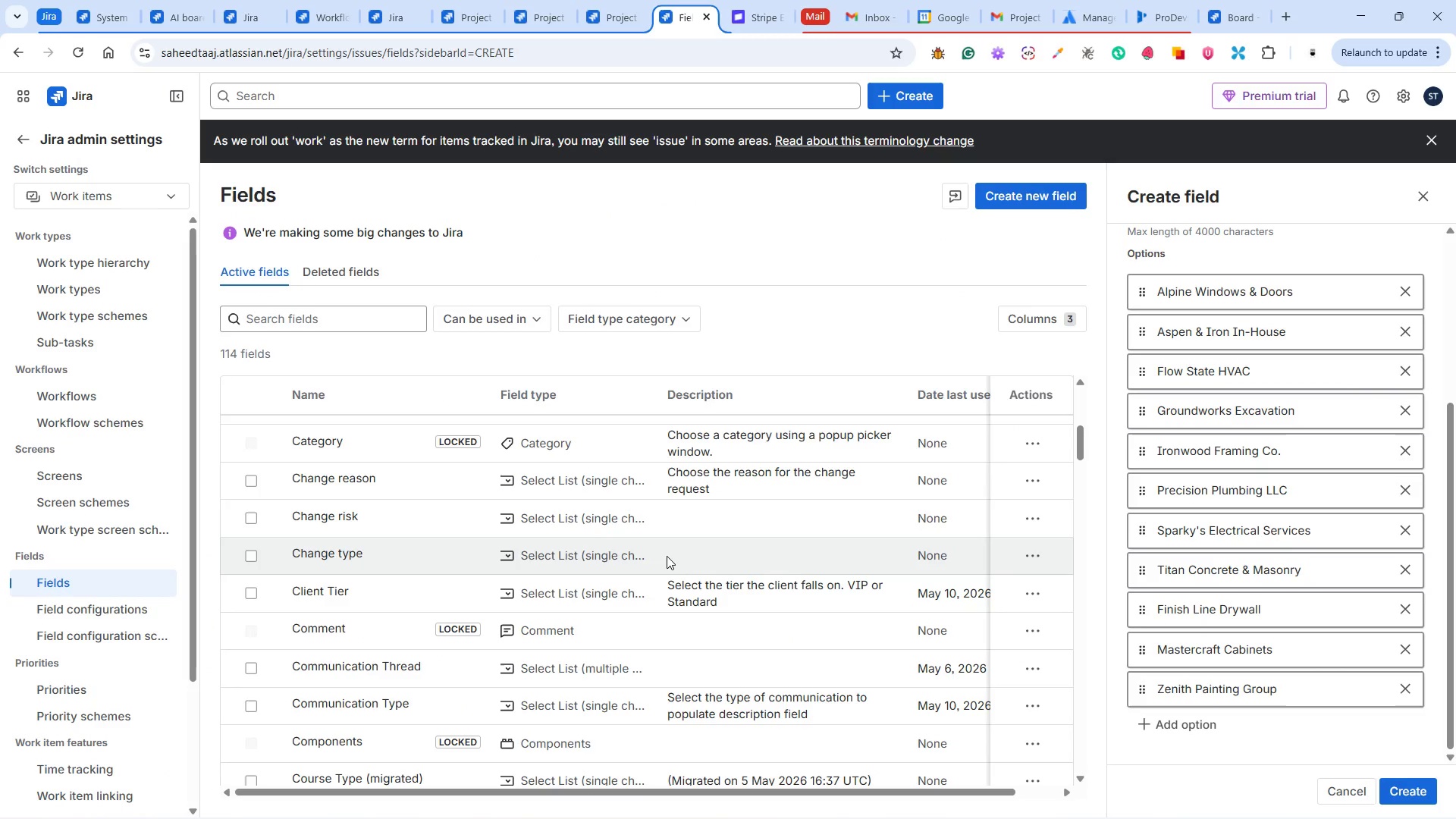 
key(Alt+Tab)
 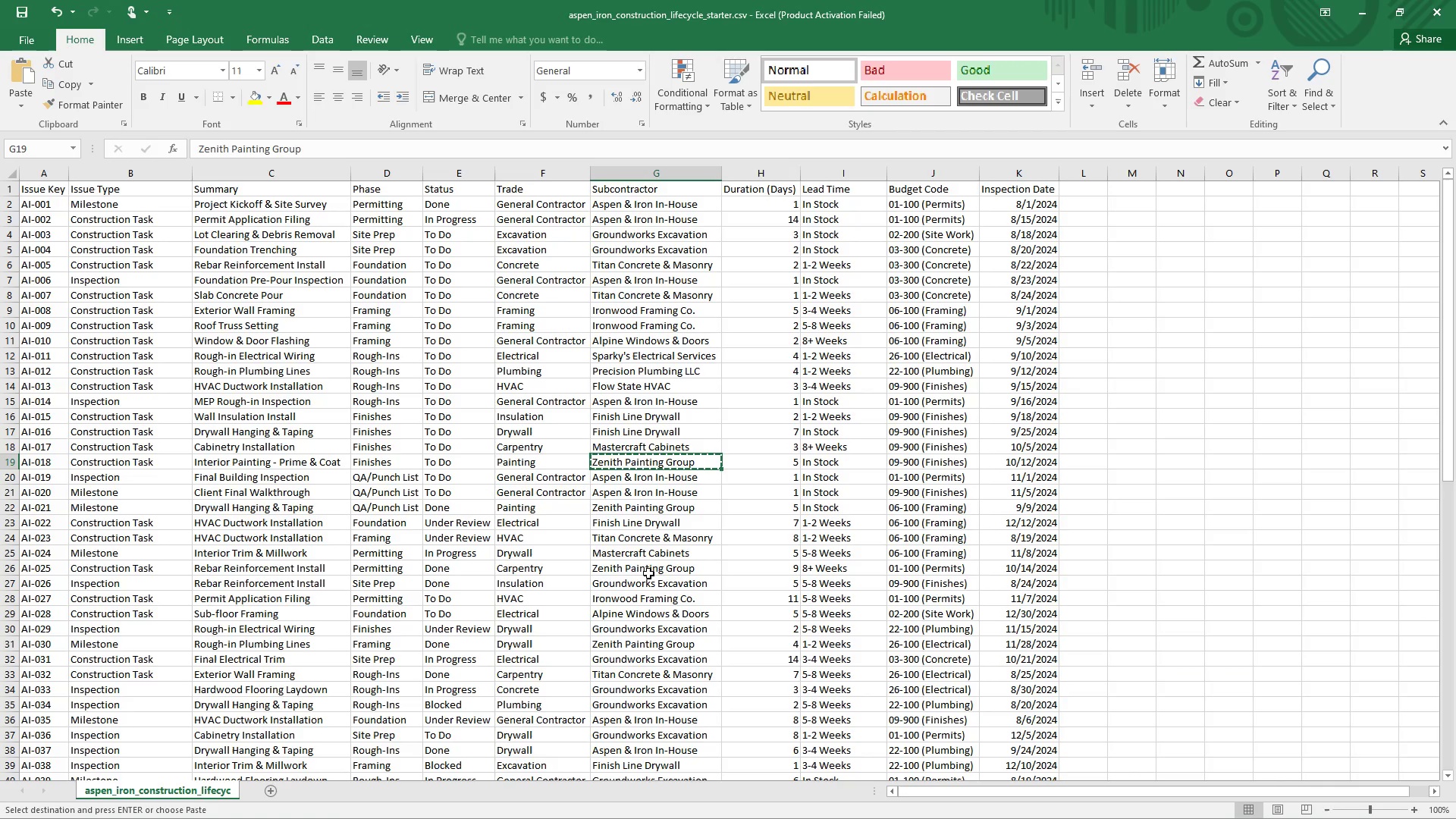 
wait(10.88)
 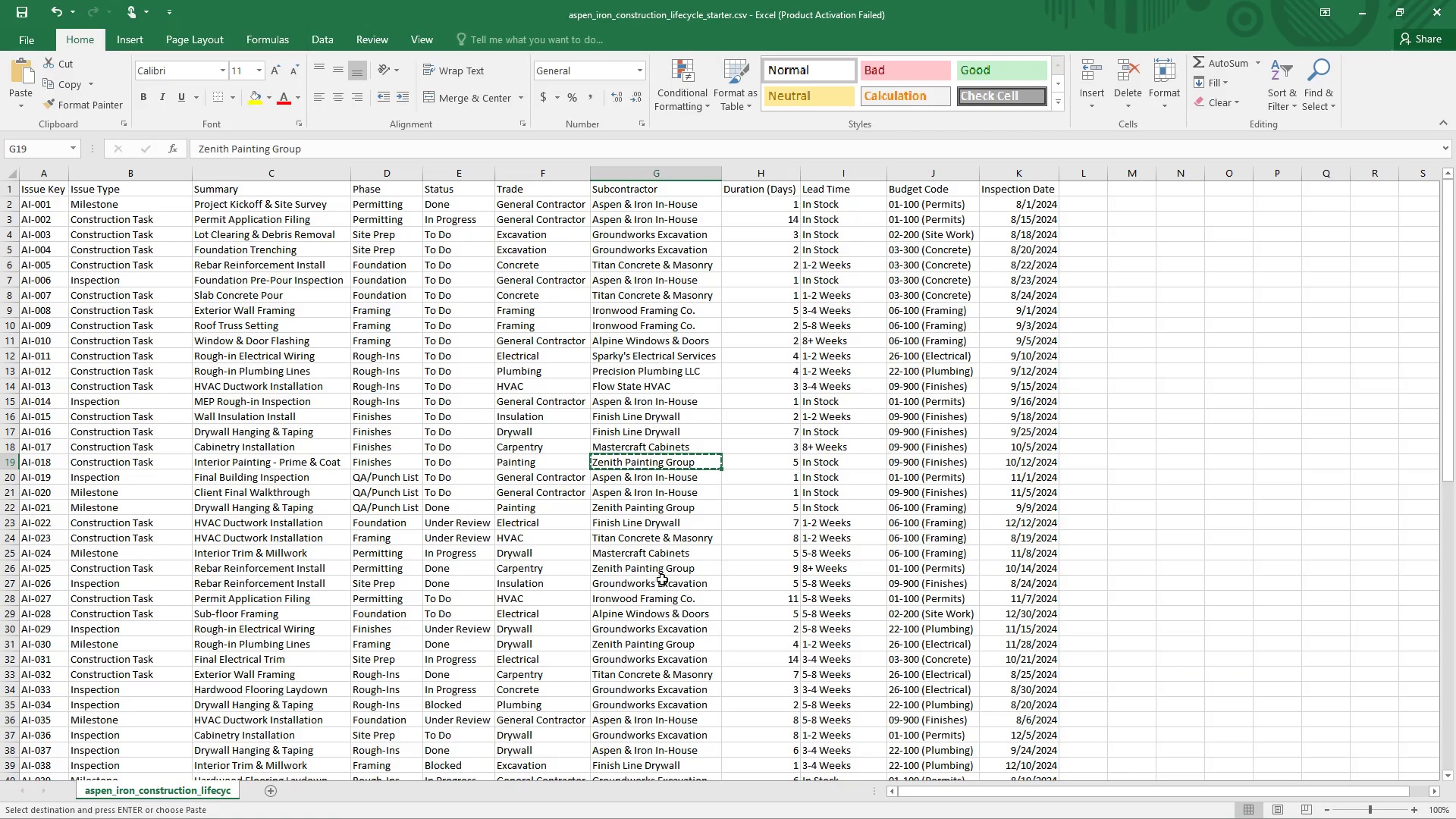 
key(Alt+Tab)
 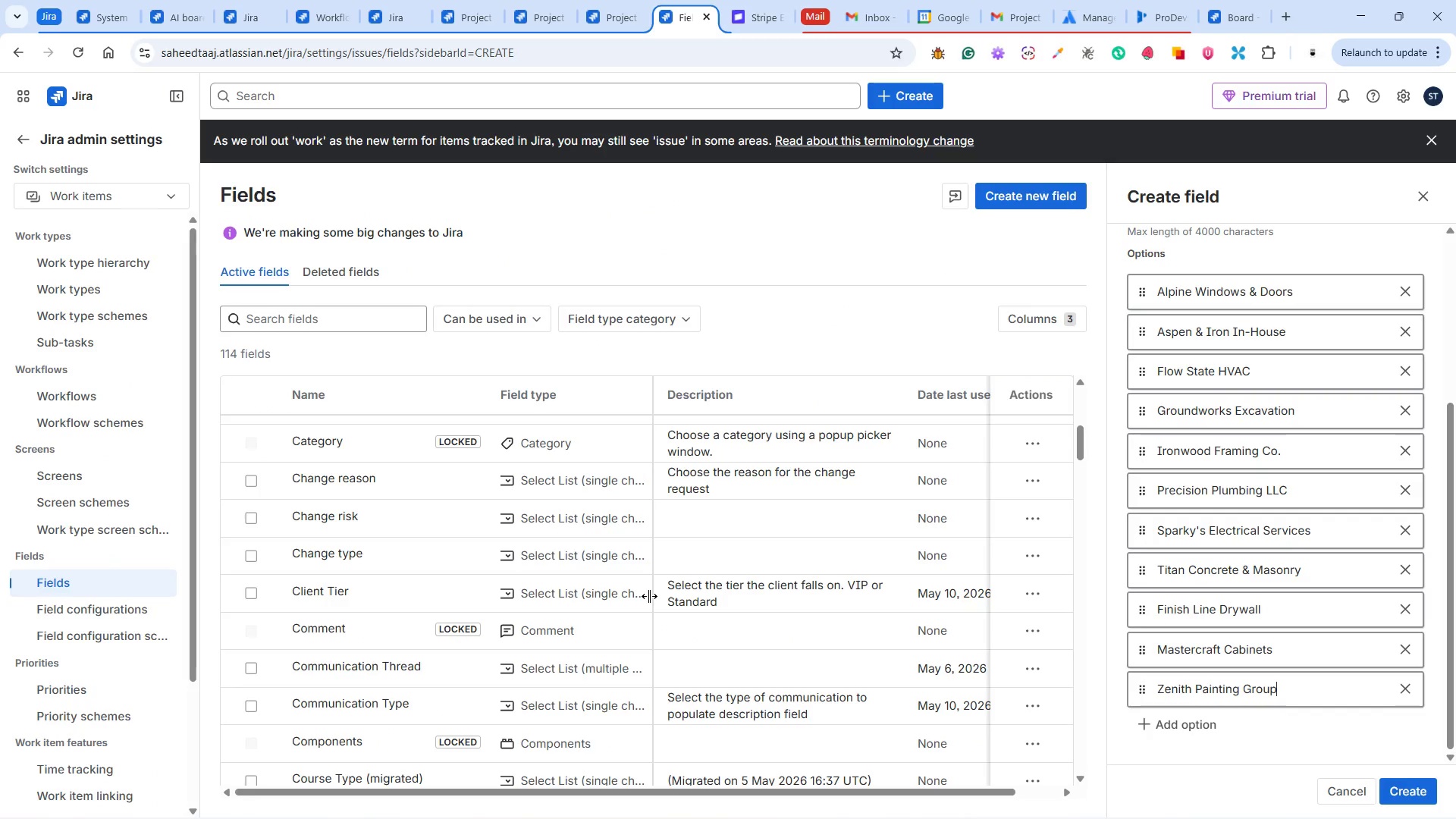 
key(Alt+Tab)
 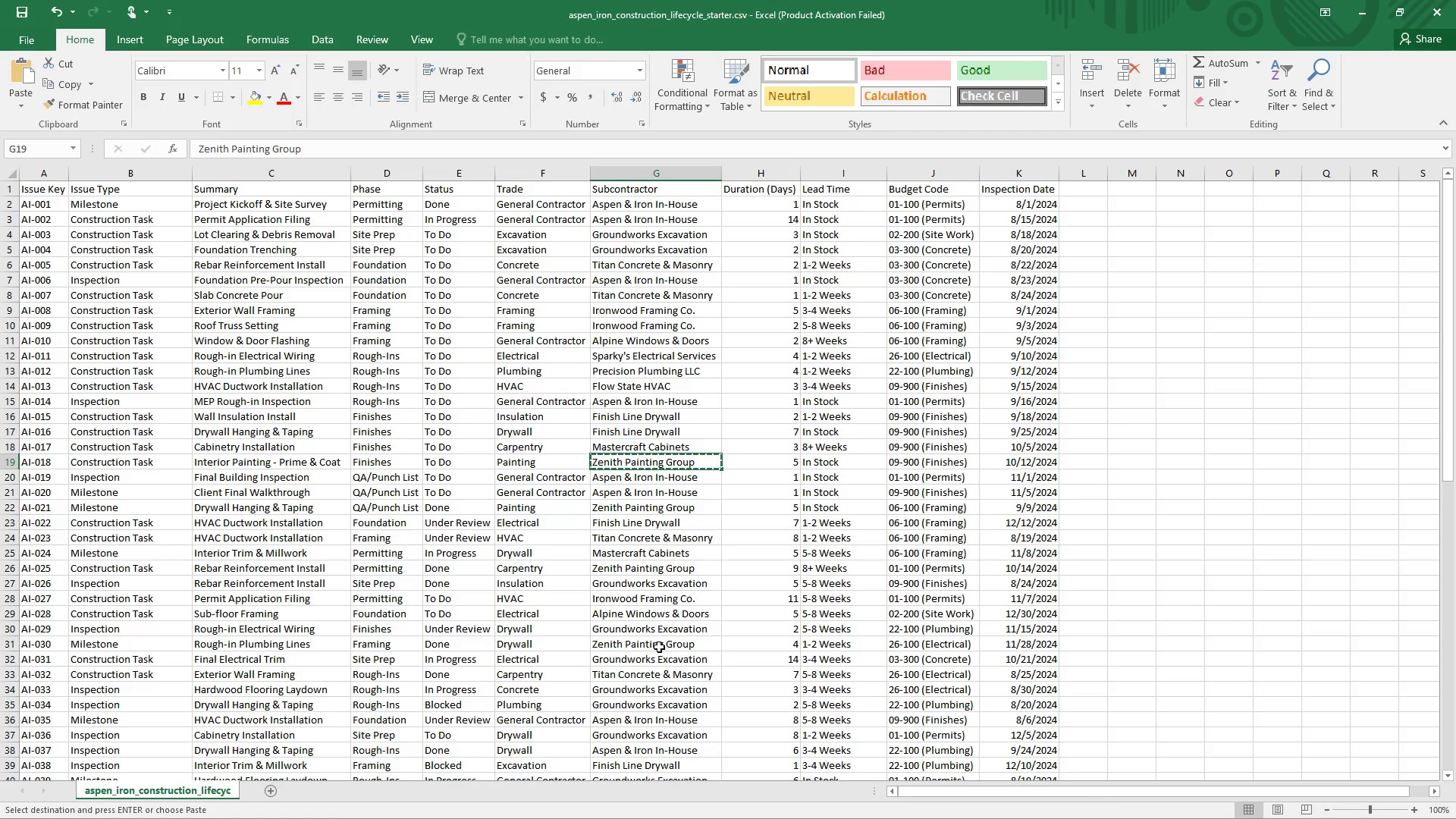 
scroll: coordinate [657, 647], scroll_direction: down, amount: 5.0
 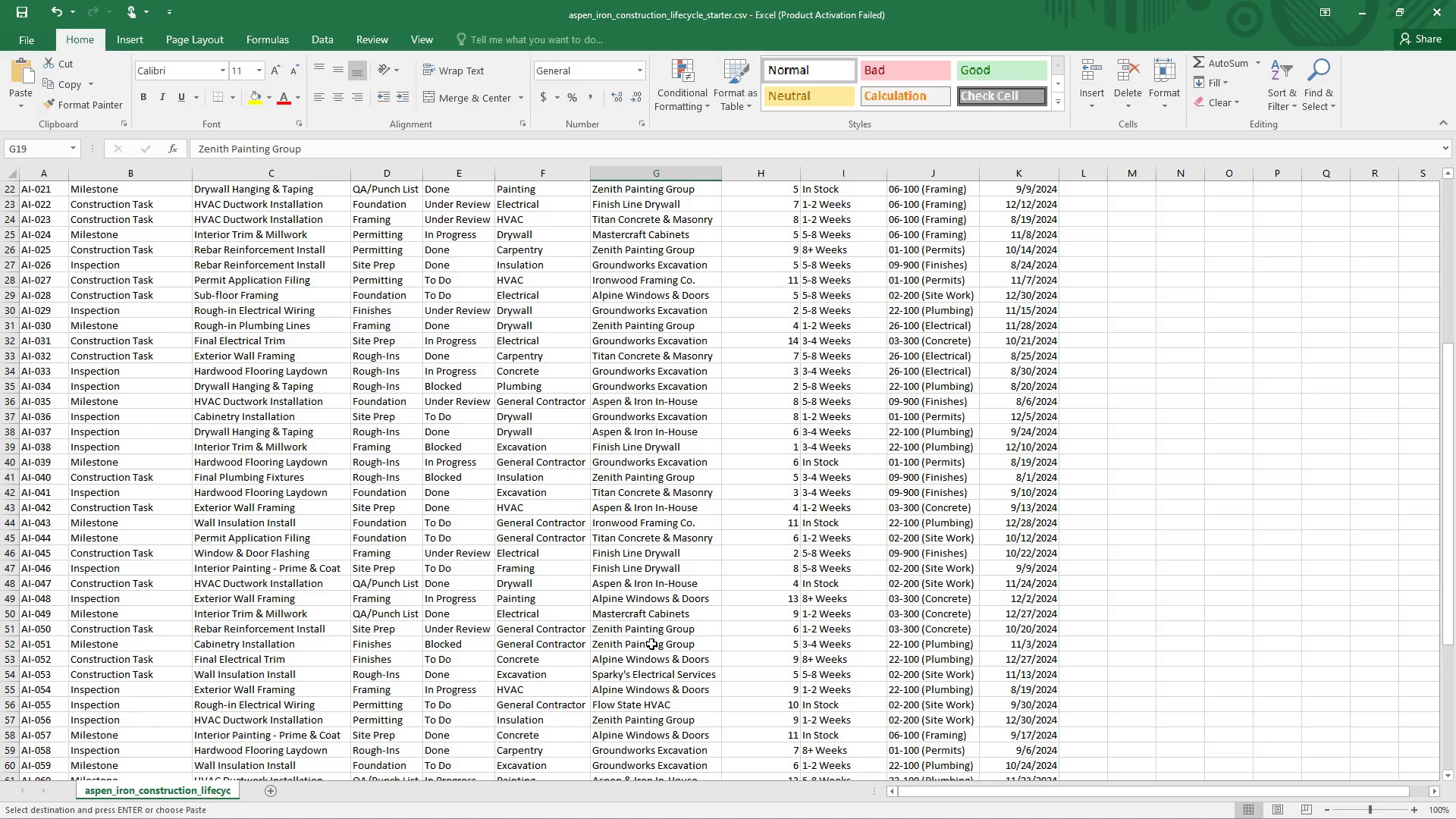 
wait(17.31)
 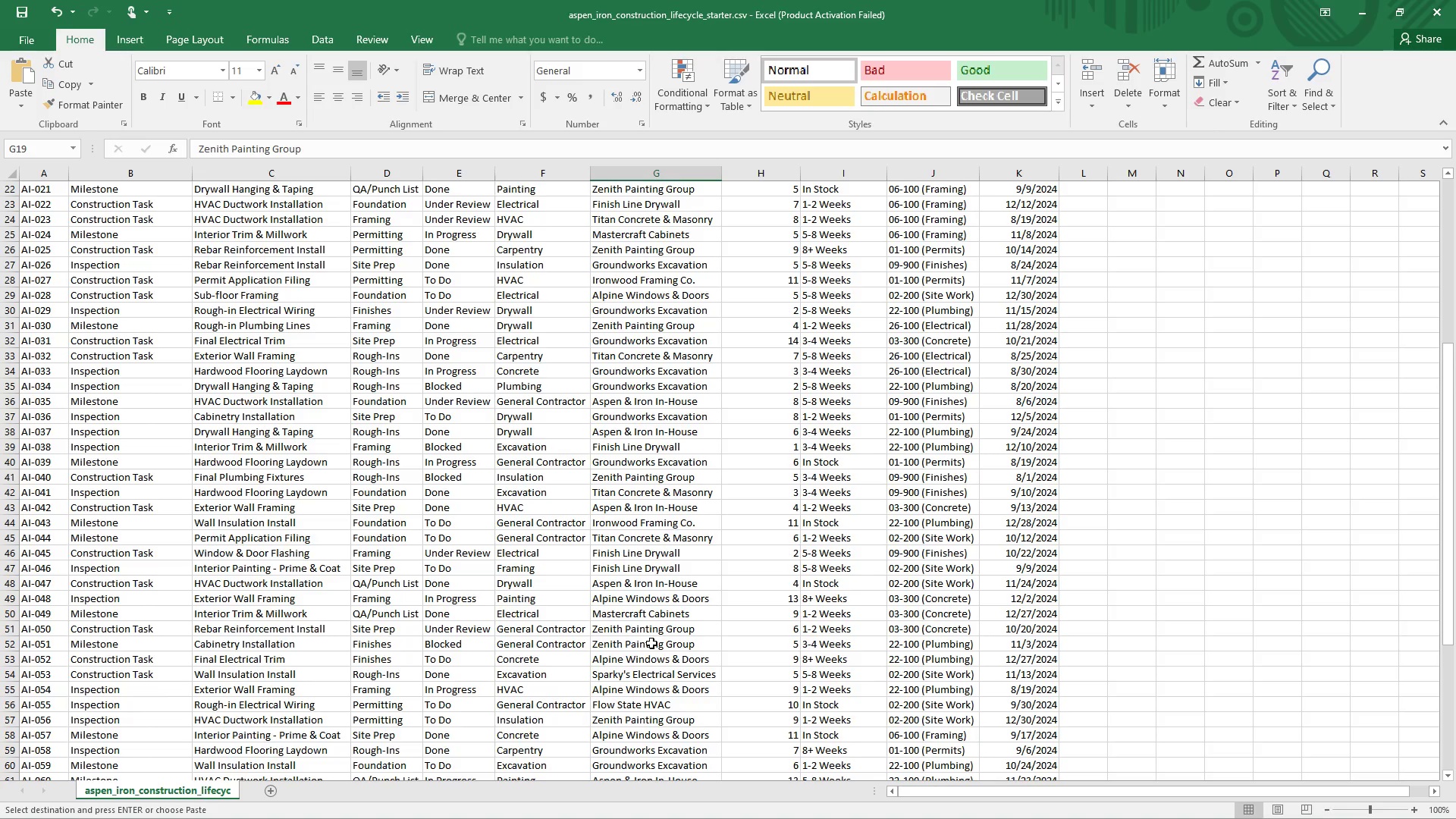 
key(Alt+Tab)
 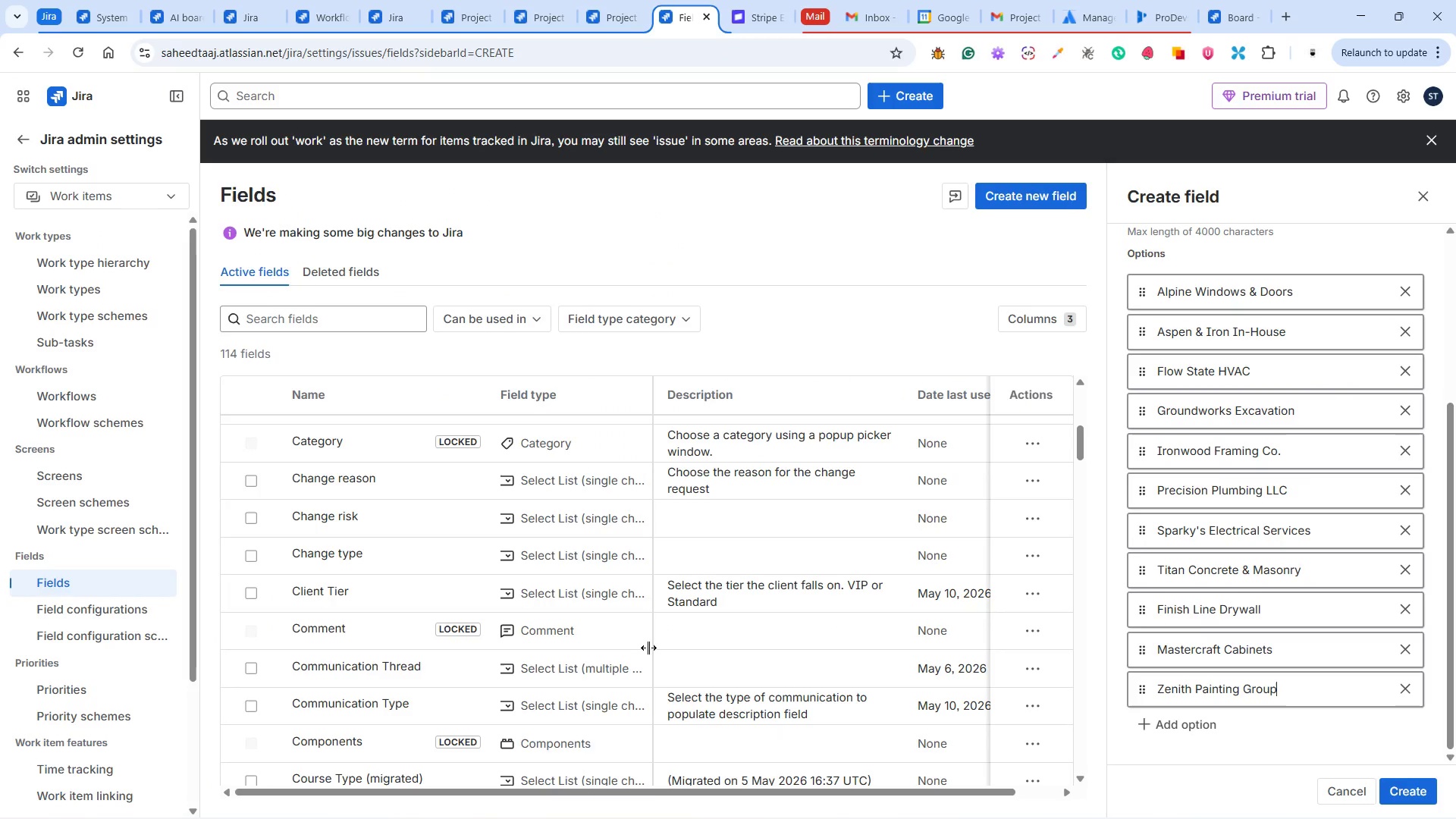 
key(Alt+Tab)
 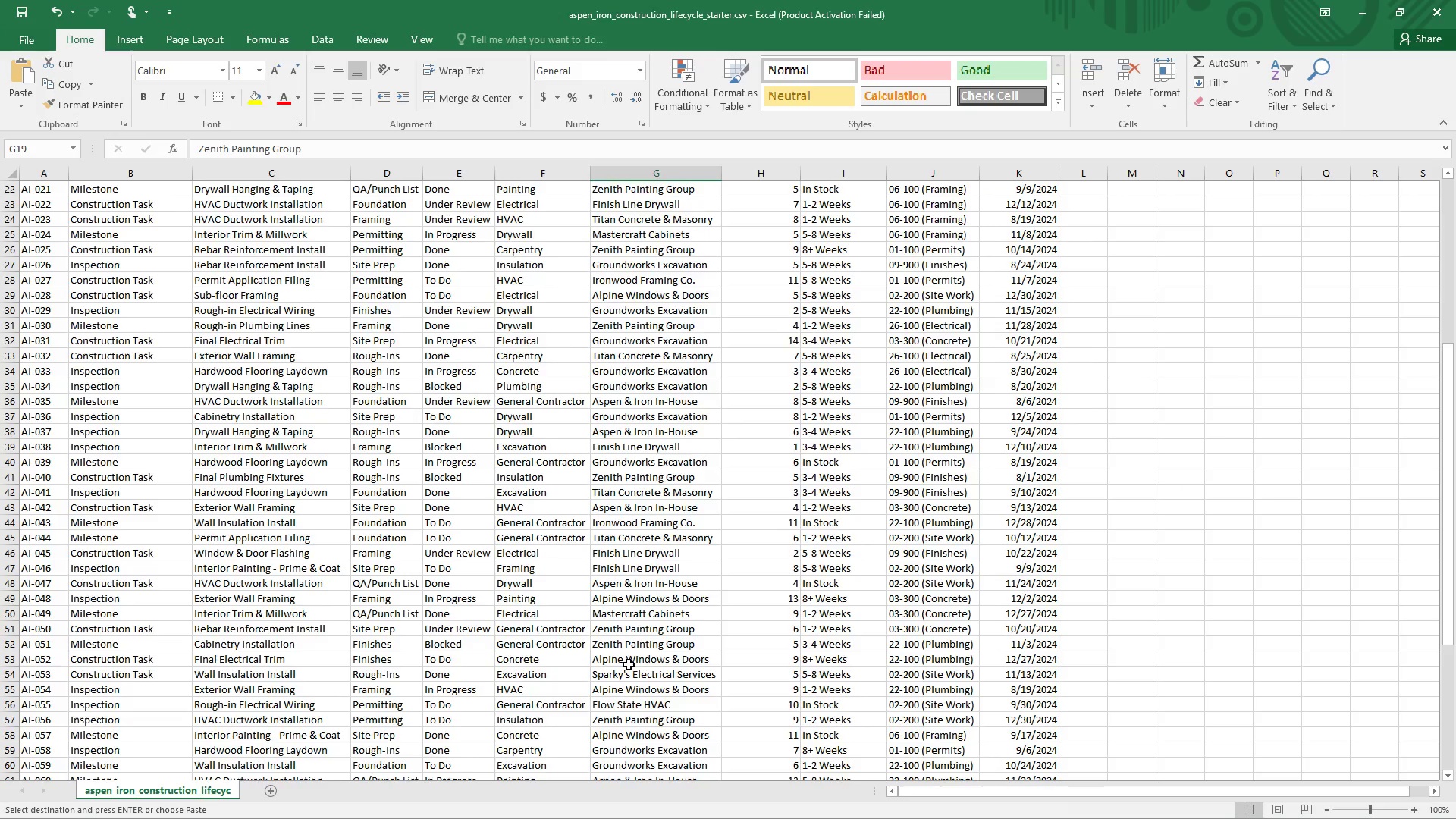 
scroll: coordinate [629, 664], scroll_direction: down, amount: 3.0
 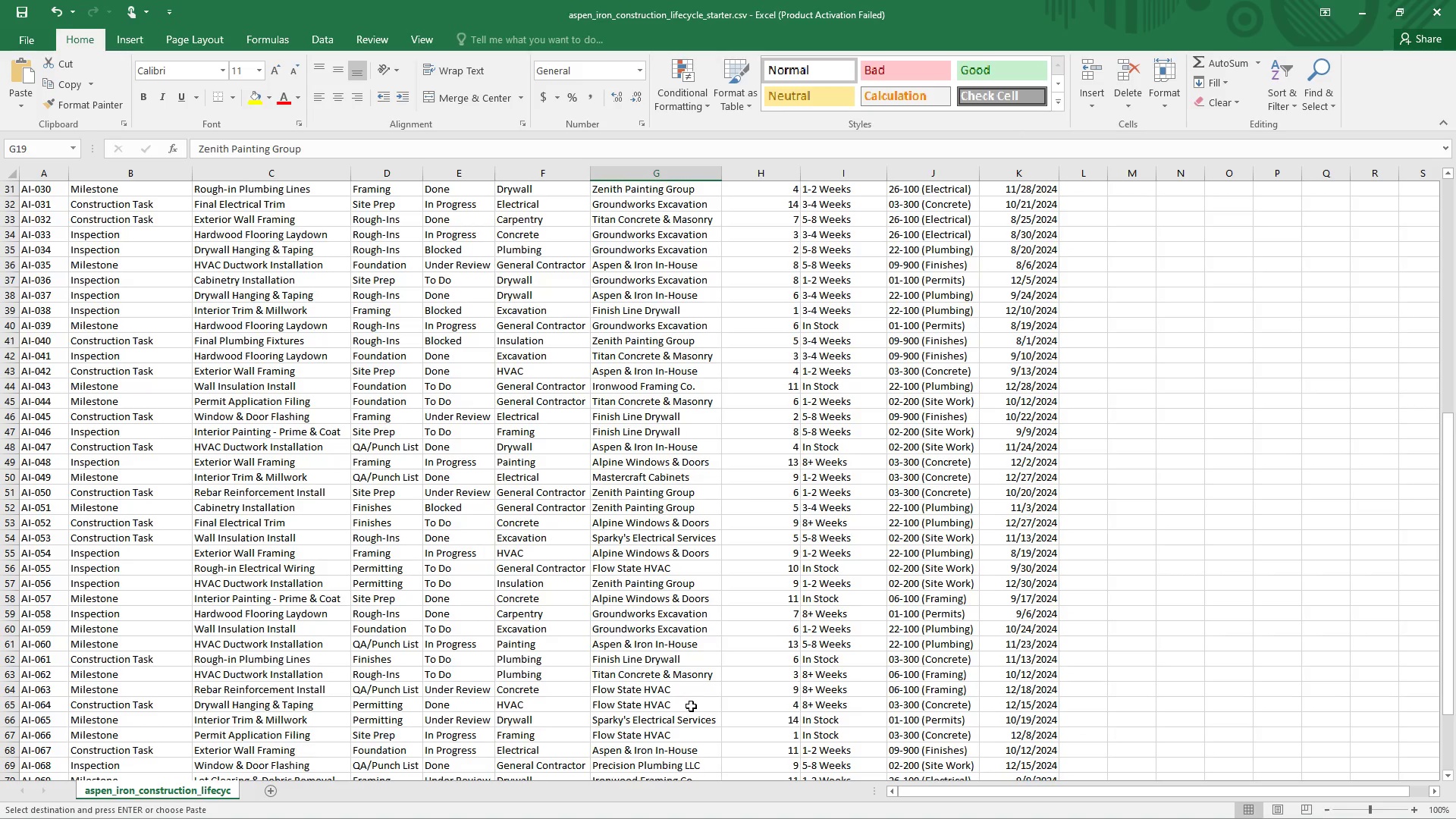 
wait(5.09)
 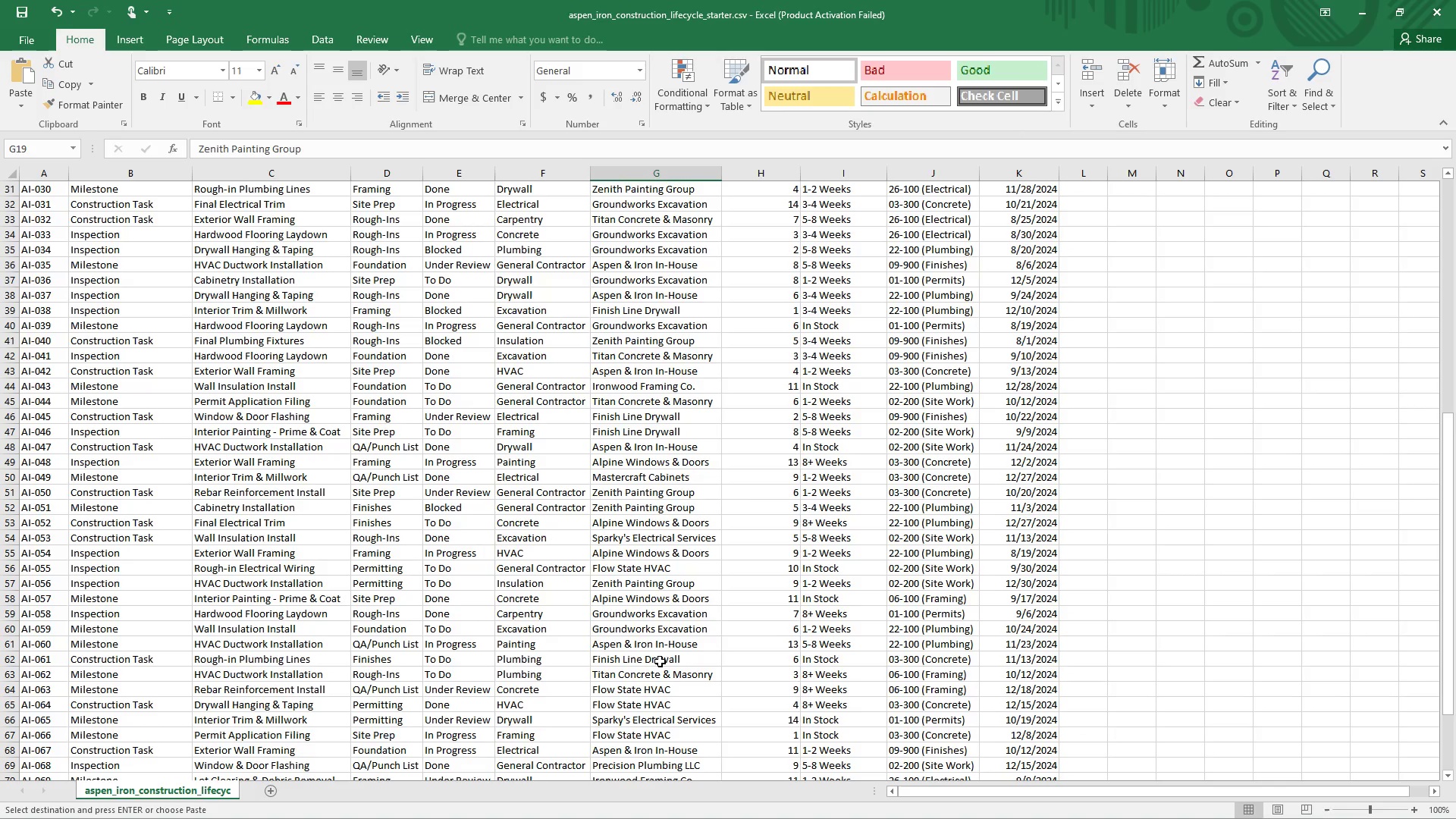 
key(Alt+Tab)
 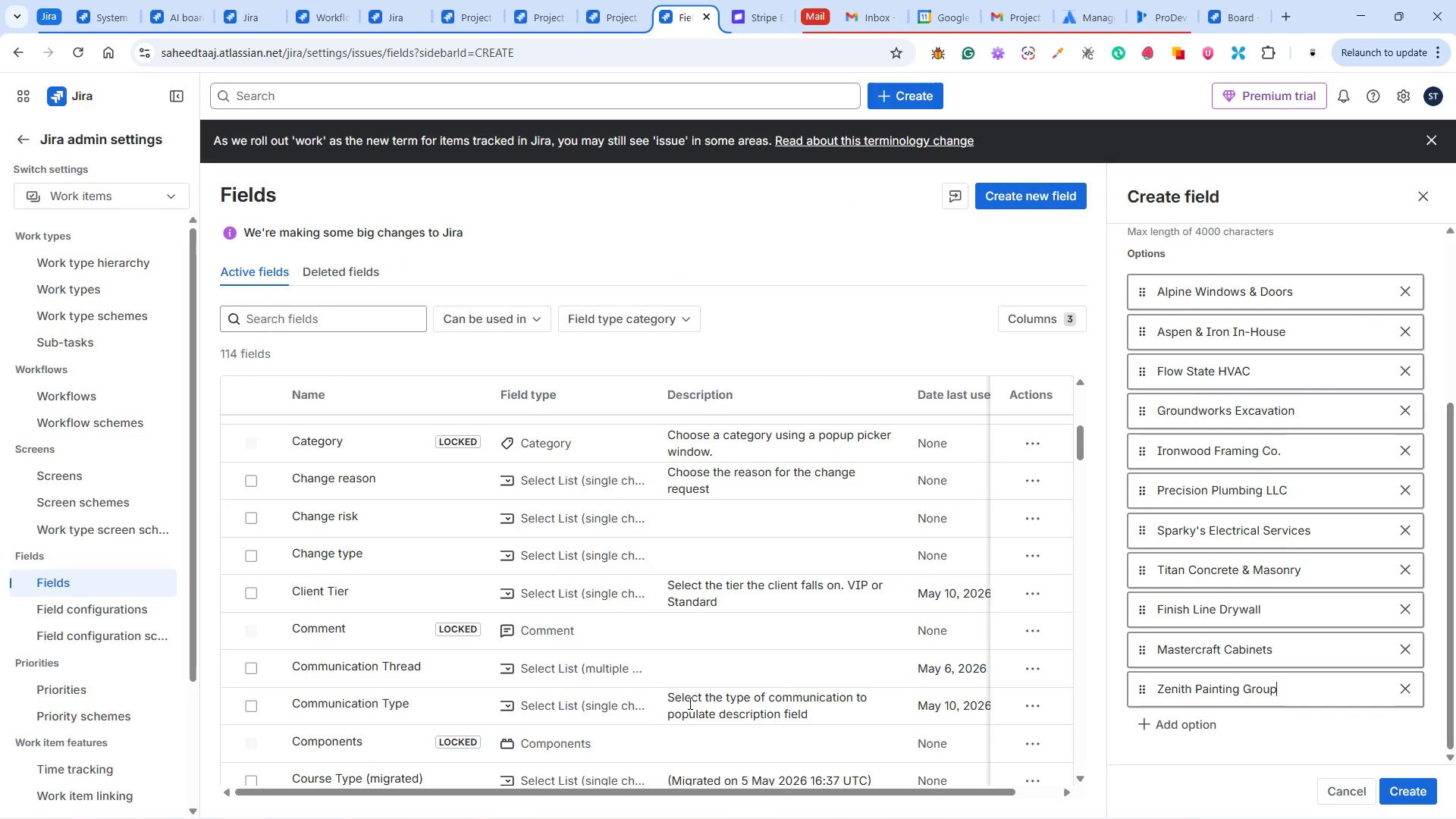 
key(Alt+Tab)
 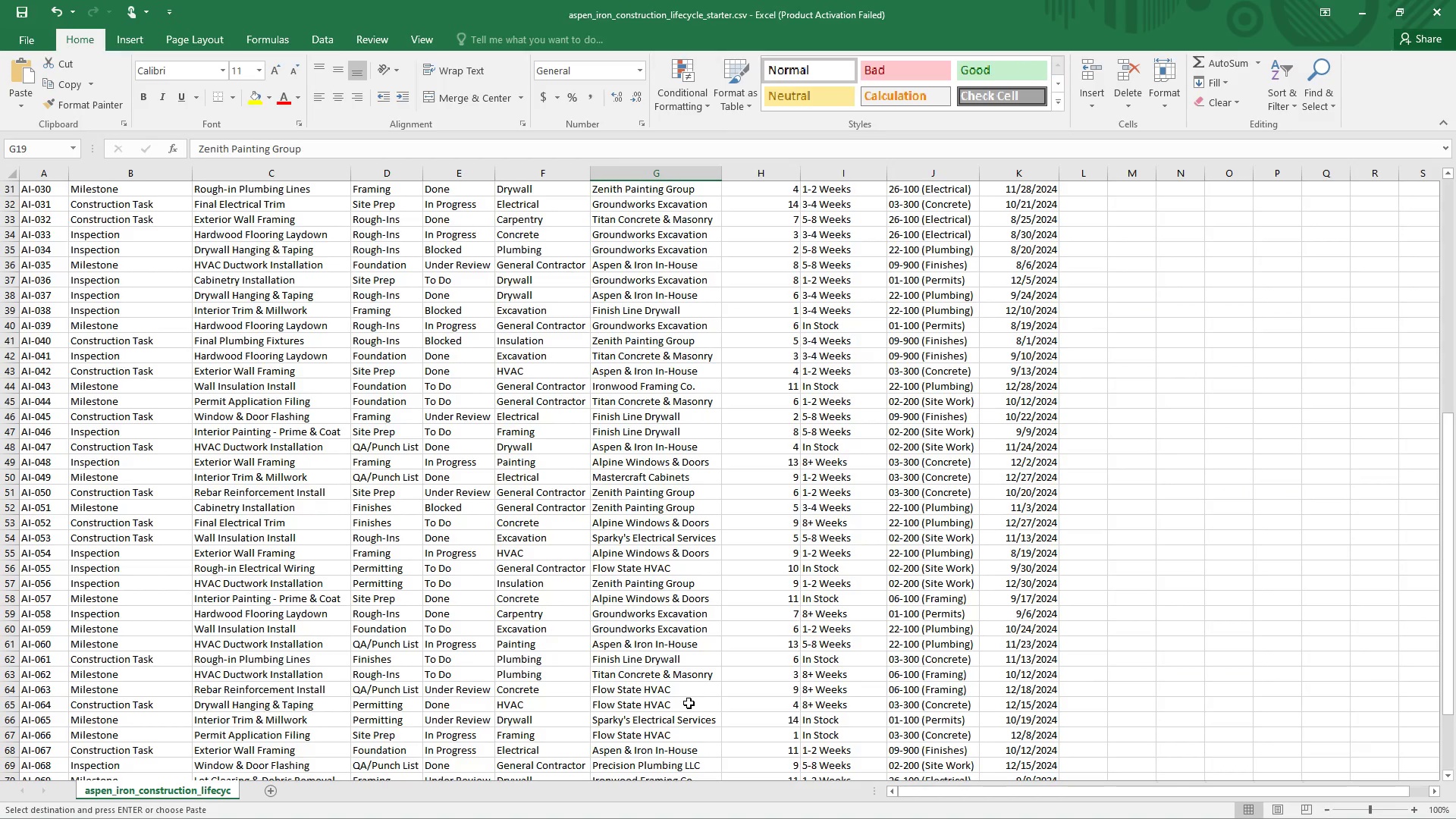 
scroll: coordinate [687, 702], scroll_direction: down, amount: 4.0
 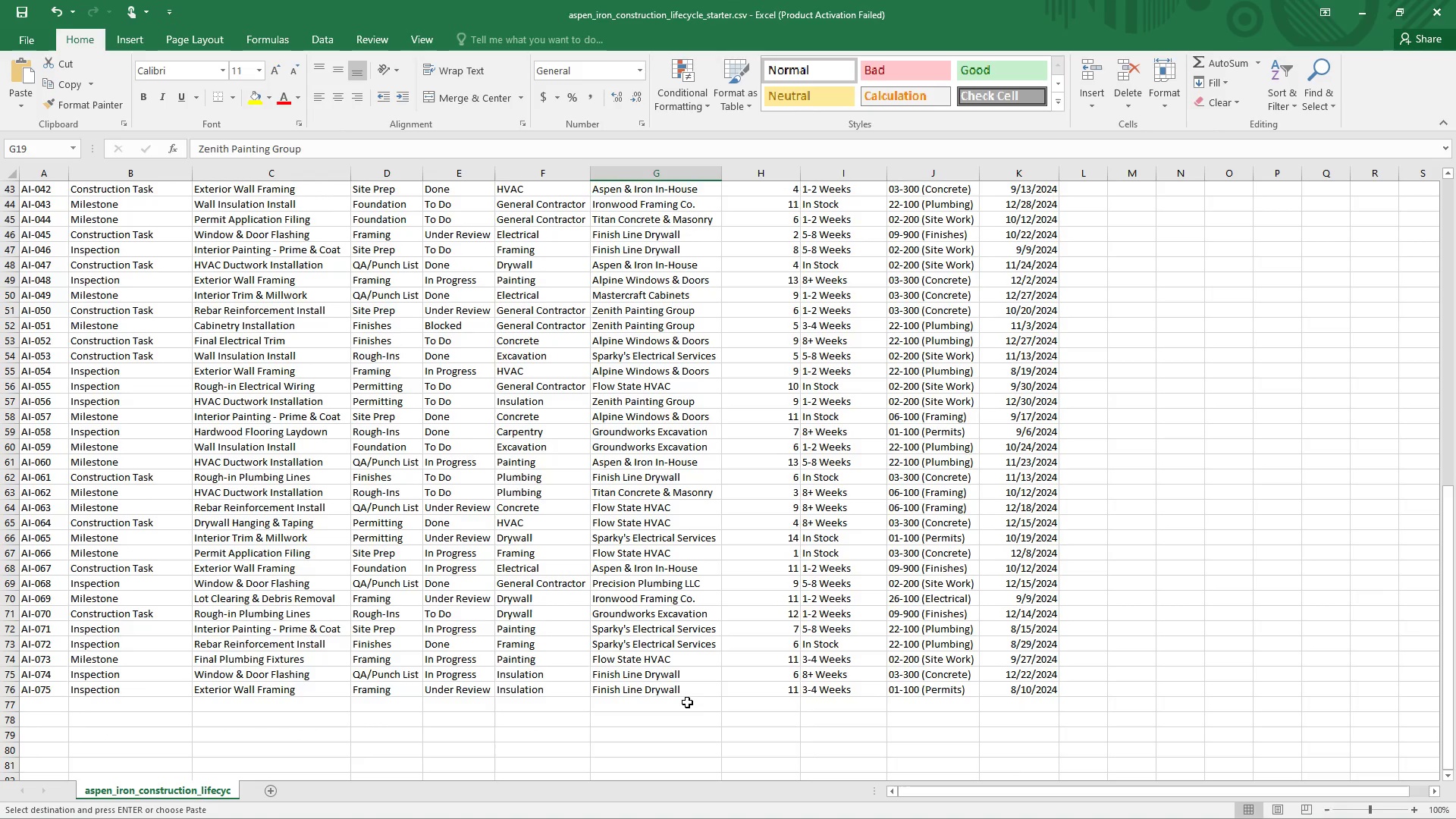 
scroll: coordinate [687, 703], scroll_direction: up, amount: 3.0
 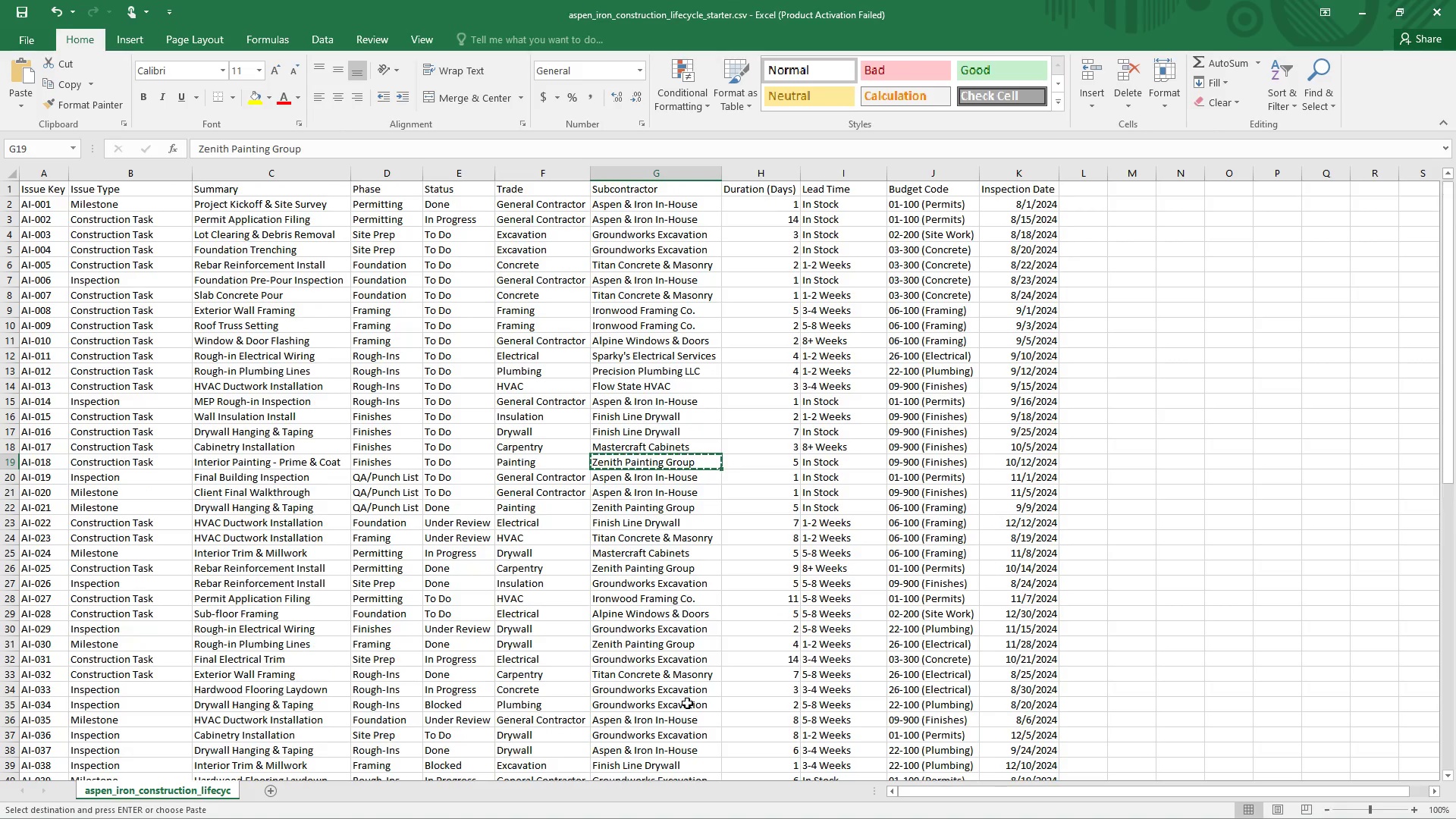 
key(Alt+AltLeft)
 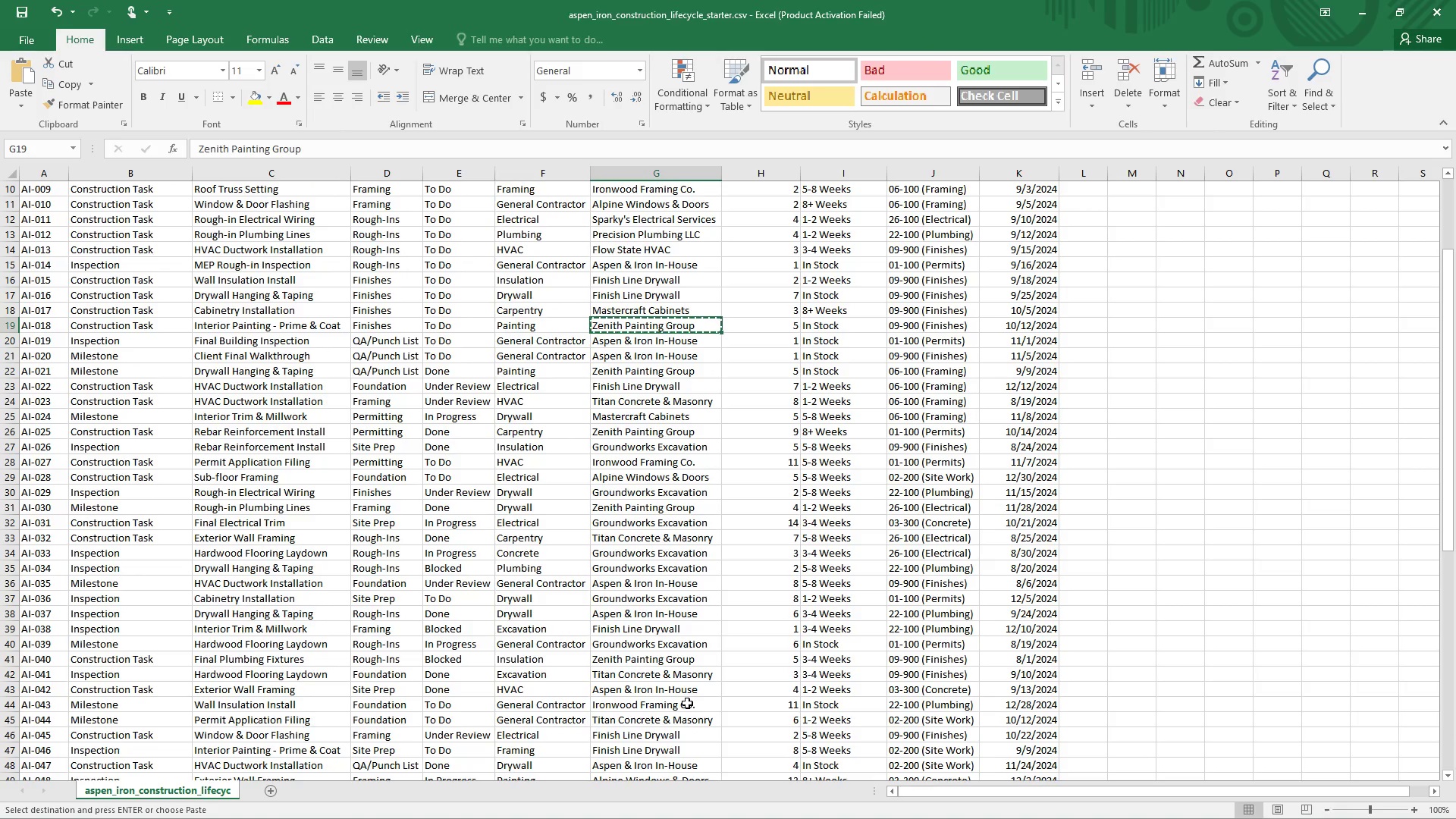 
key(Alt+Tab)
 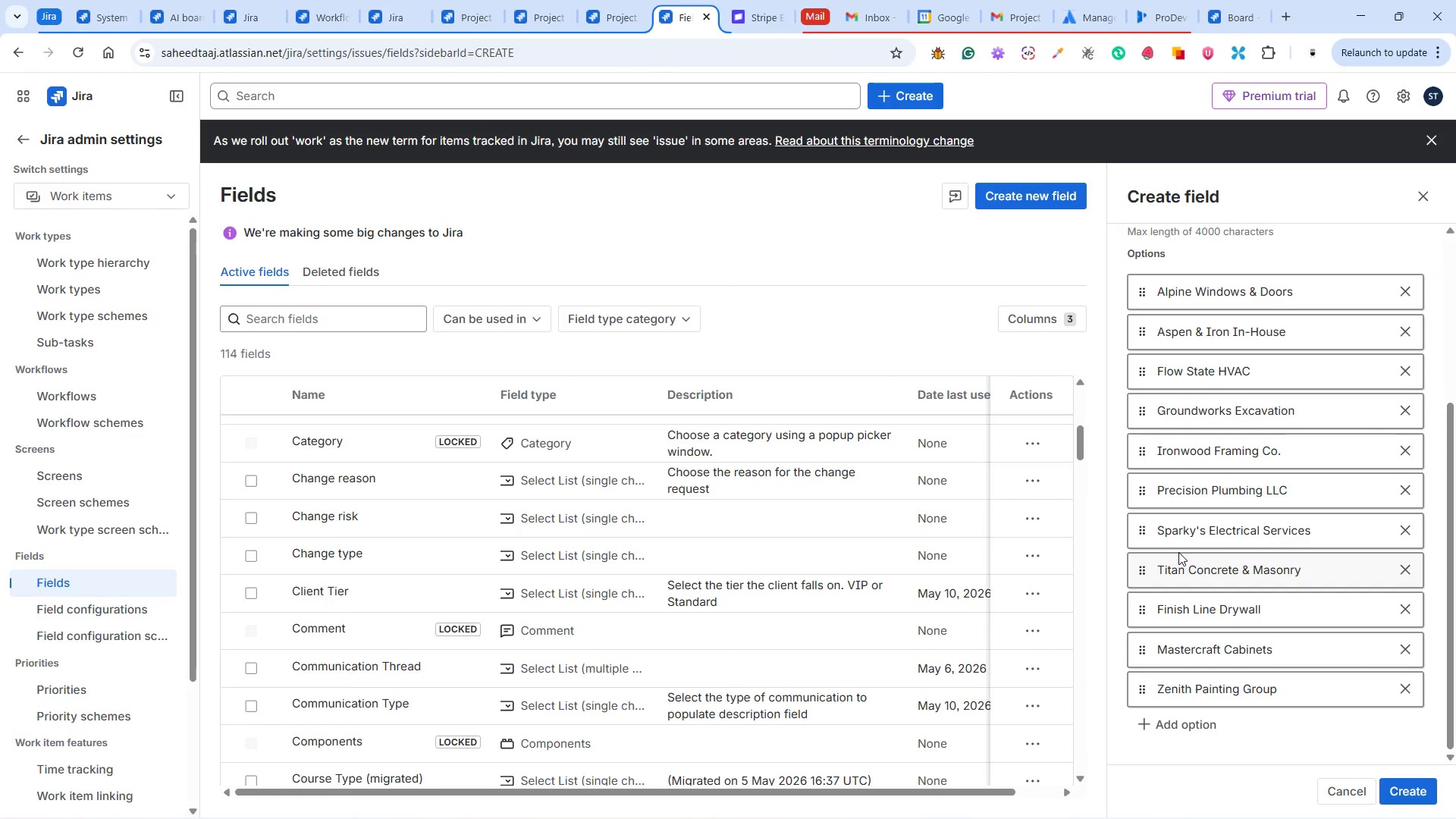 
wait(6.3)
 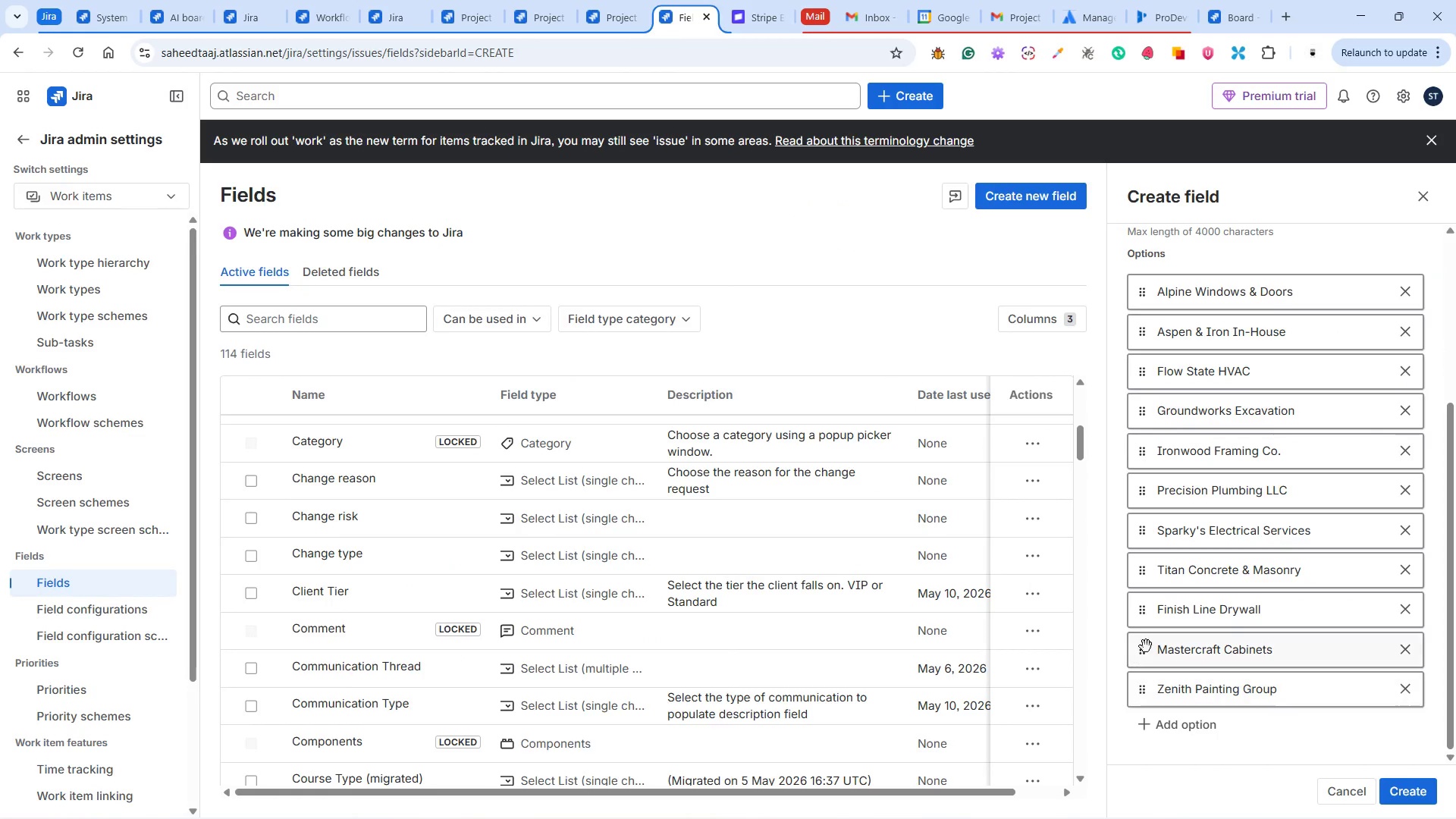 
left_click_drag(start_coordinate=[1144, 617], to_coordinate=[1145, 365])
 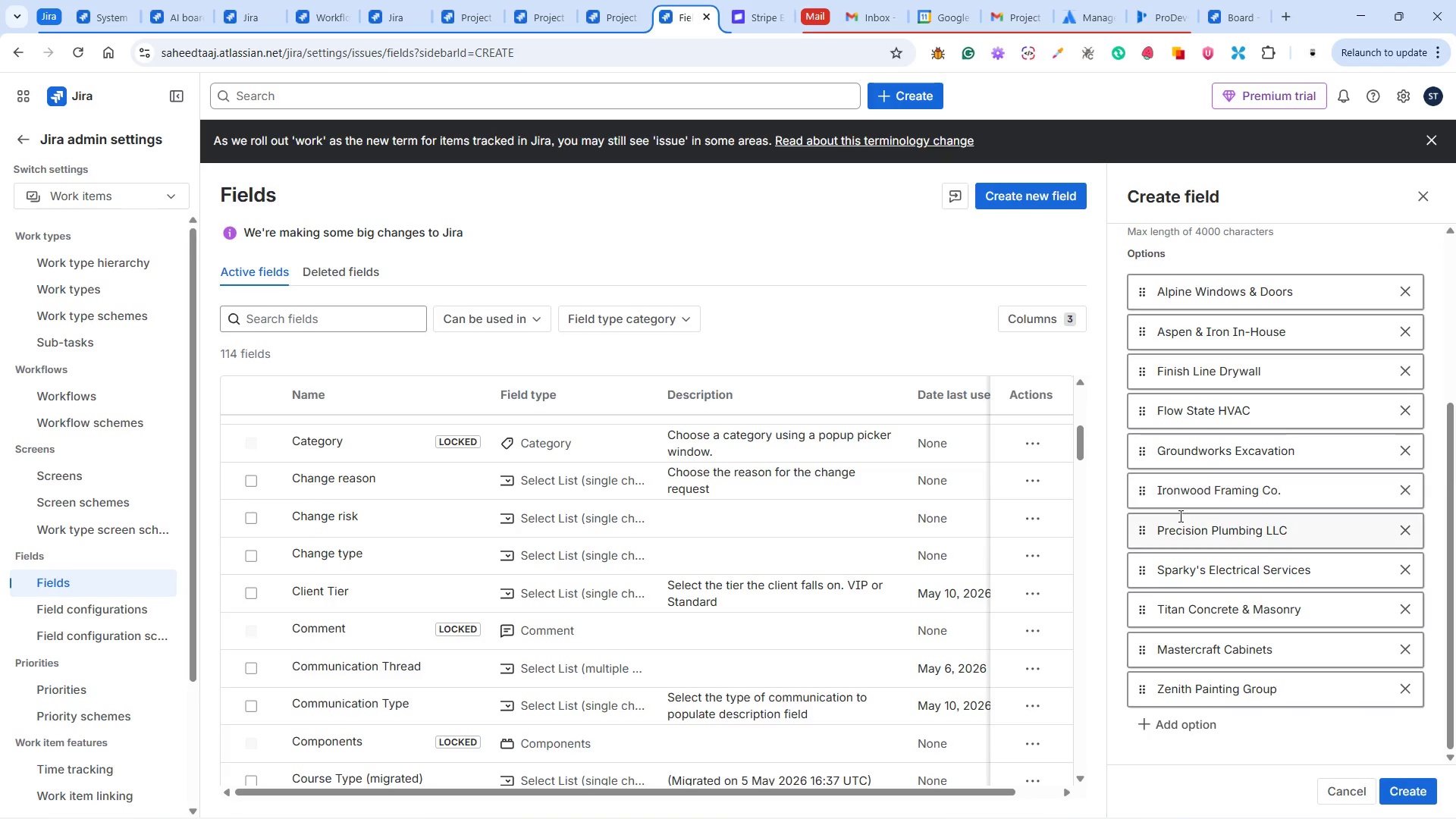 
wait(7.62)
 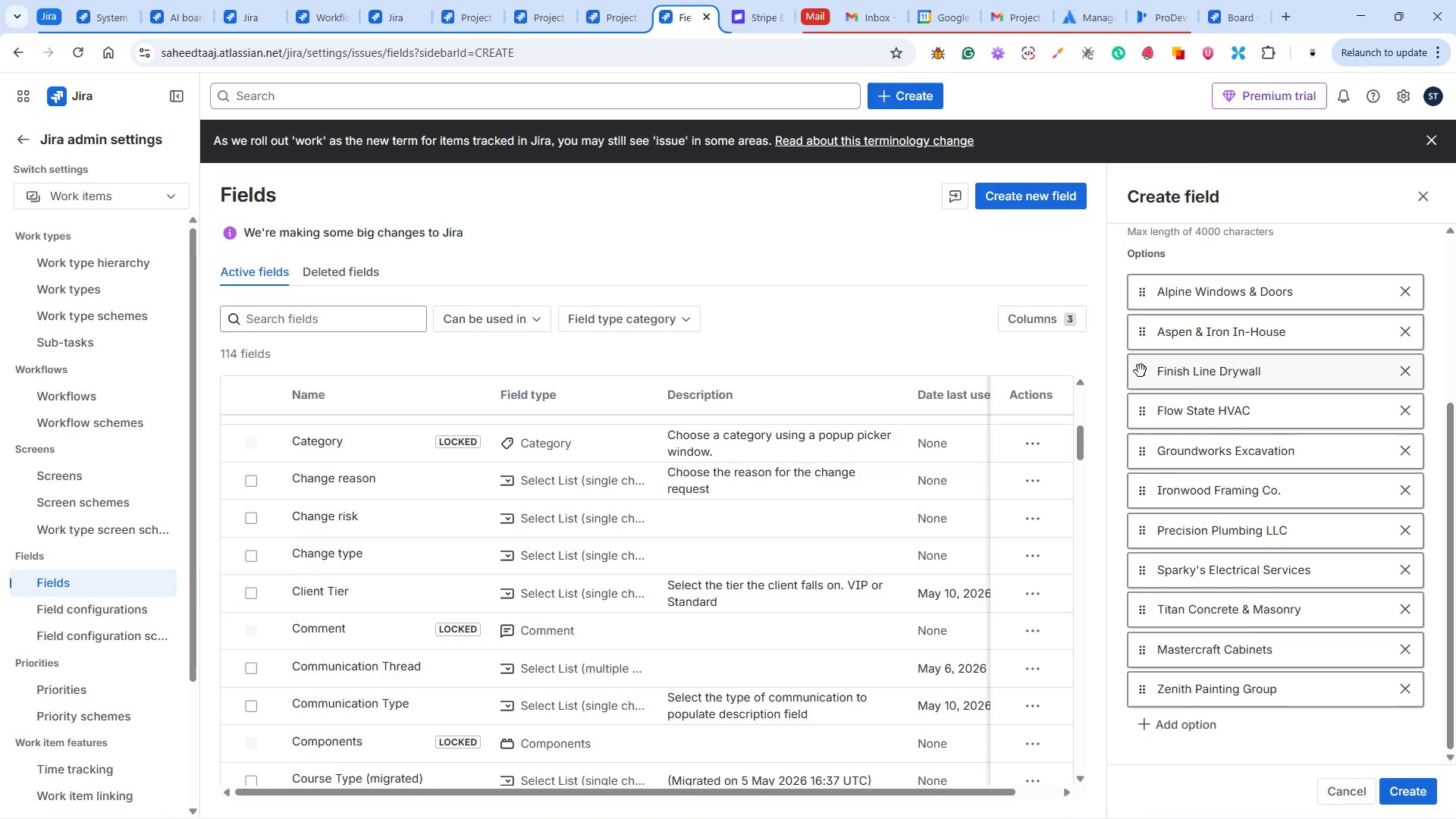 
left_click_drag(start_coordinate=[1144, 651], to_coordinate=[1147, 524])
 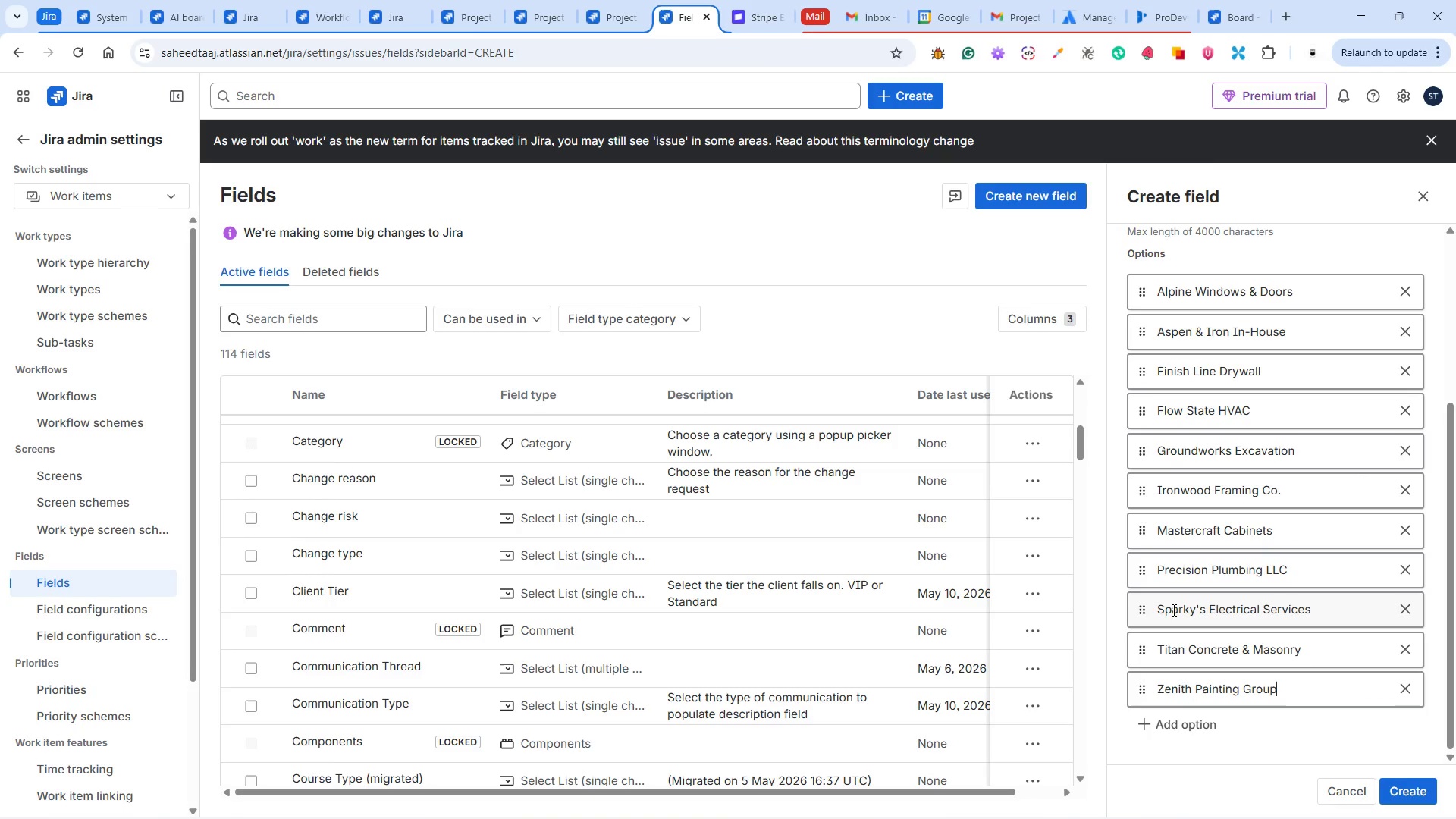 
wait(11.55)
 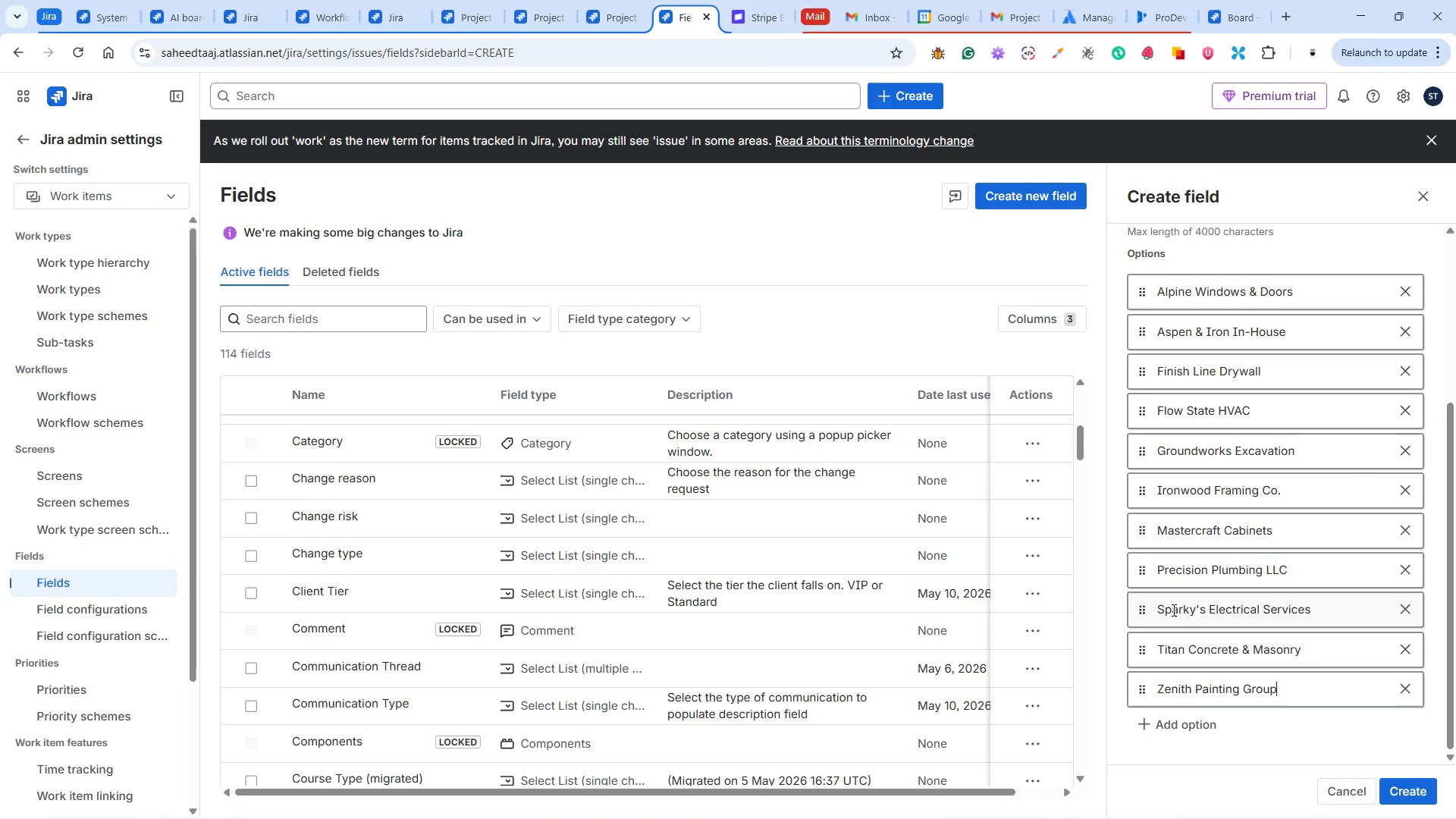 
scroll: coordinate [1254, 658], scroll_direction: up, amount: 2.0
 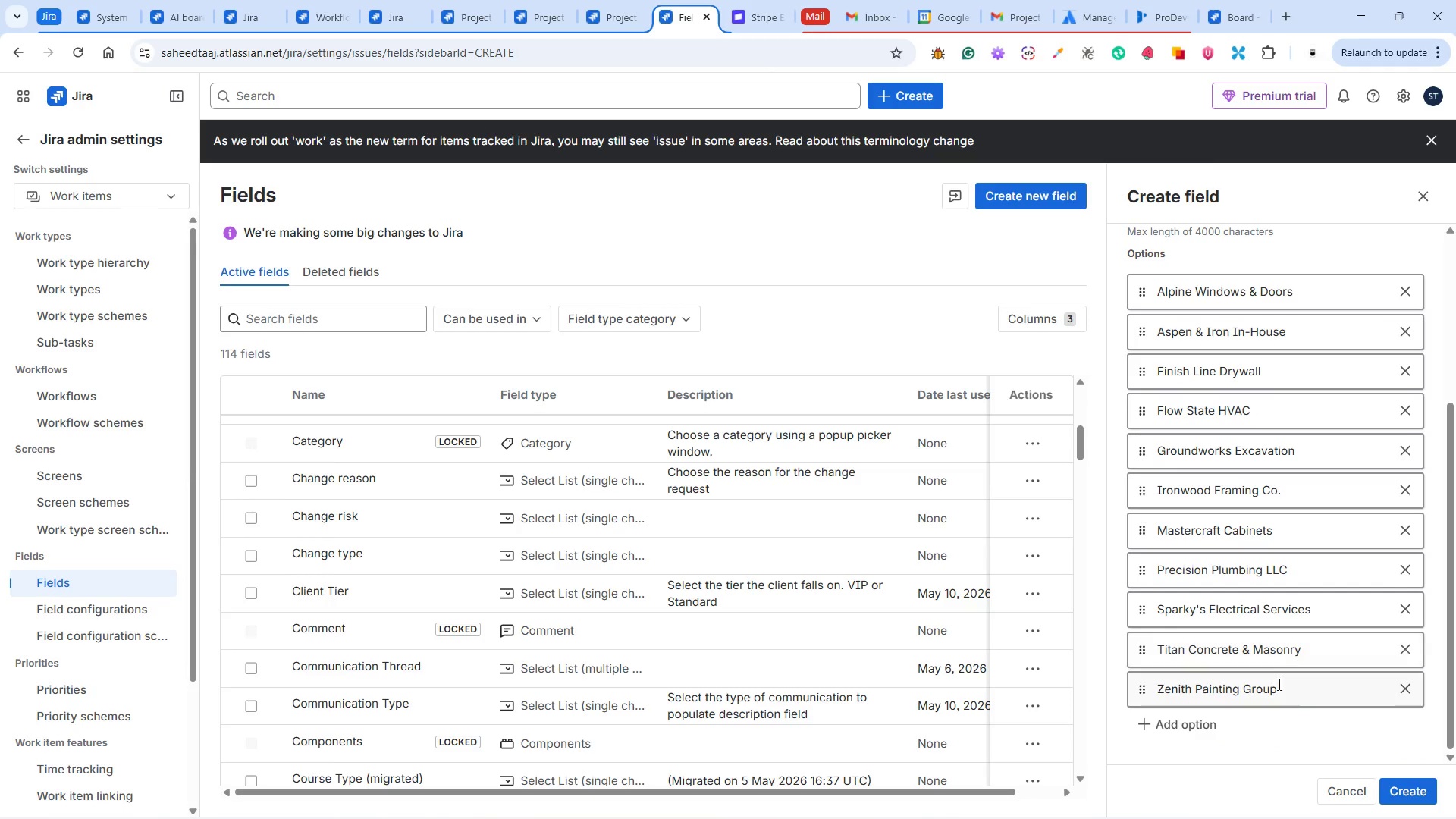 
scroll: coordinate [1310, 711], scroll_direction: down, amount: 4.0
 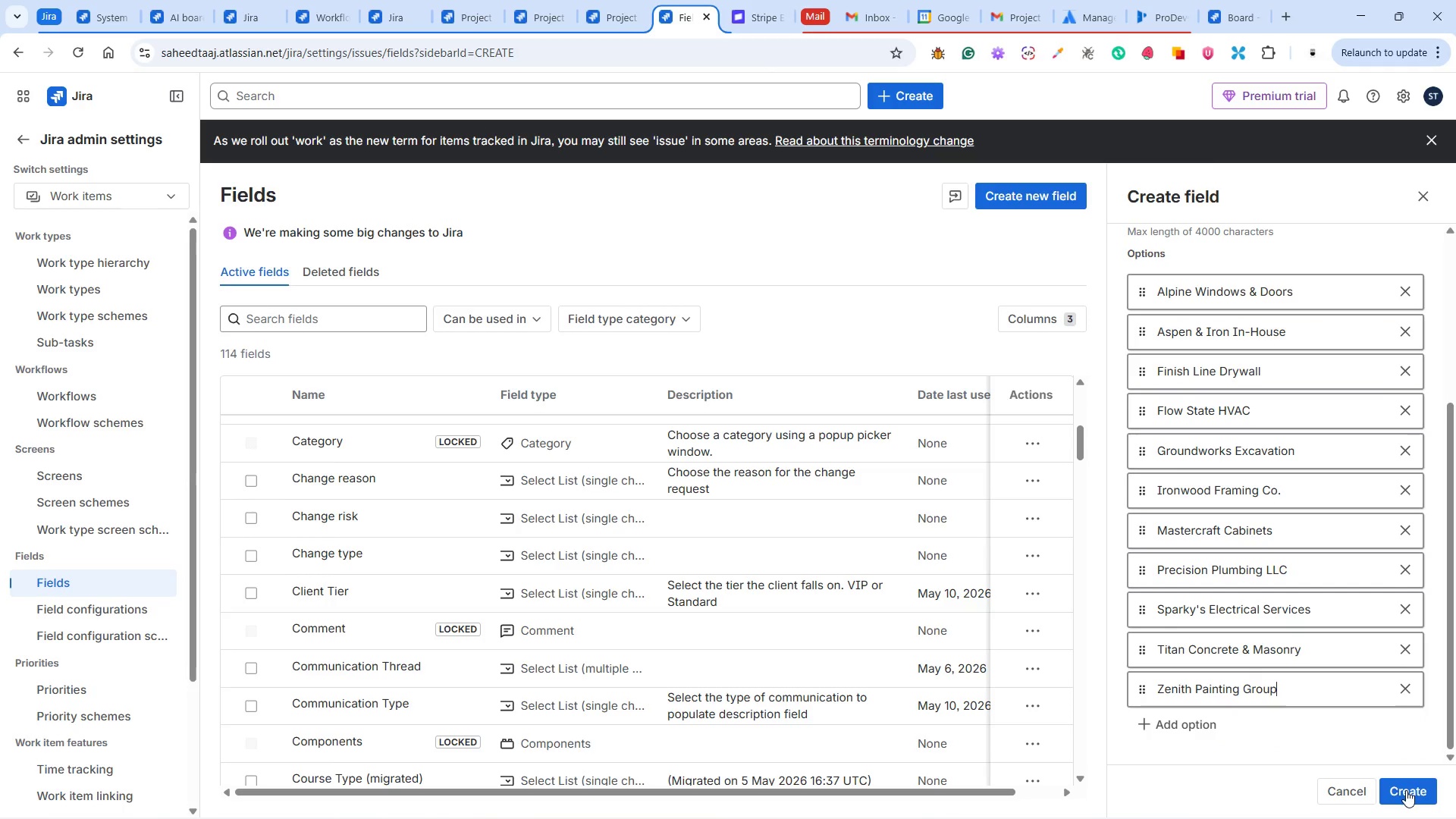 
left_click([1406, 790])
 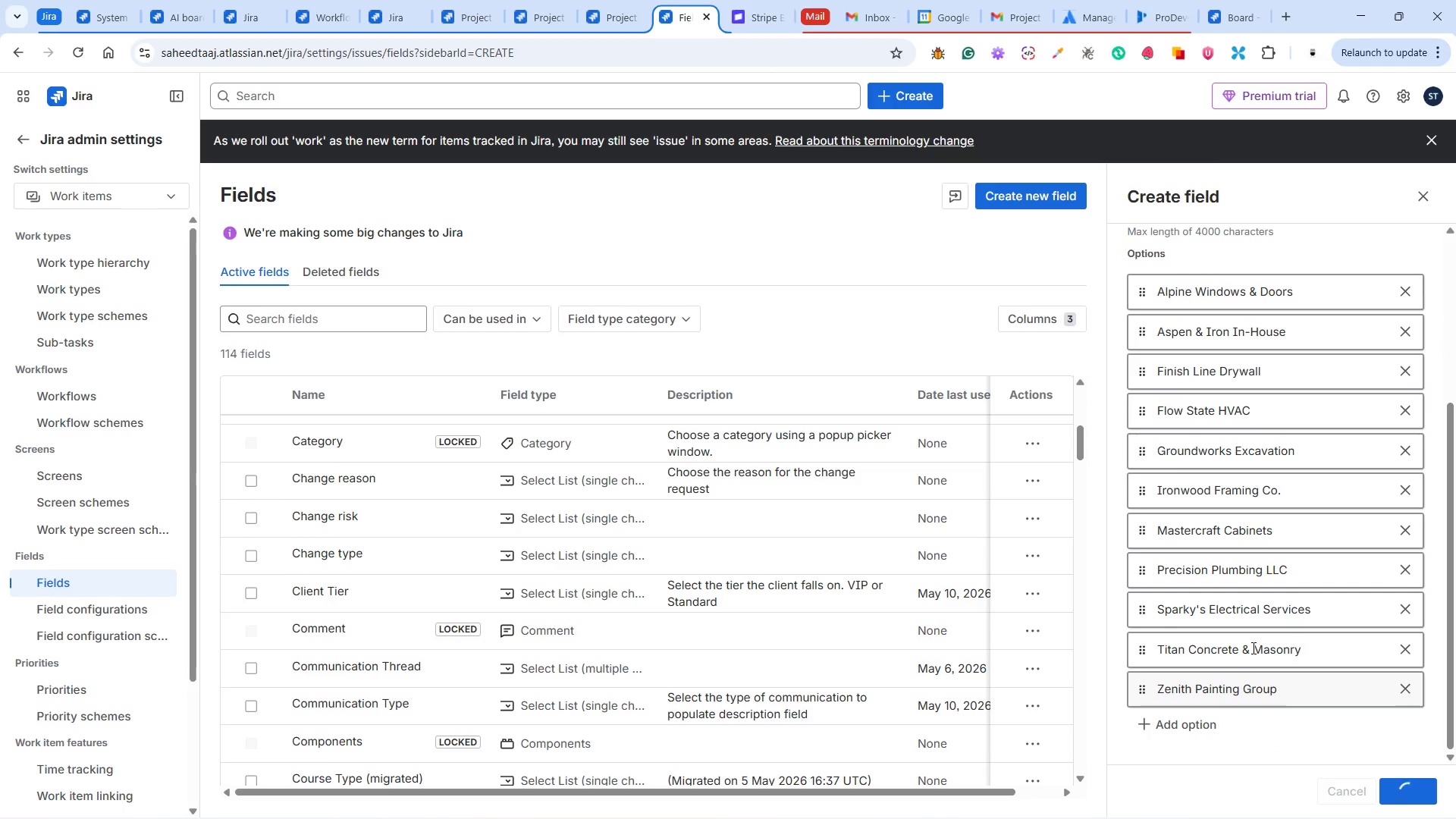 
scroll: coordinate [576, 532], scroll_direction: up, amount: 14.0
 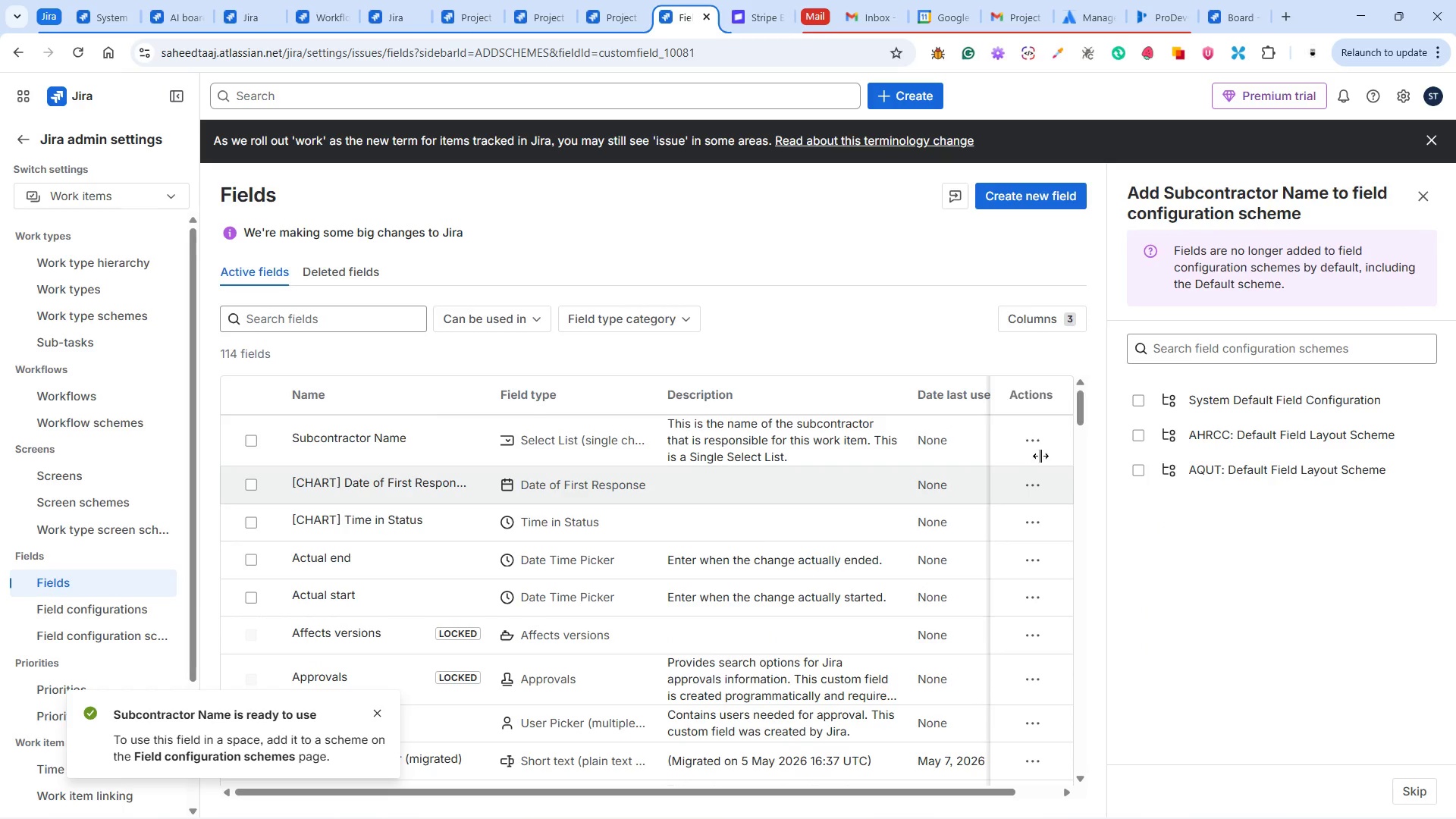 
wait(9.52)
 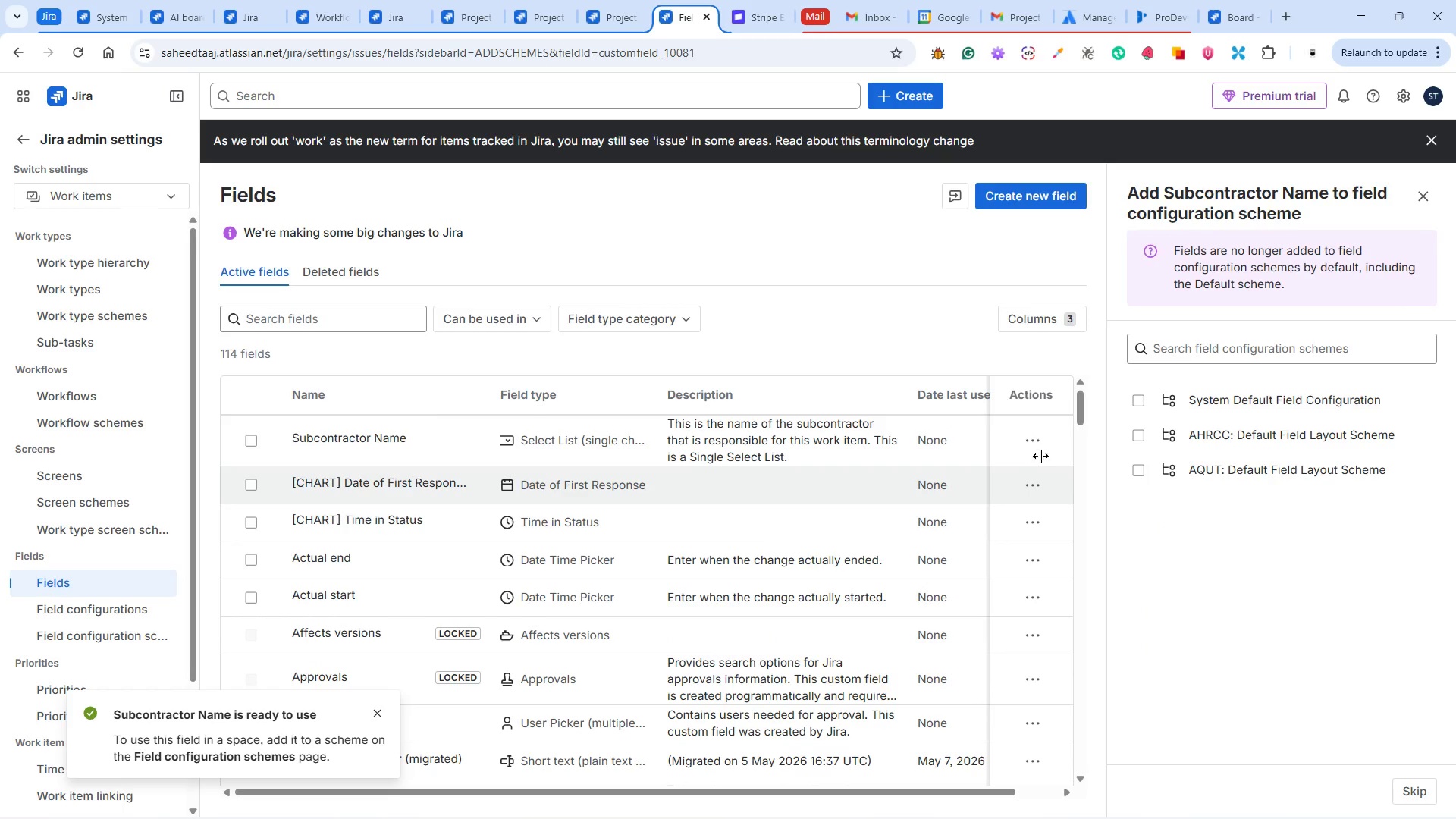 
left_click([1140, 399])
 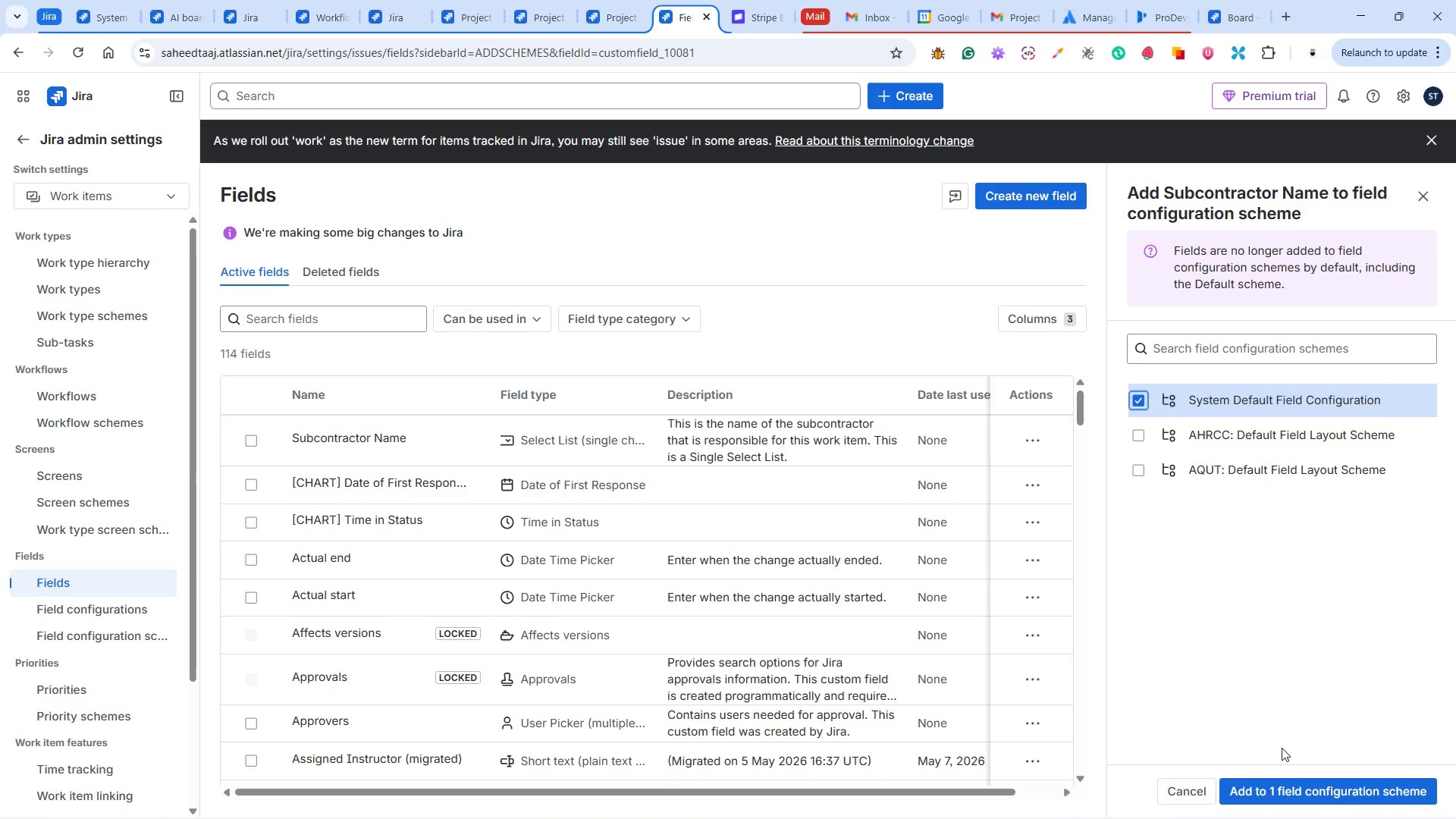 
left_click([1277, 783])
 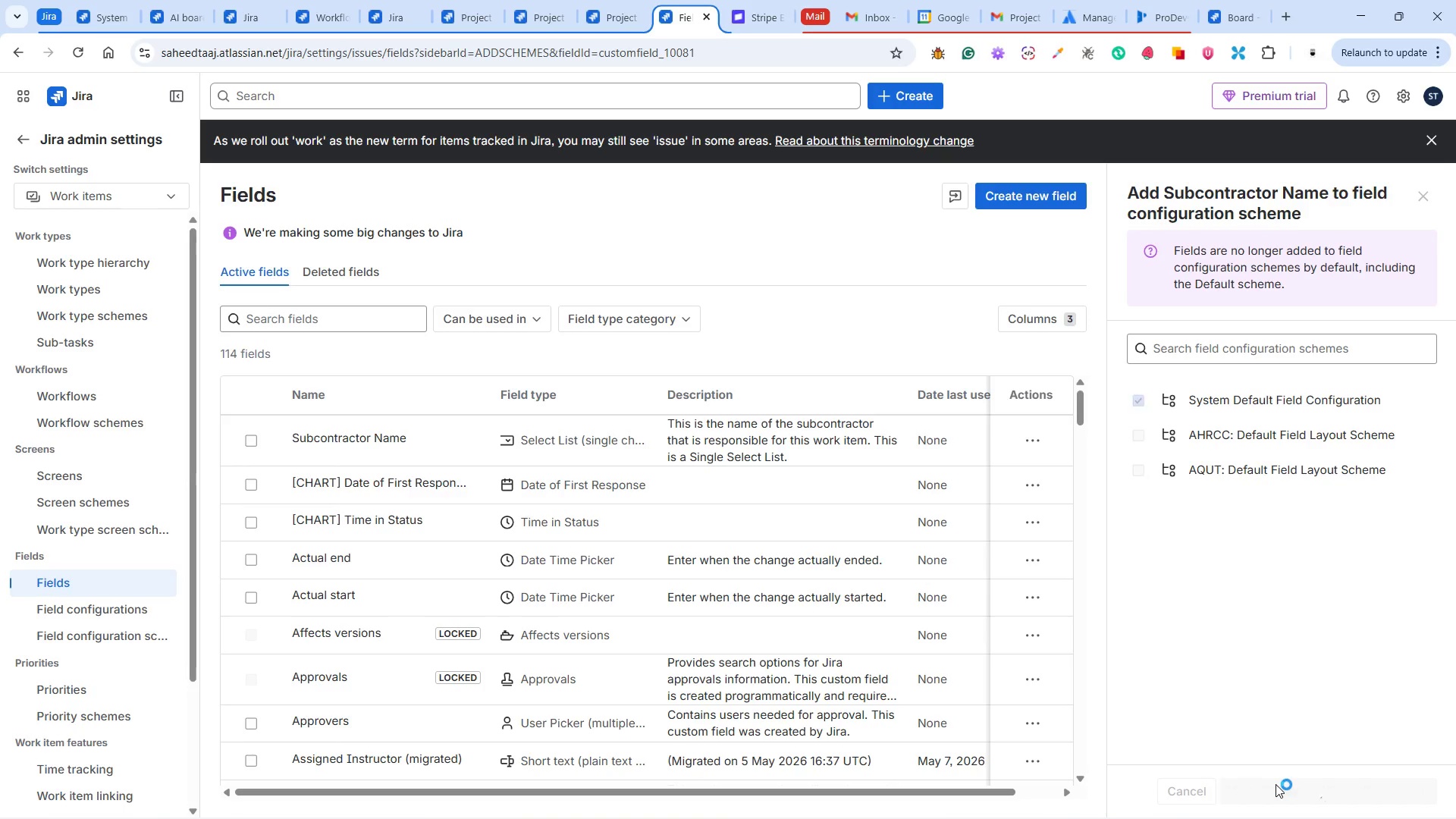 
mouse_move([1266, 768])
 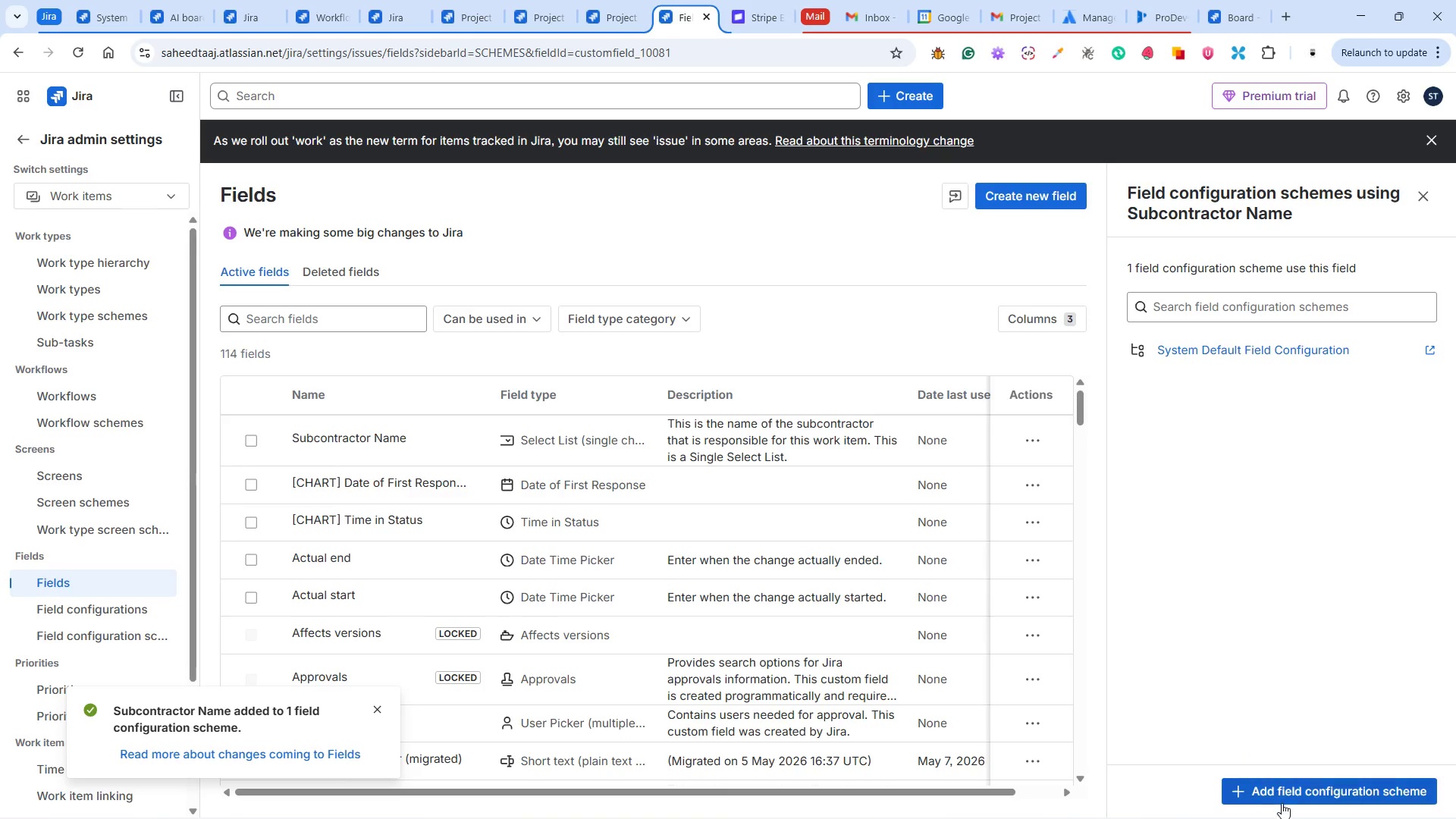 
left_click([1286, 792])
 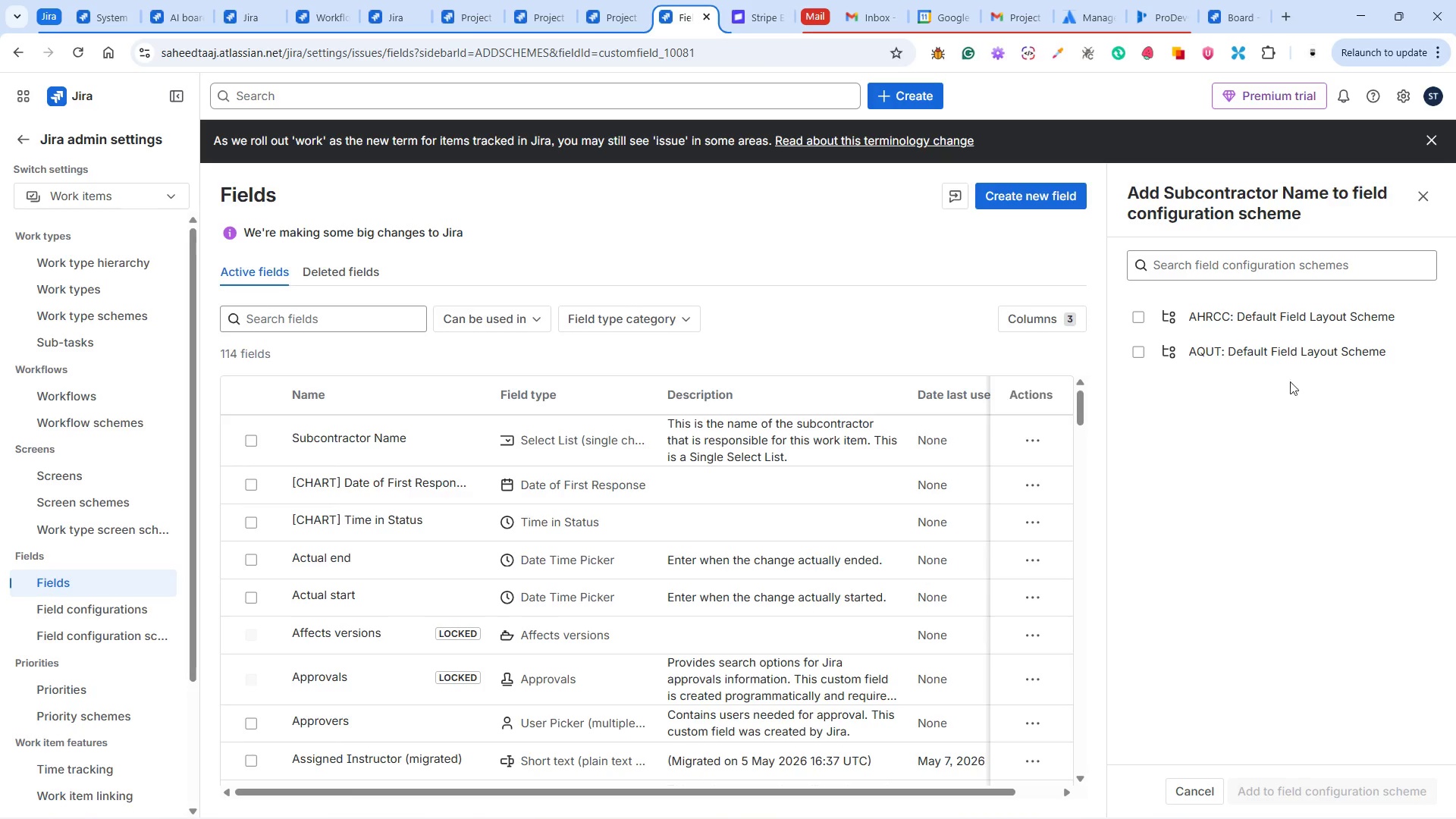 
wait(27.23)
 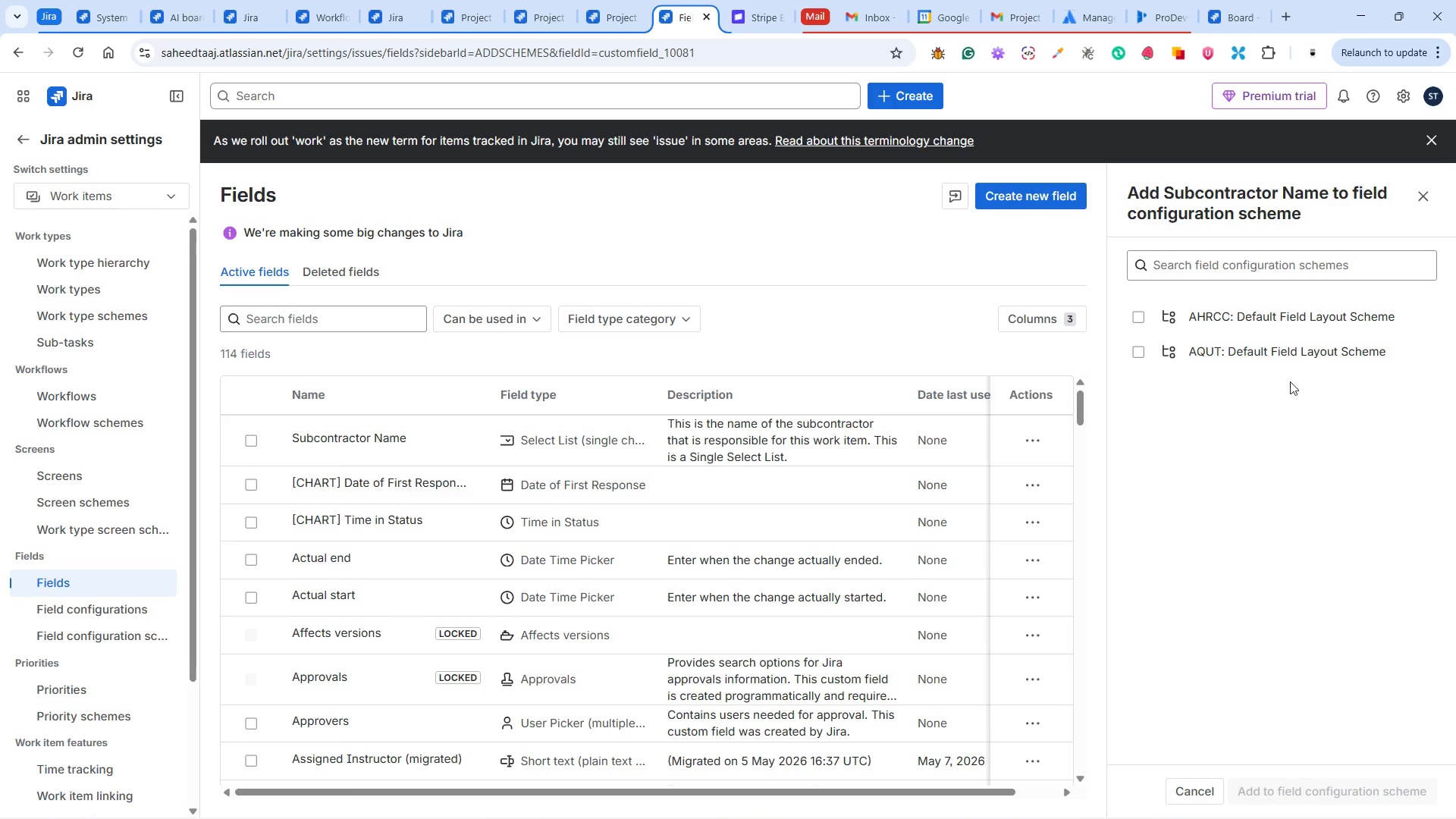 
mouse_move([1208, 761])
 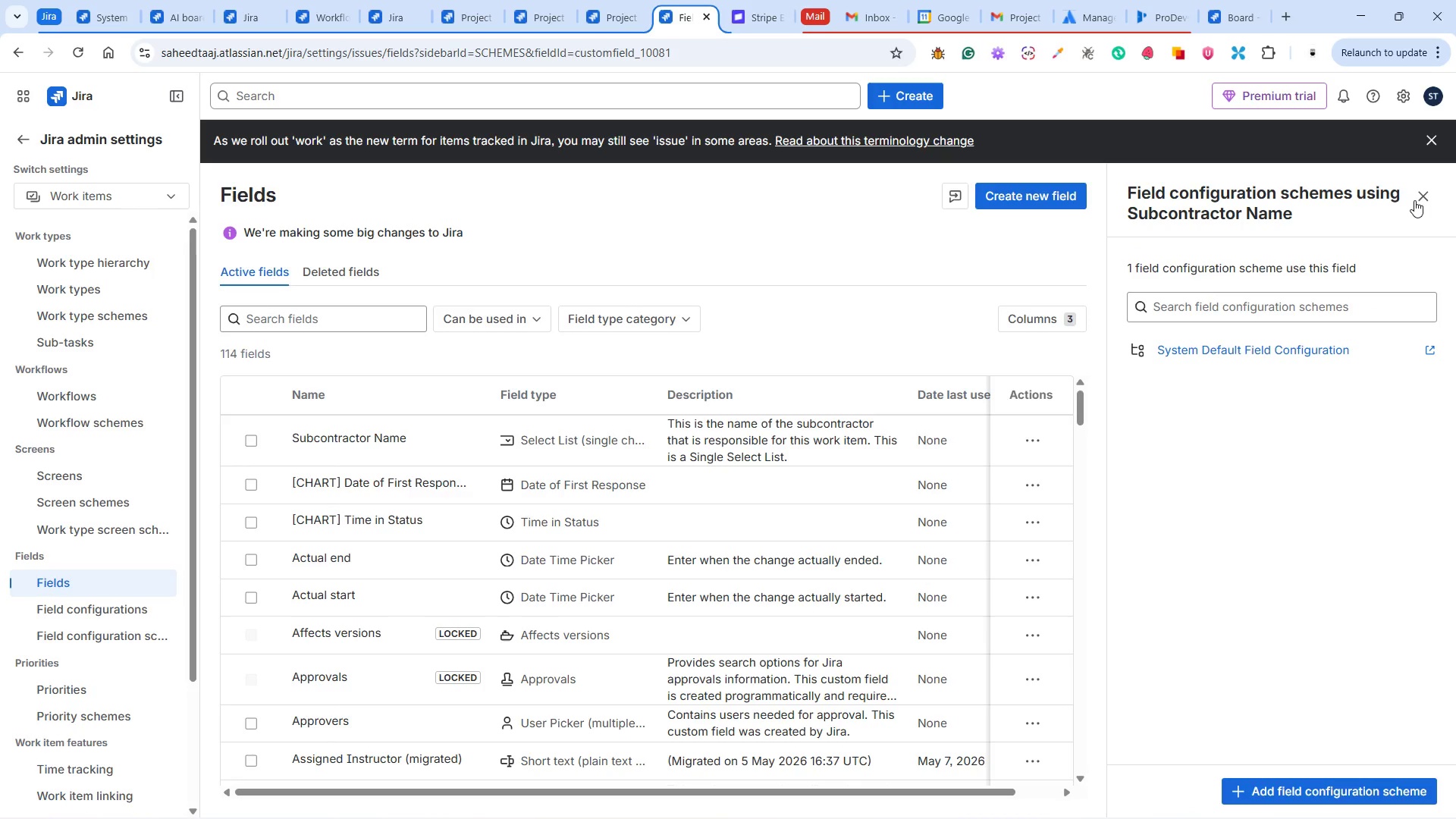 
left_click([1419, 195])
 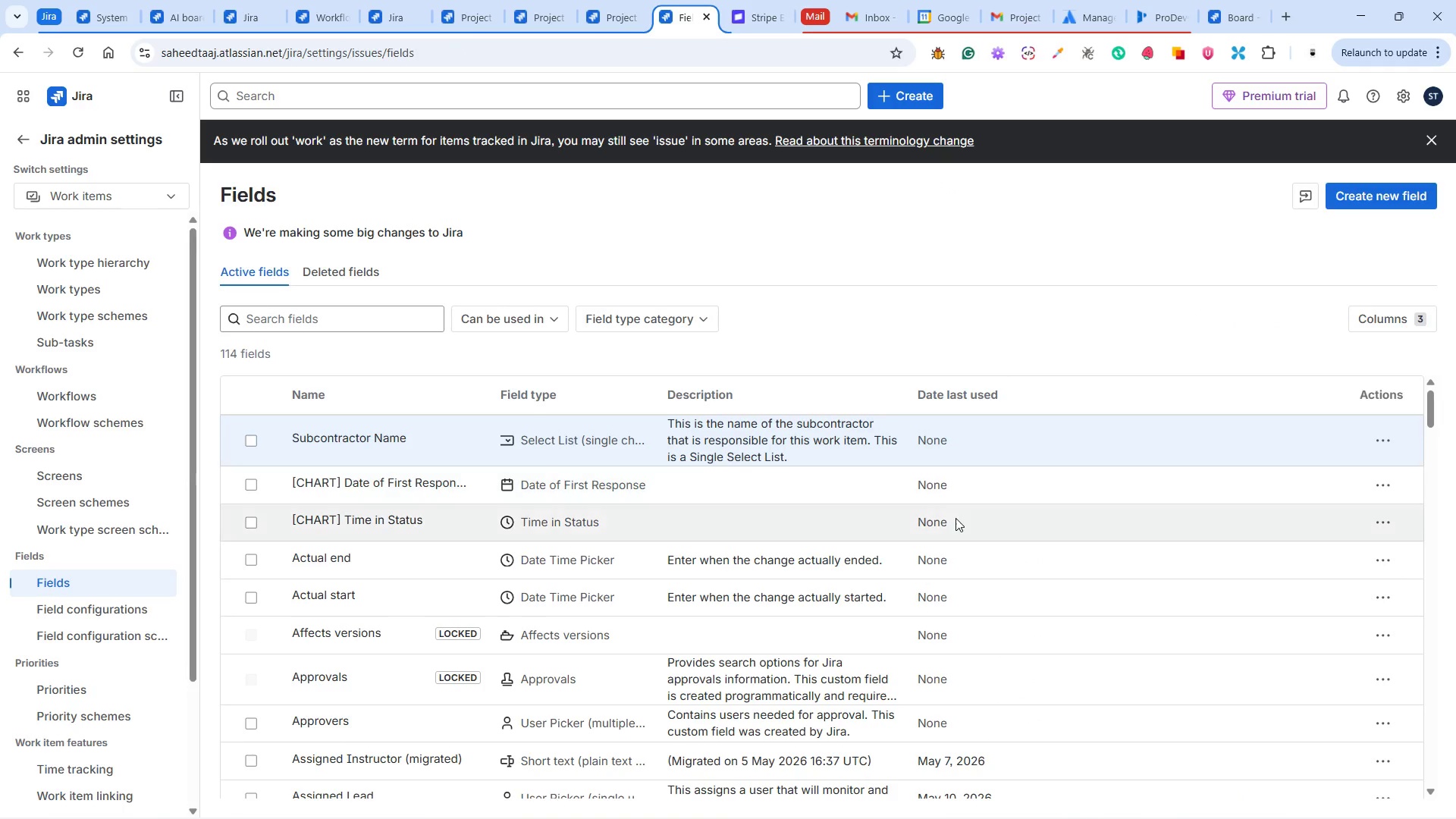 
wait(8.12)
 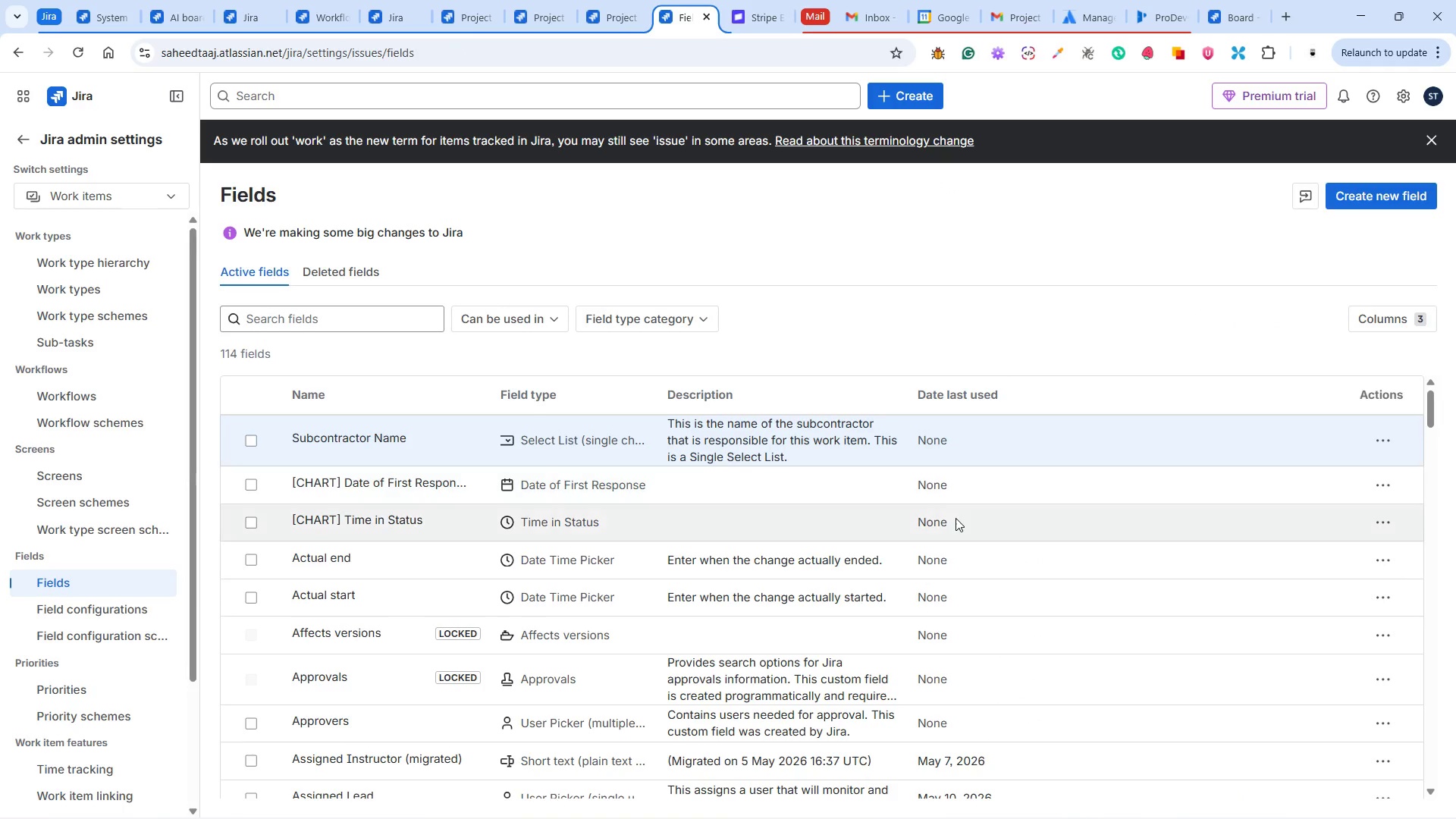 
scroll: coordinate [439, 553], scroll_direction: down, amount: 55.0
 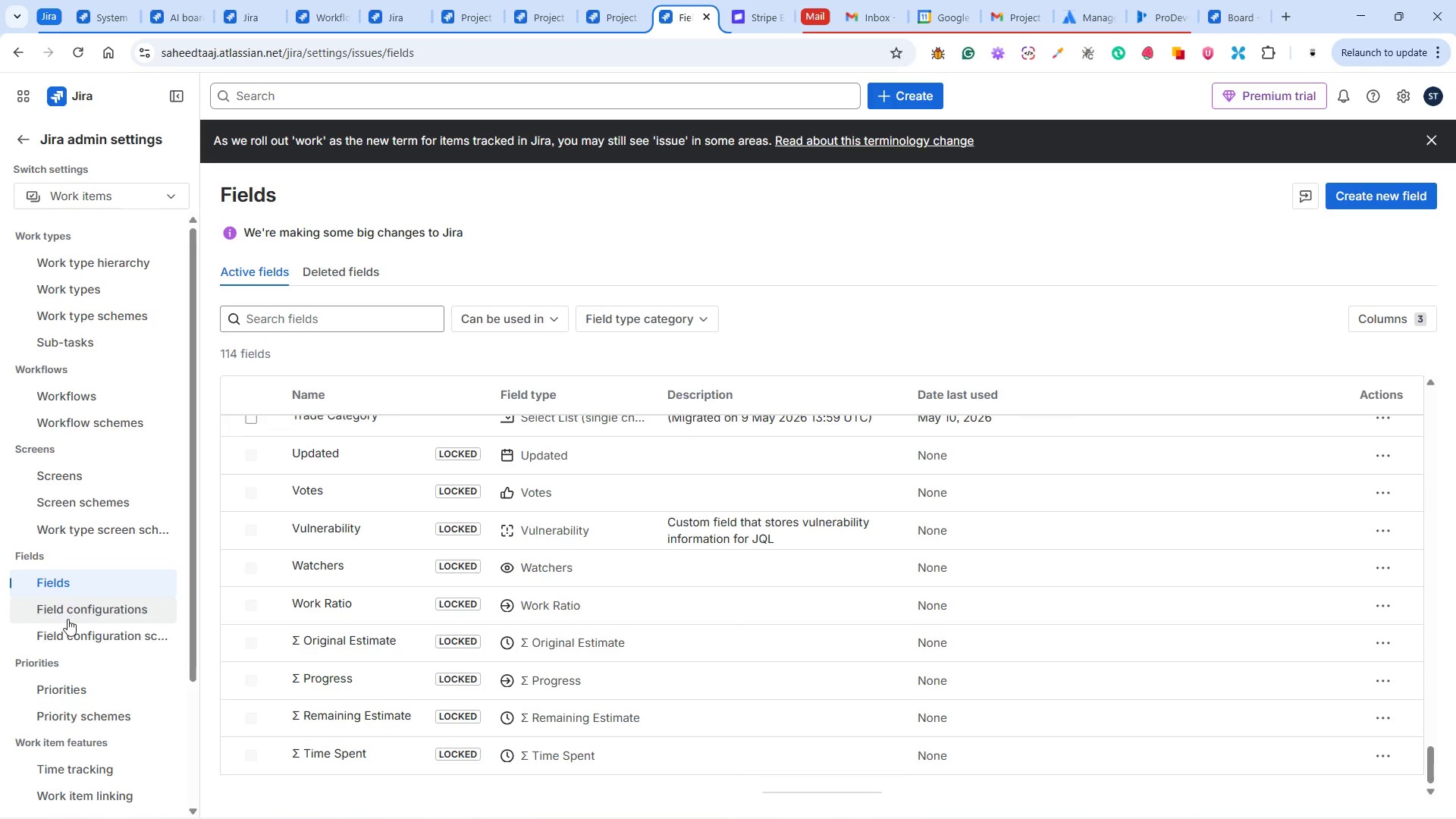 
wait(5.03)
 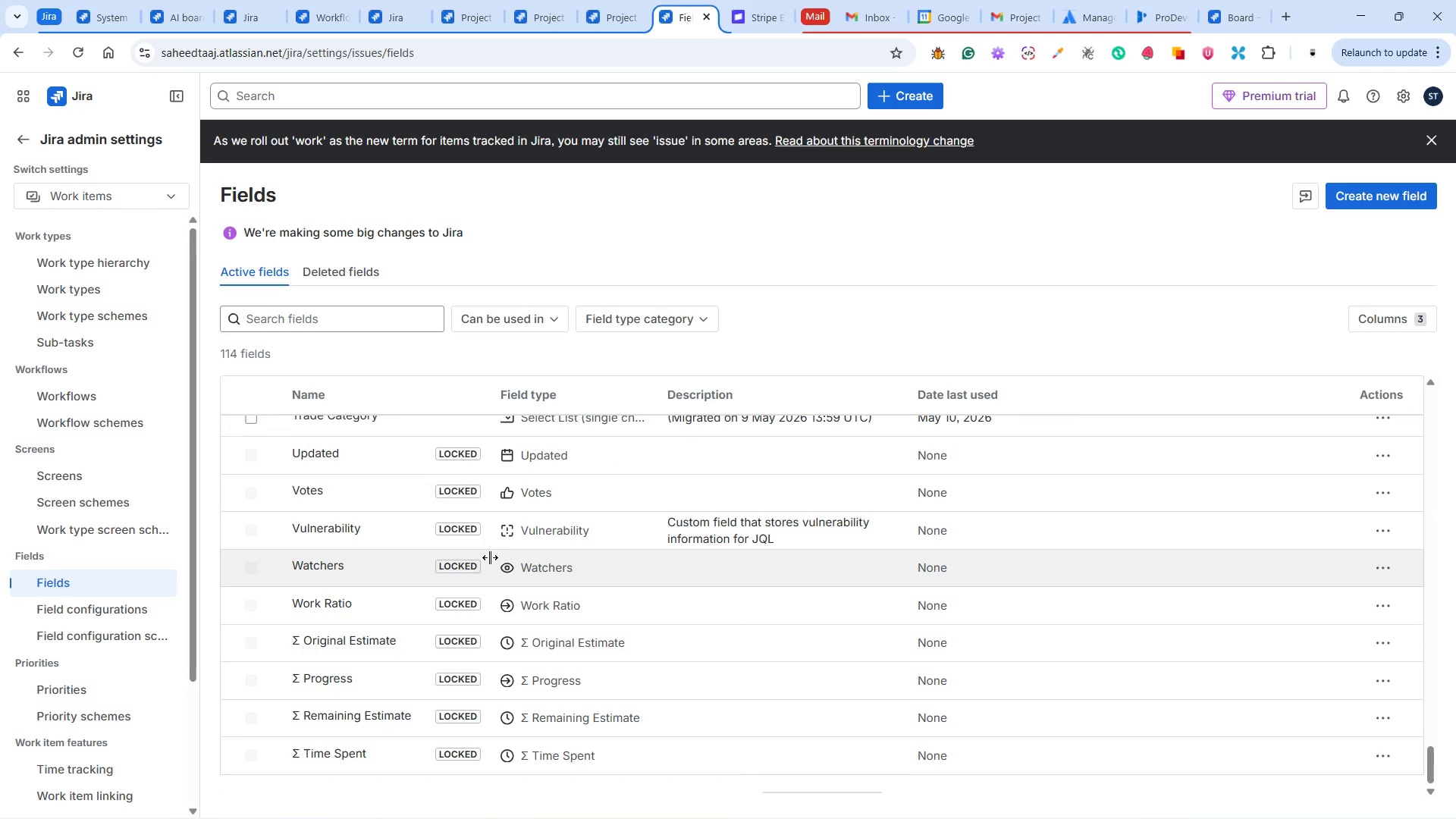 
right_click([80, 610])
 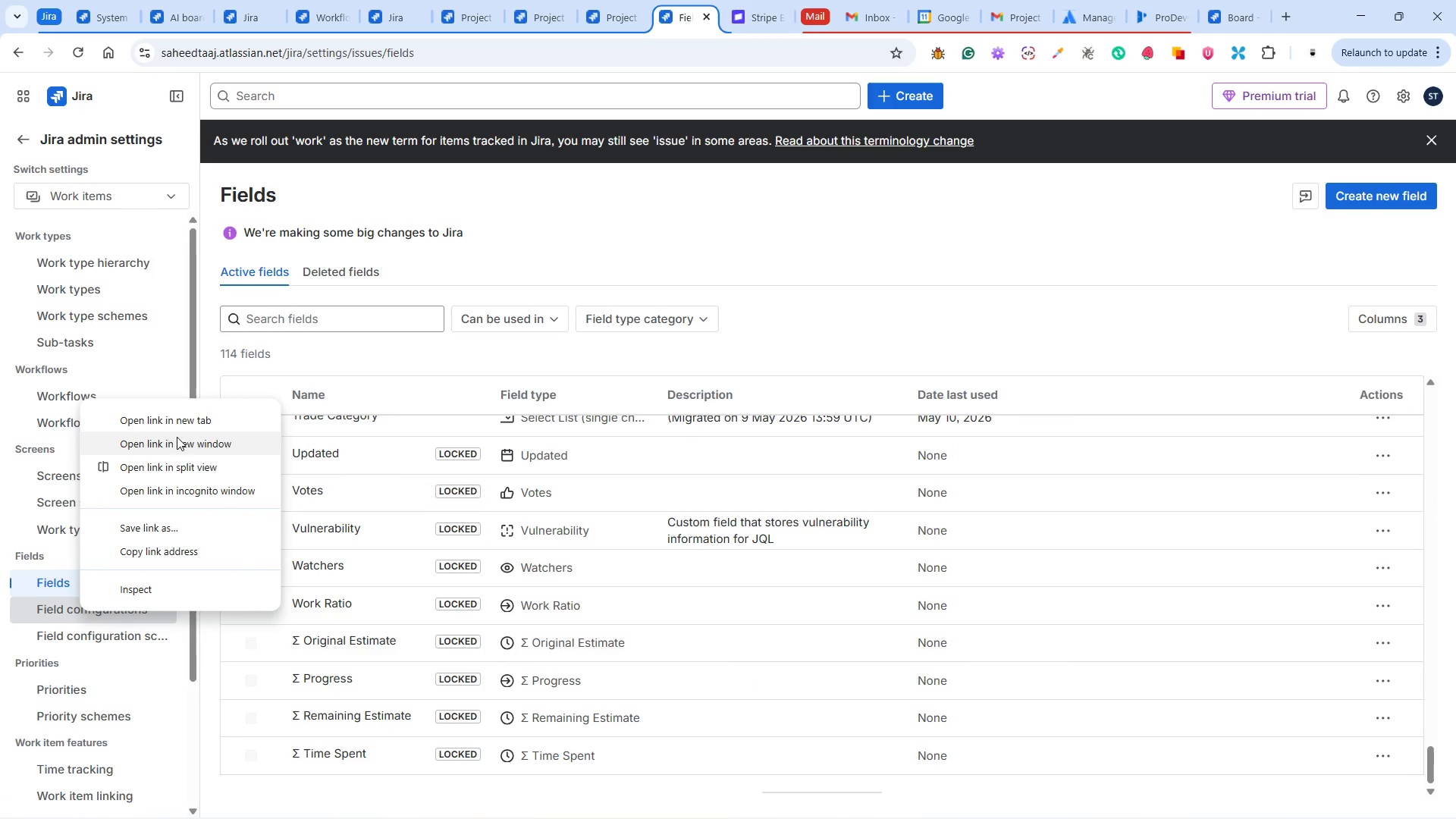 
left_click([174, 422])
 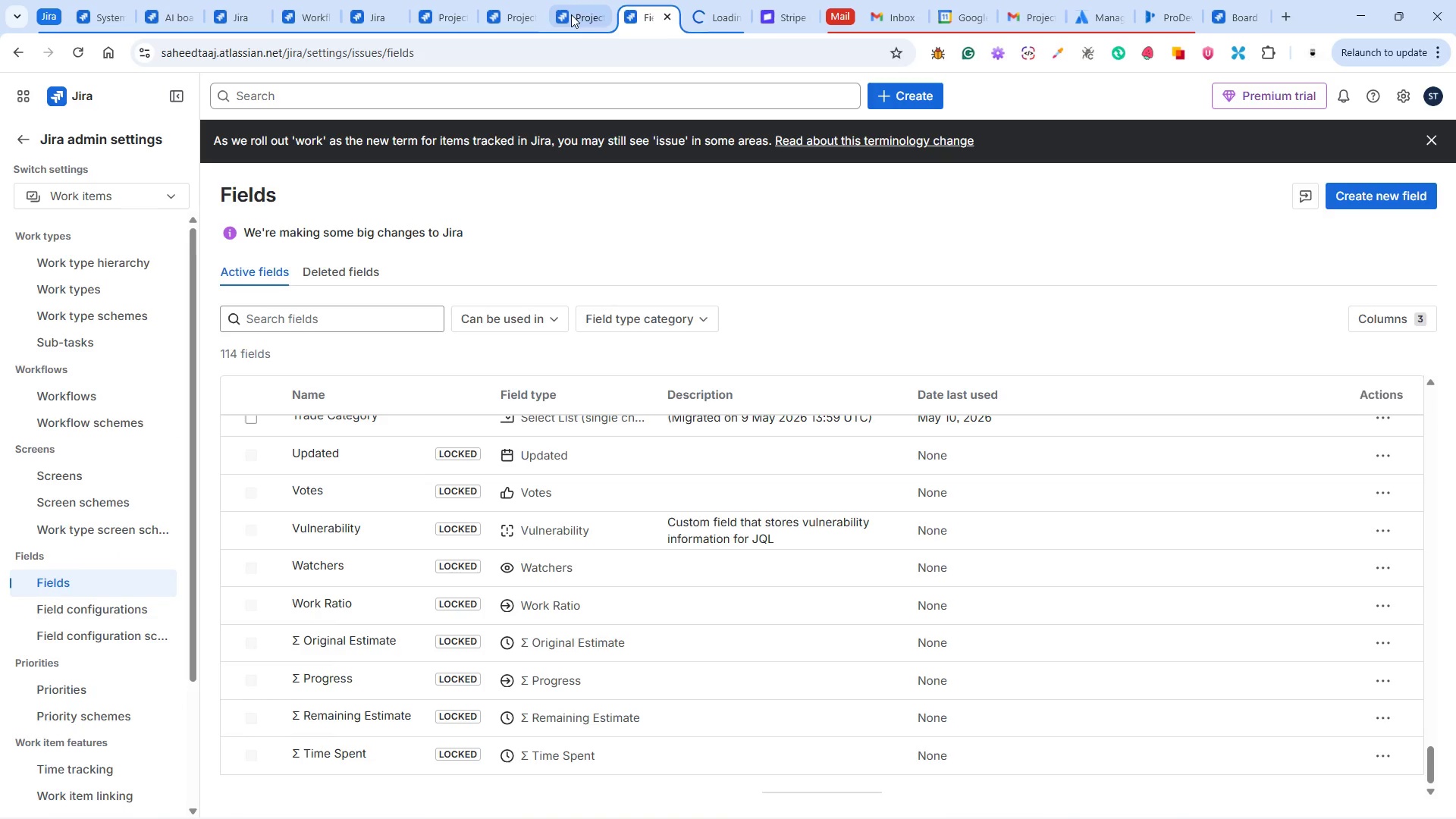 
left_click([586, 7])
 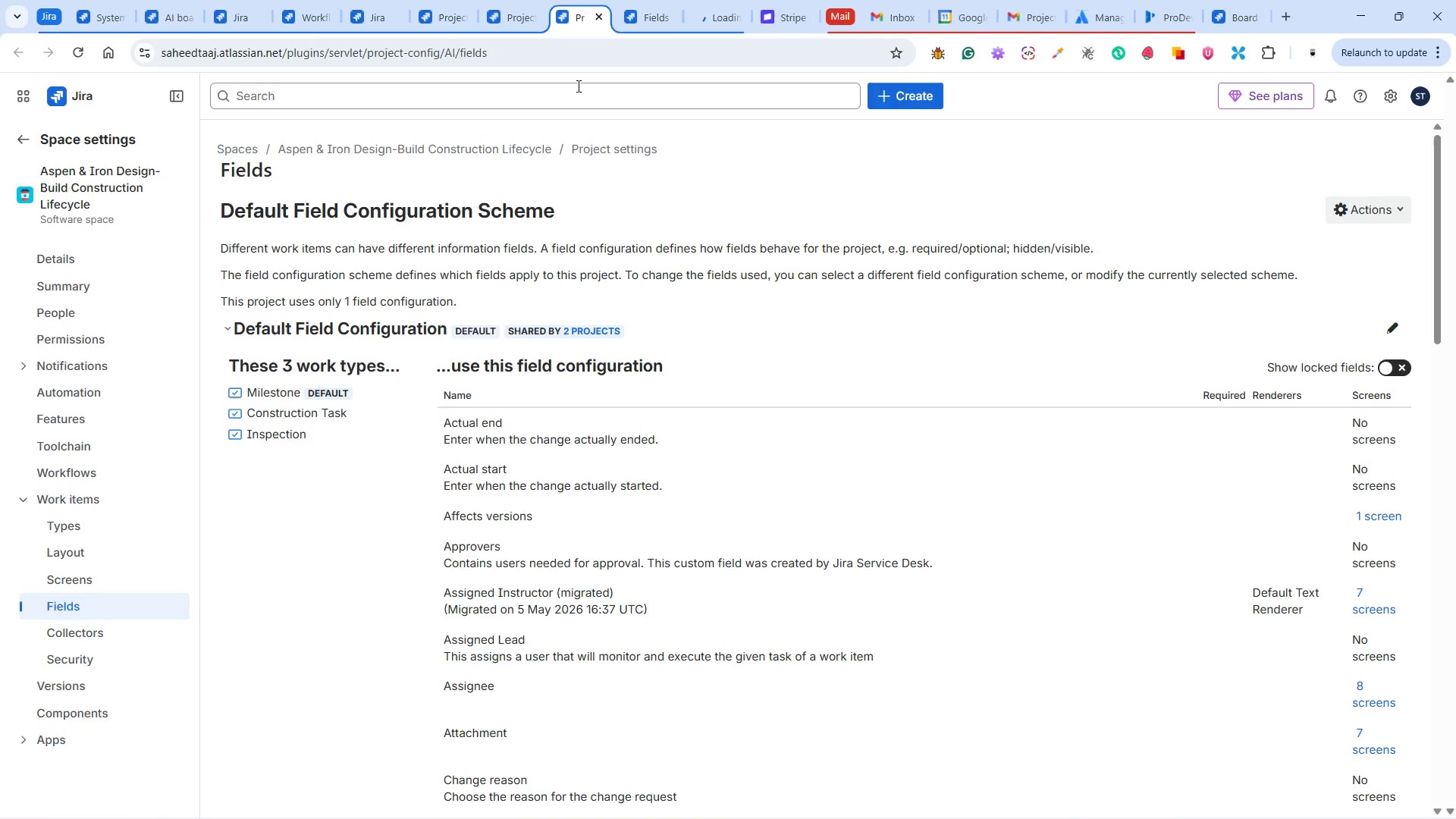 
scroll: coordinate [528, 491], scroll_direction: down, amount: 1.0
 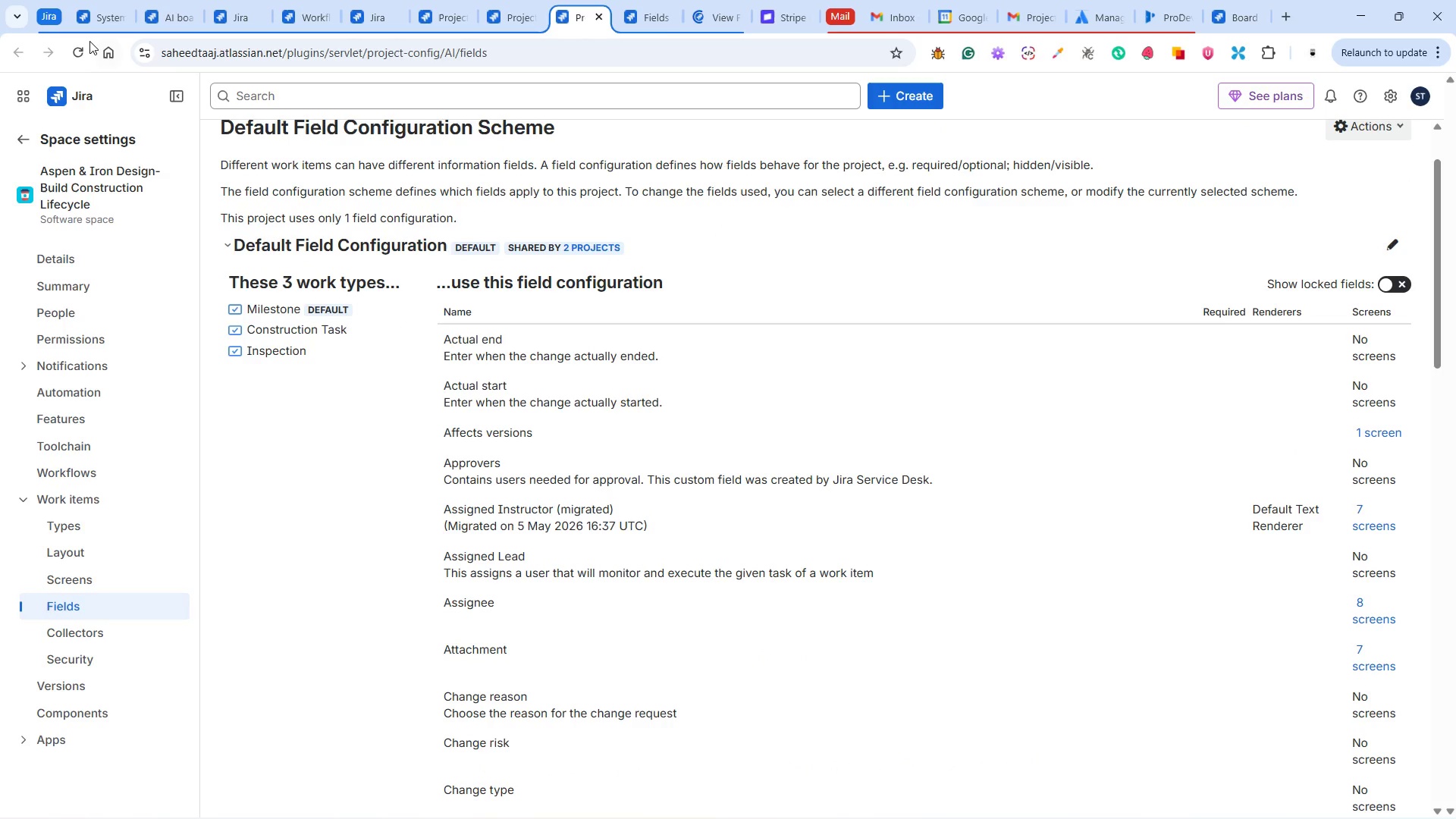 
left_click([86, 41])
 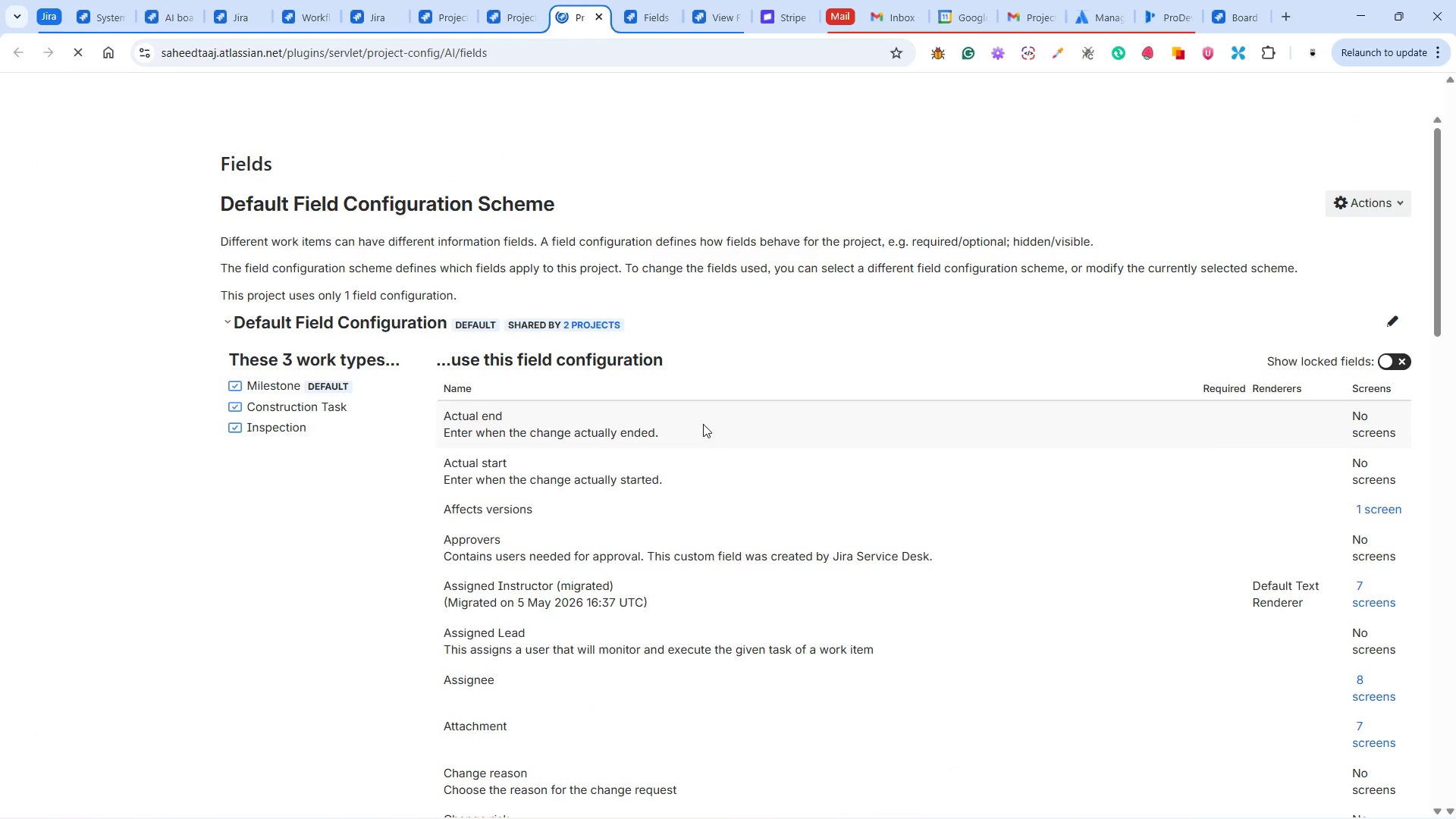 
wait(9.62)
 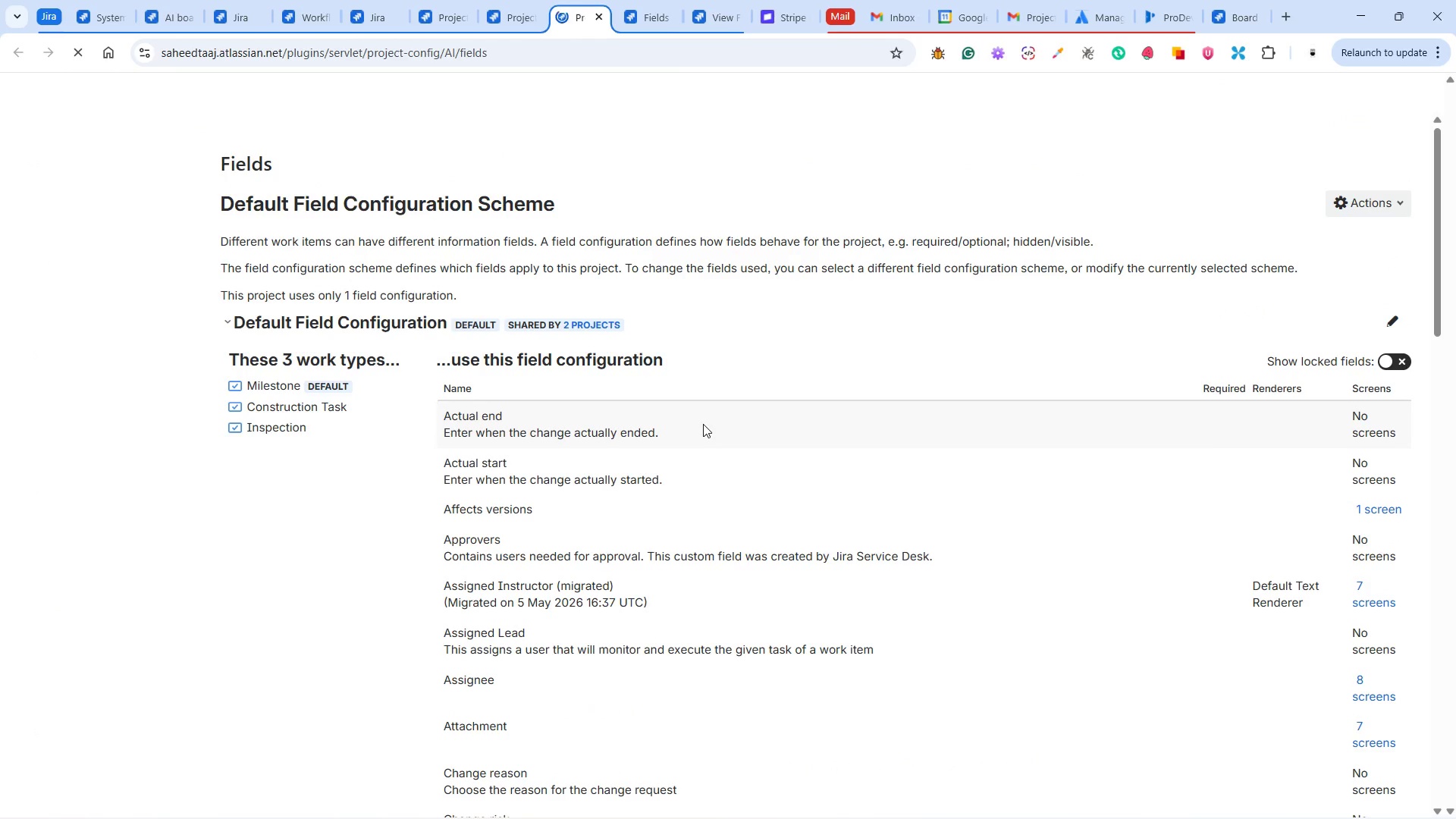 
scroll: coordinate [538, 608], scroll_direction: down, amount: 17.0
 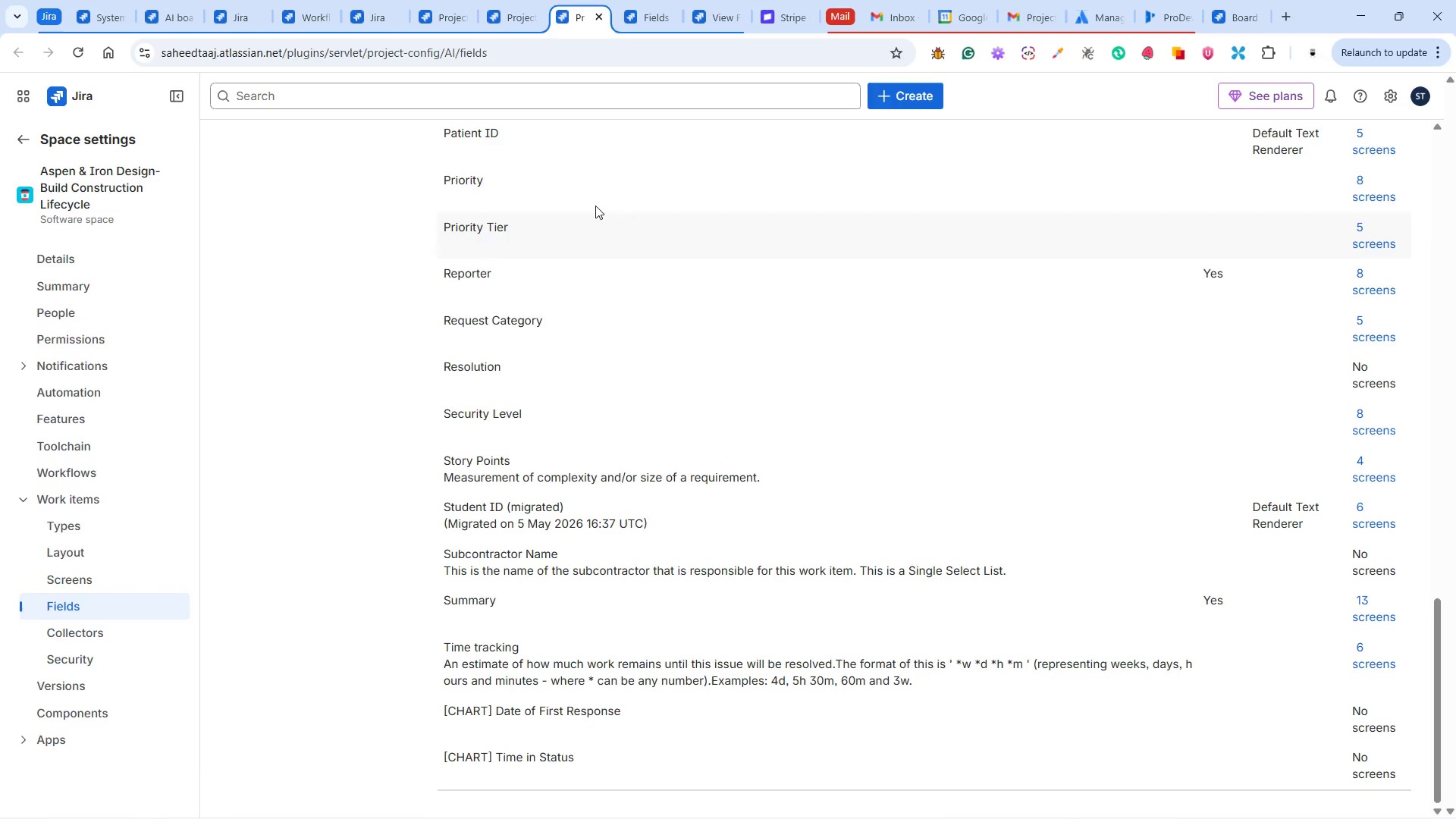 
left_click([644, 15])
 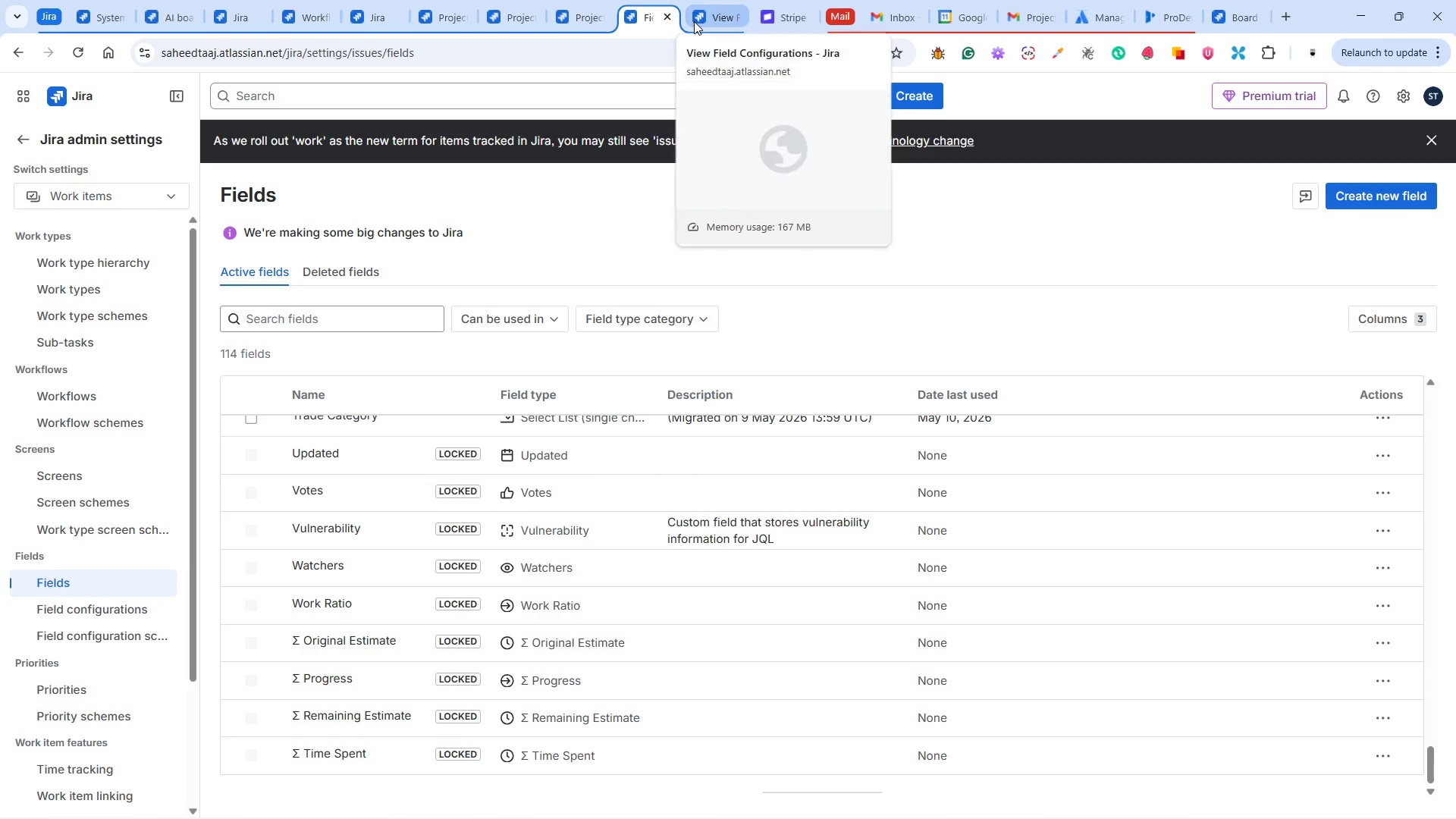 
left_click([696, 17])
 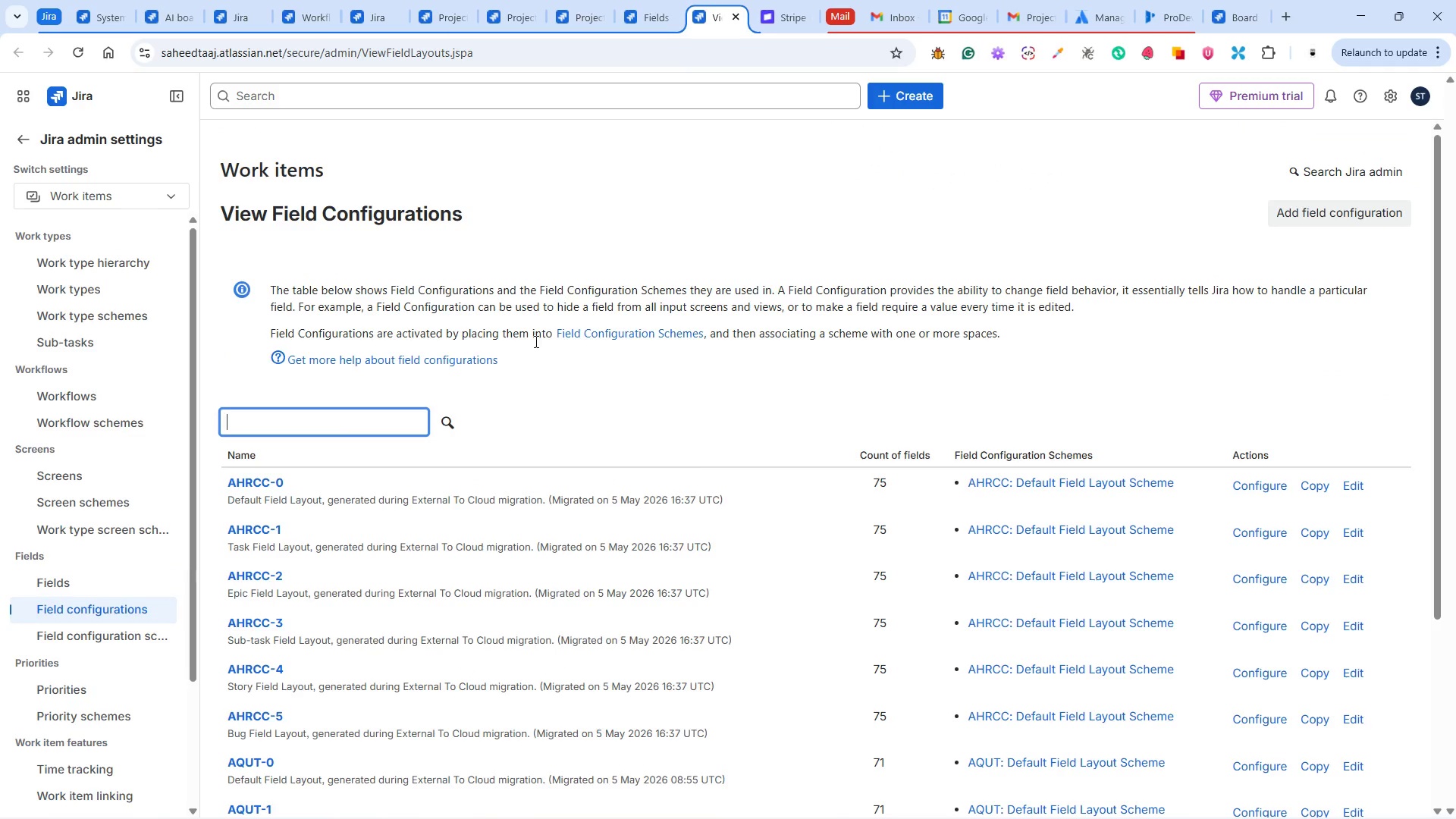 
scroll: coordinate [475, 410], scroll_direction: down, amount: 11.0
 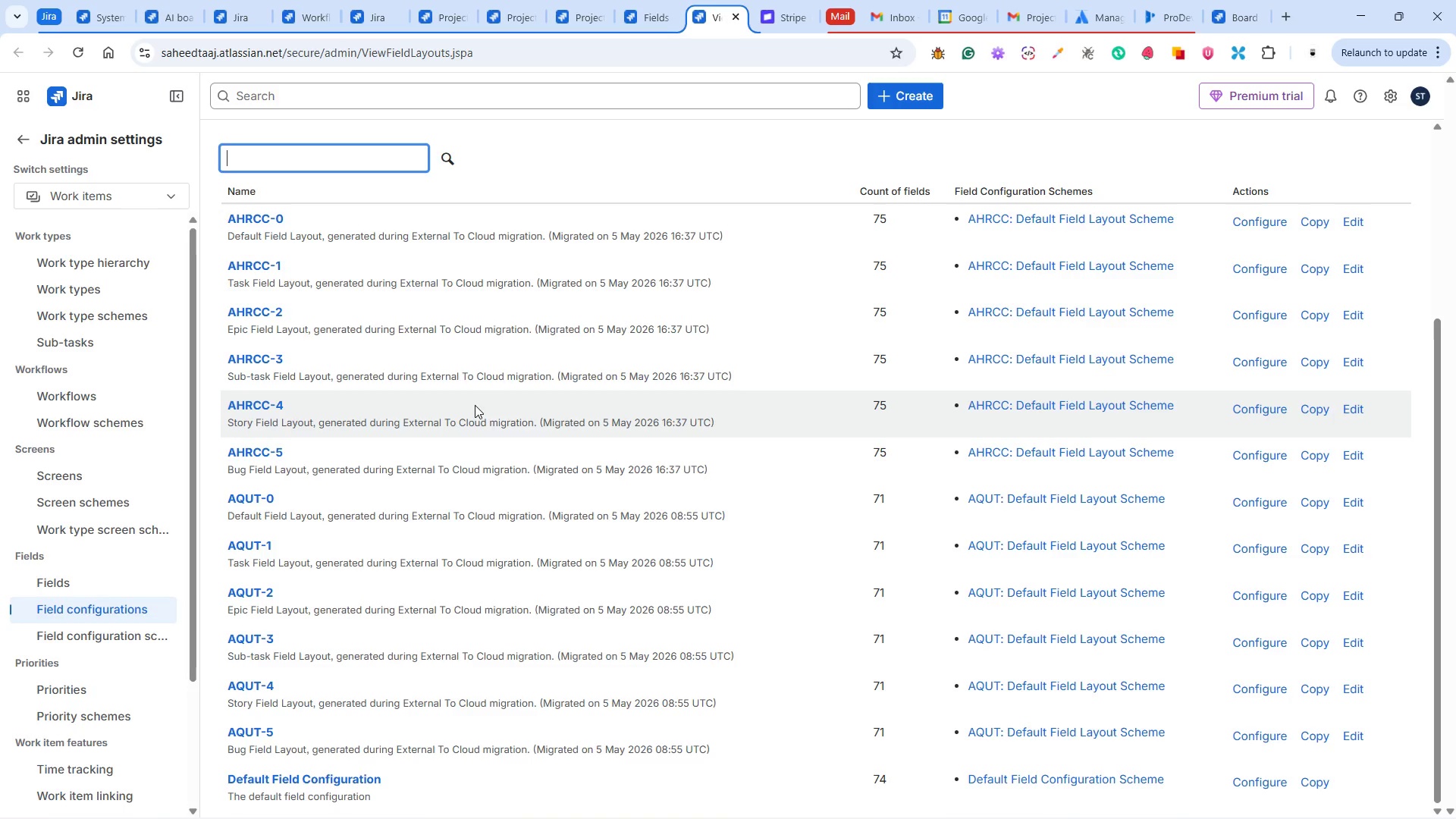 
wait(11.92)
 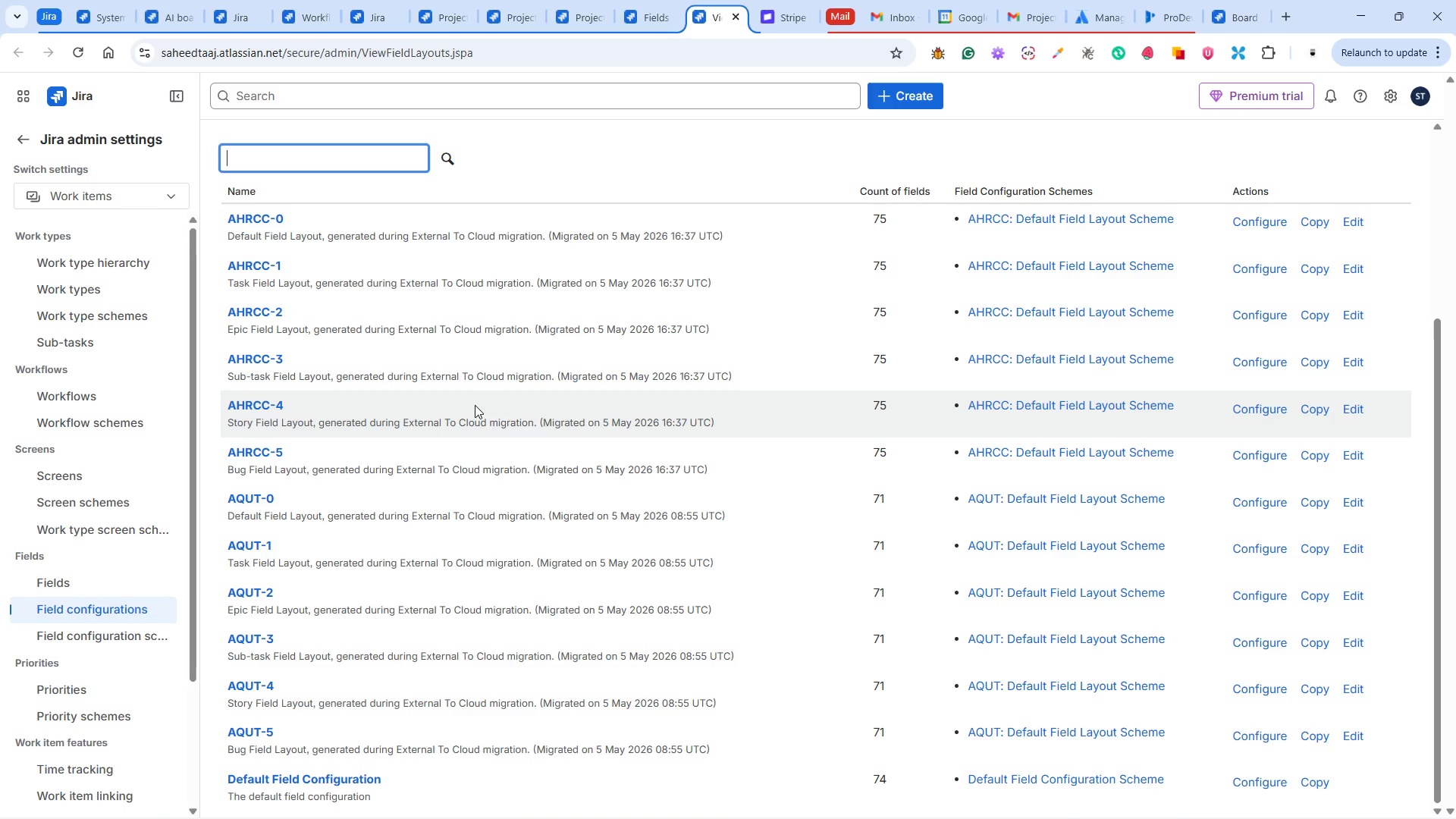 
scroll: coordinate [474, 405], scroll_direction: down, amount: 3.0
 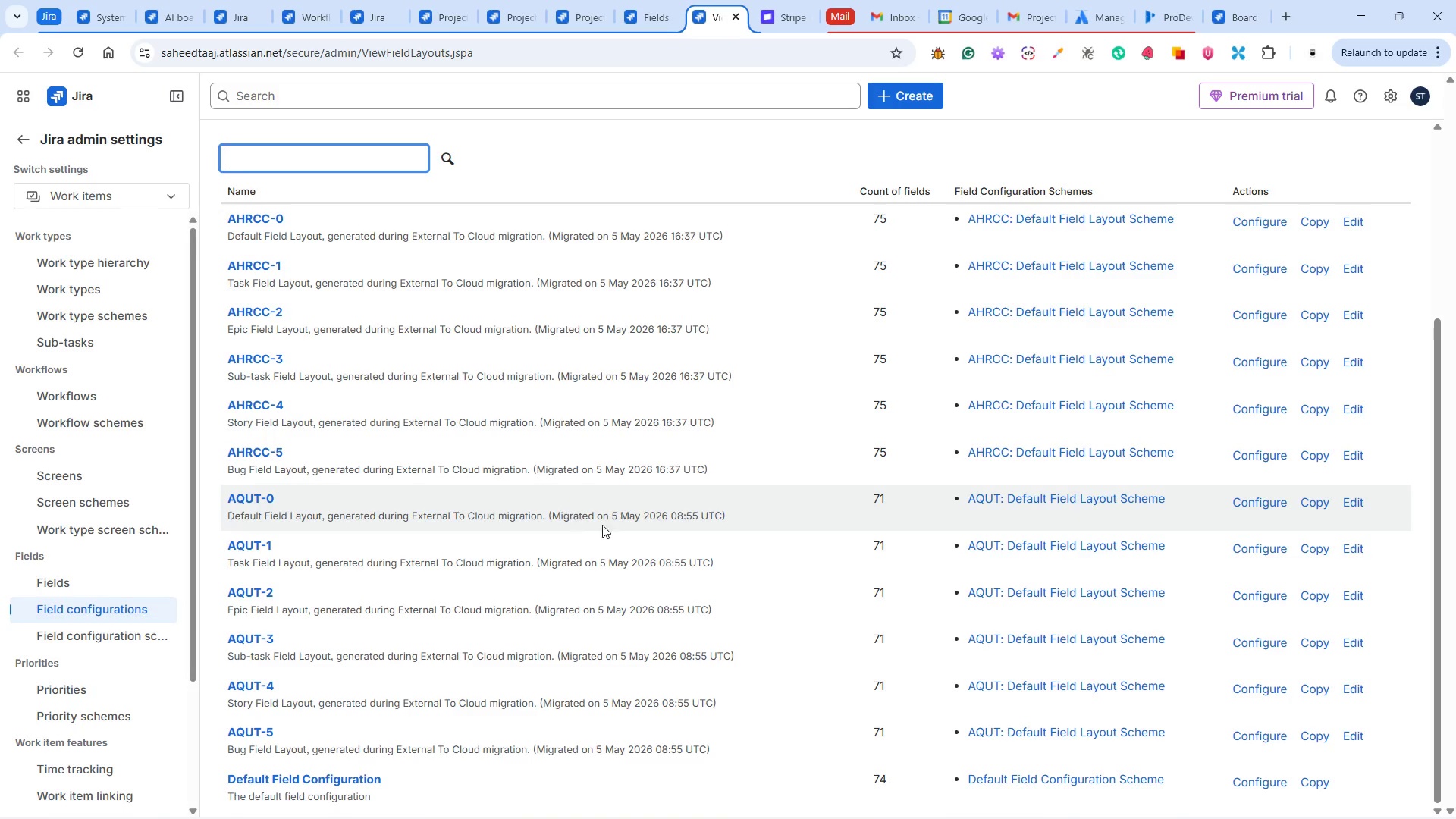 
scroll: coordinate [660, 563], scroll_direction: up, amount: 2.0
 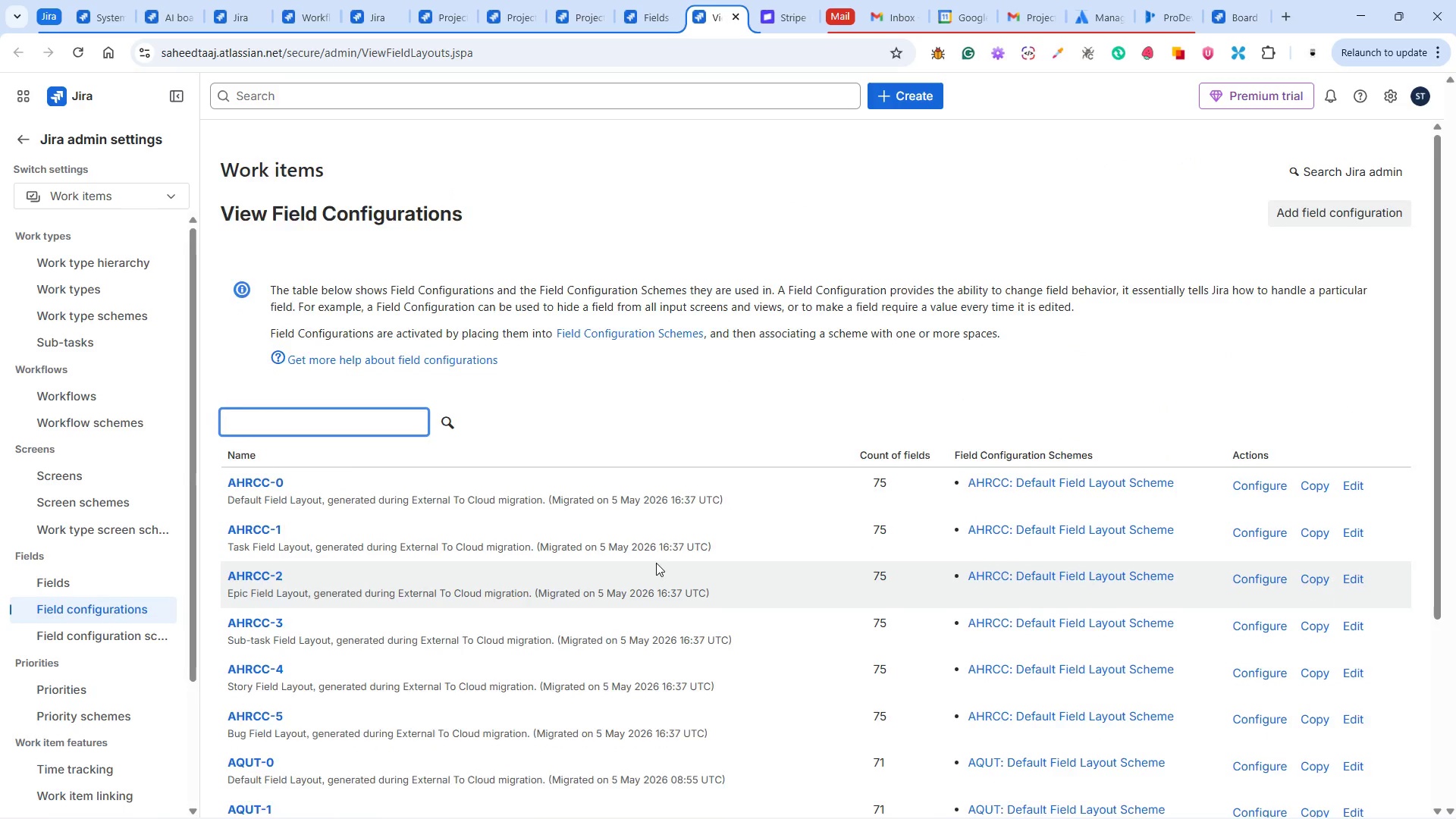 
scroll: coordinate [333, 767], scroll_direction: down, amount: 11.0
 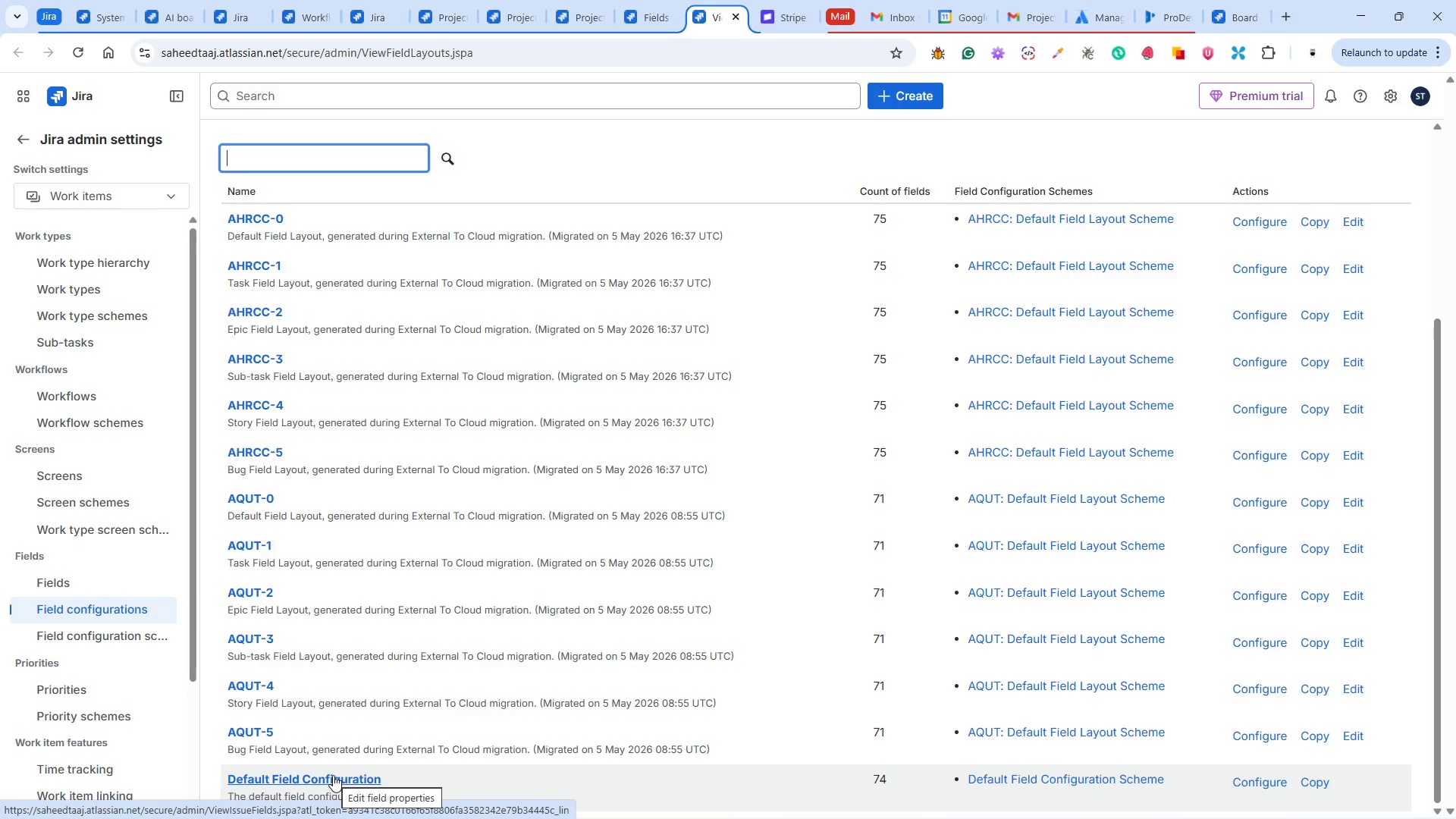 
wait(6.16)
 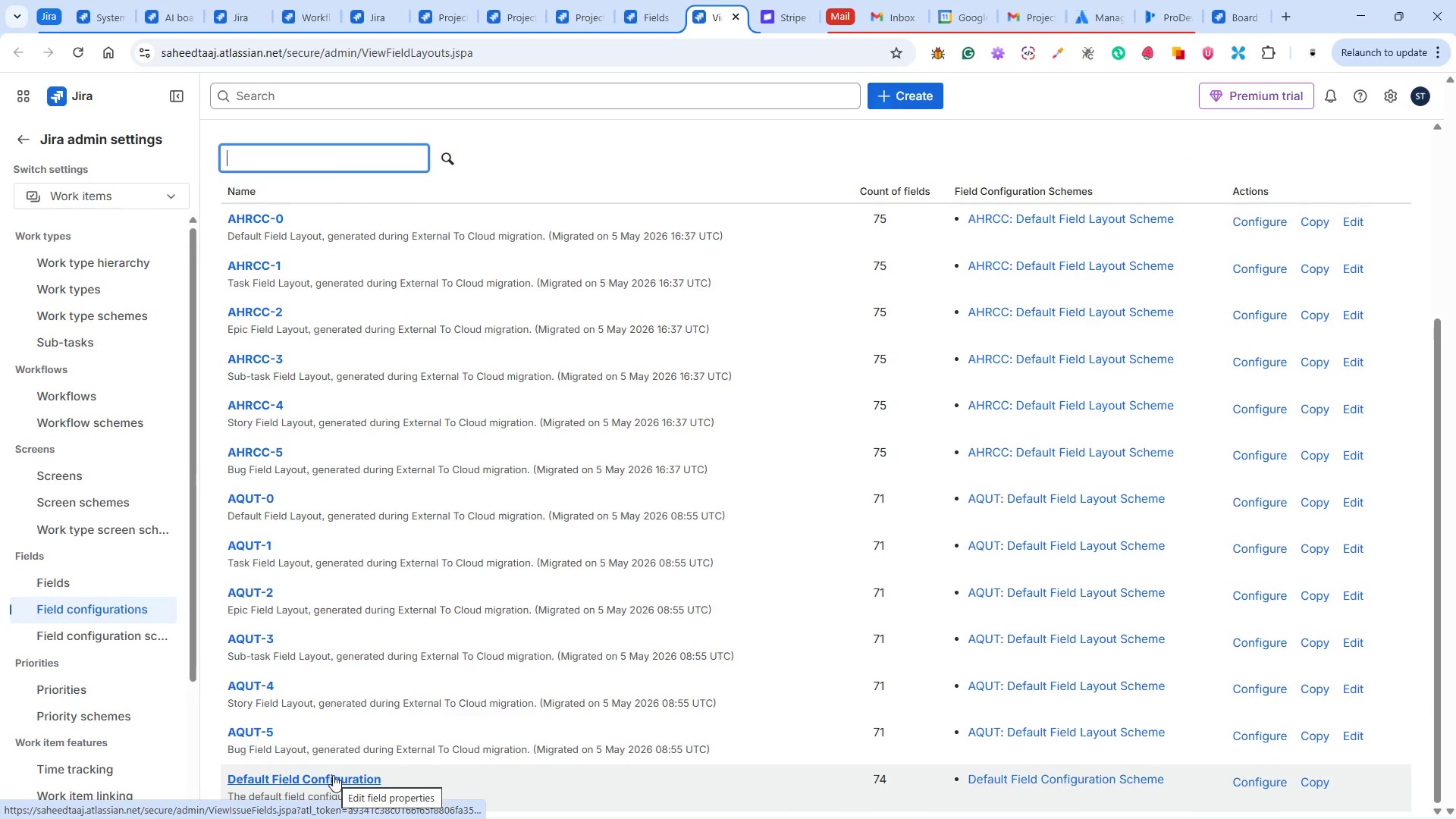 
left_click([333, 775])
 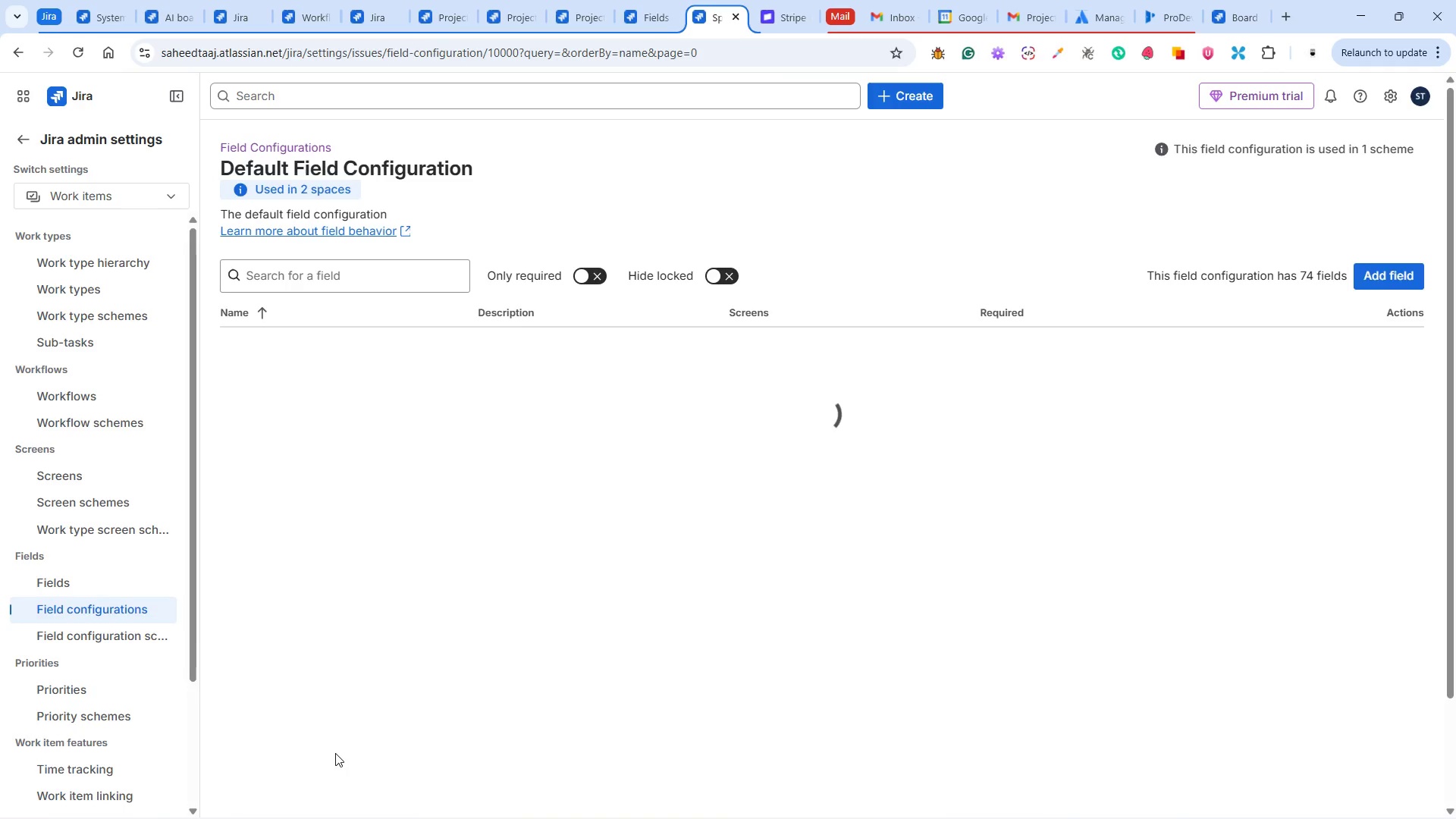 
wait(12.86)
 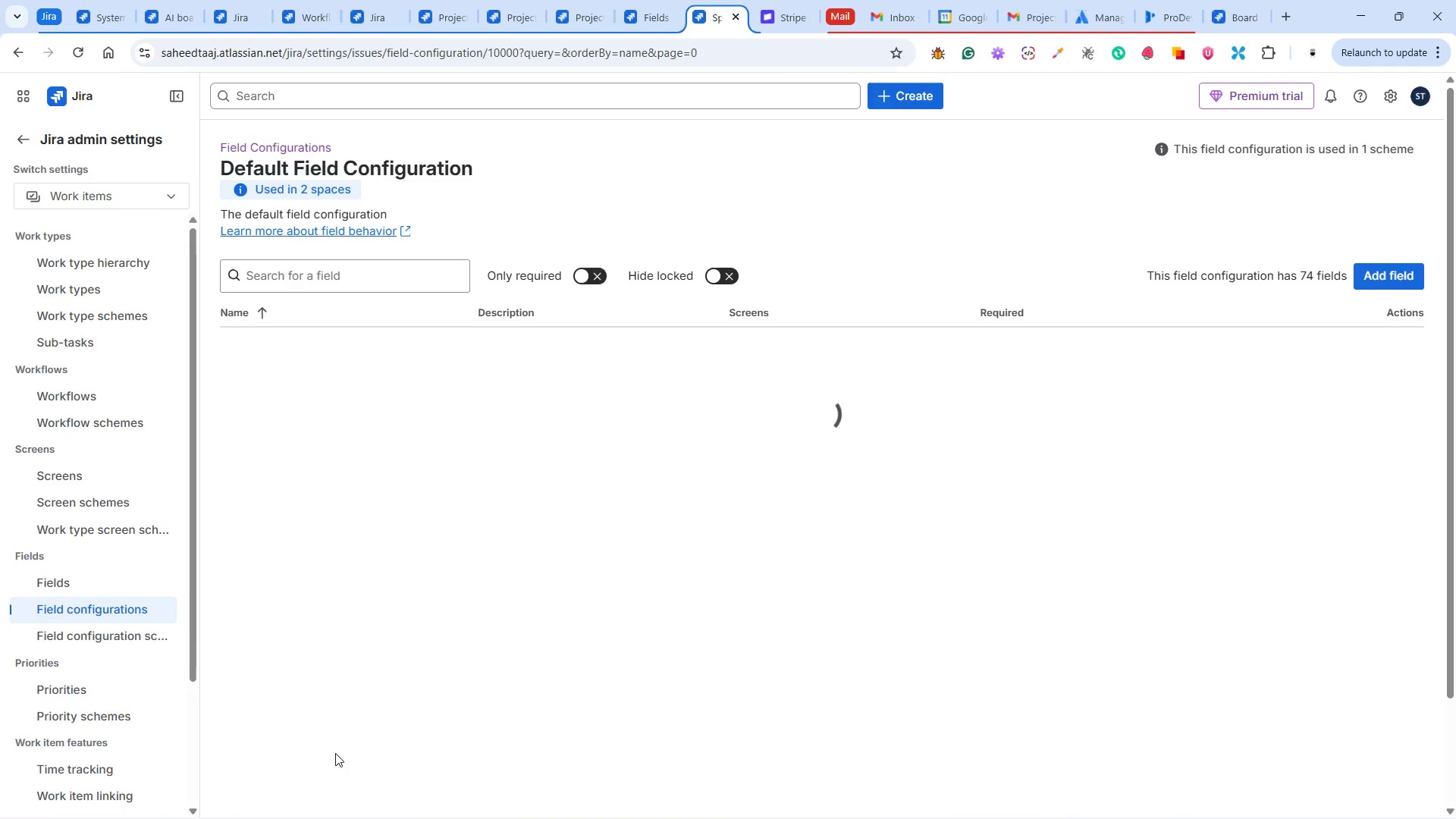 
scroll: coordinate [488, 541], scroll_direction: down, amount: 28.0
 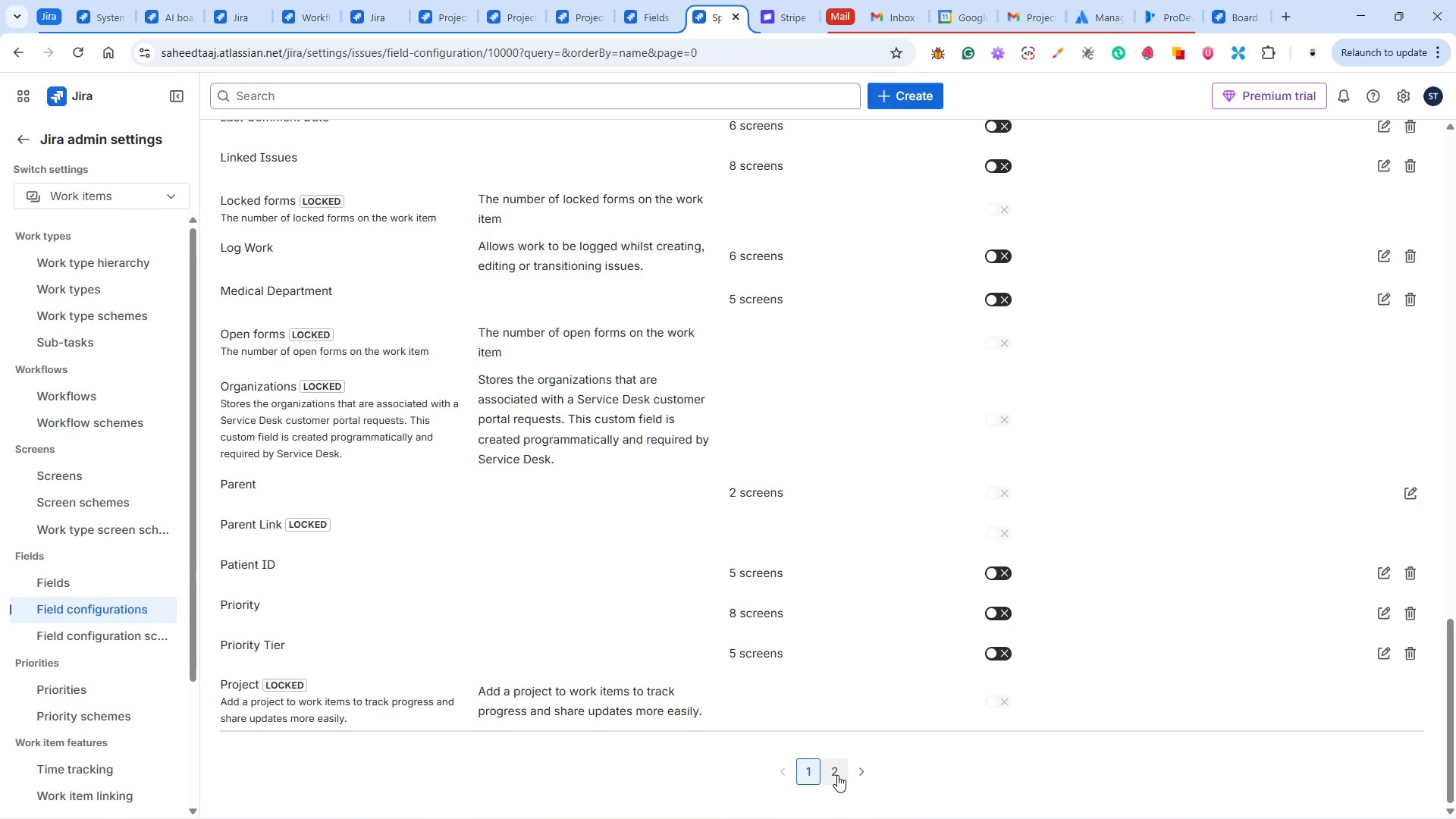 
left_click([836, 774])
 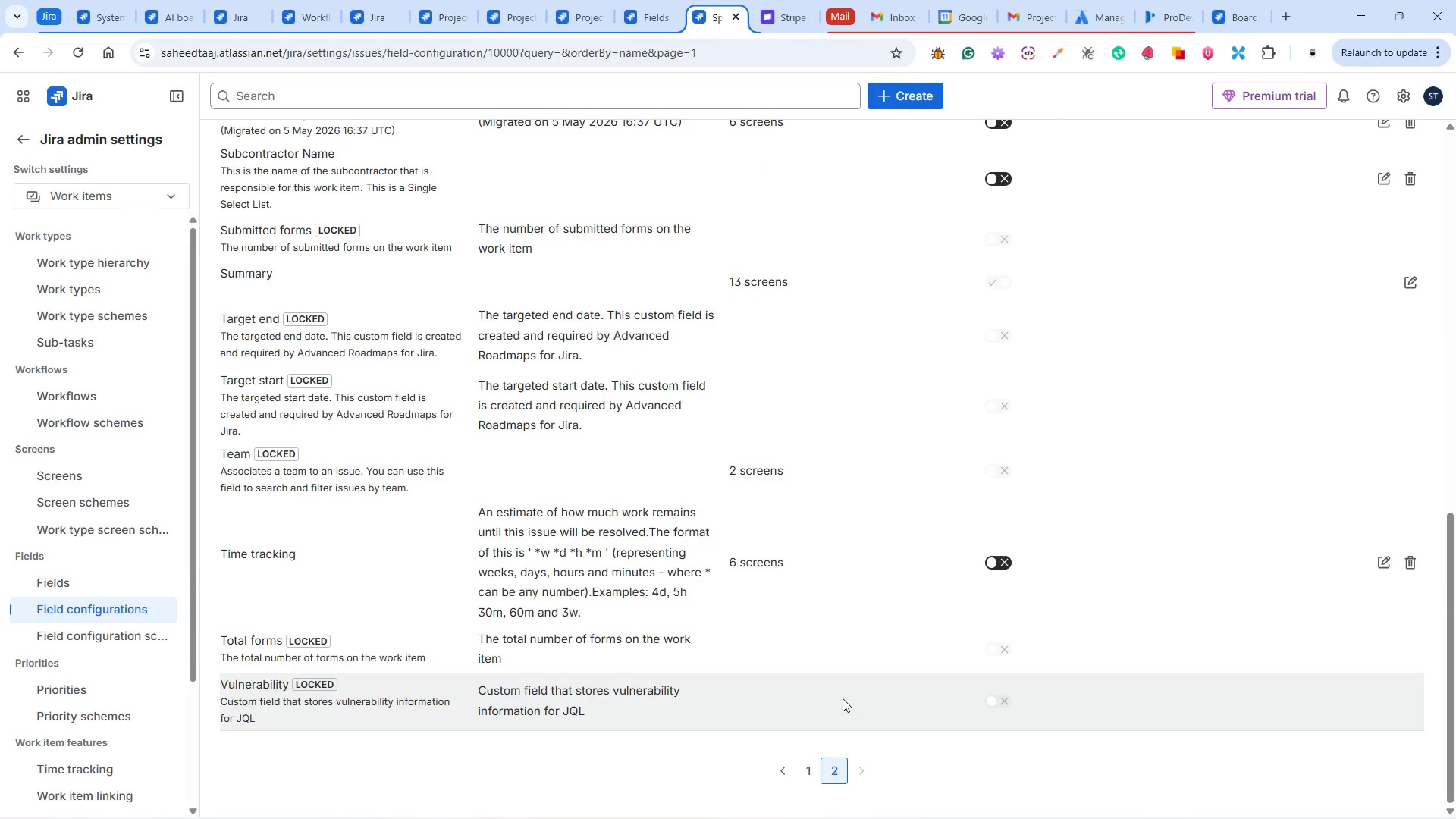 
scroll: coordinate [929, 504], scroll_direction: up, amount: 15.0
 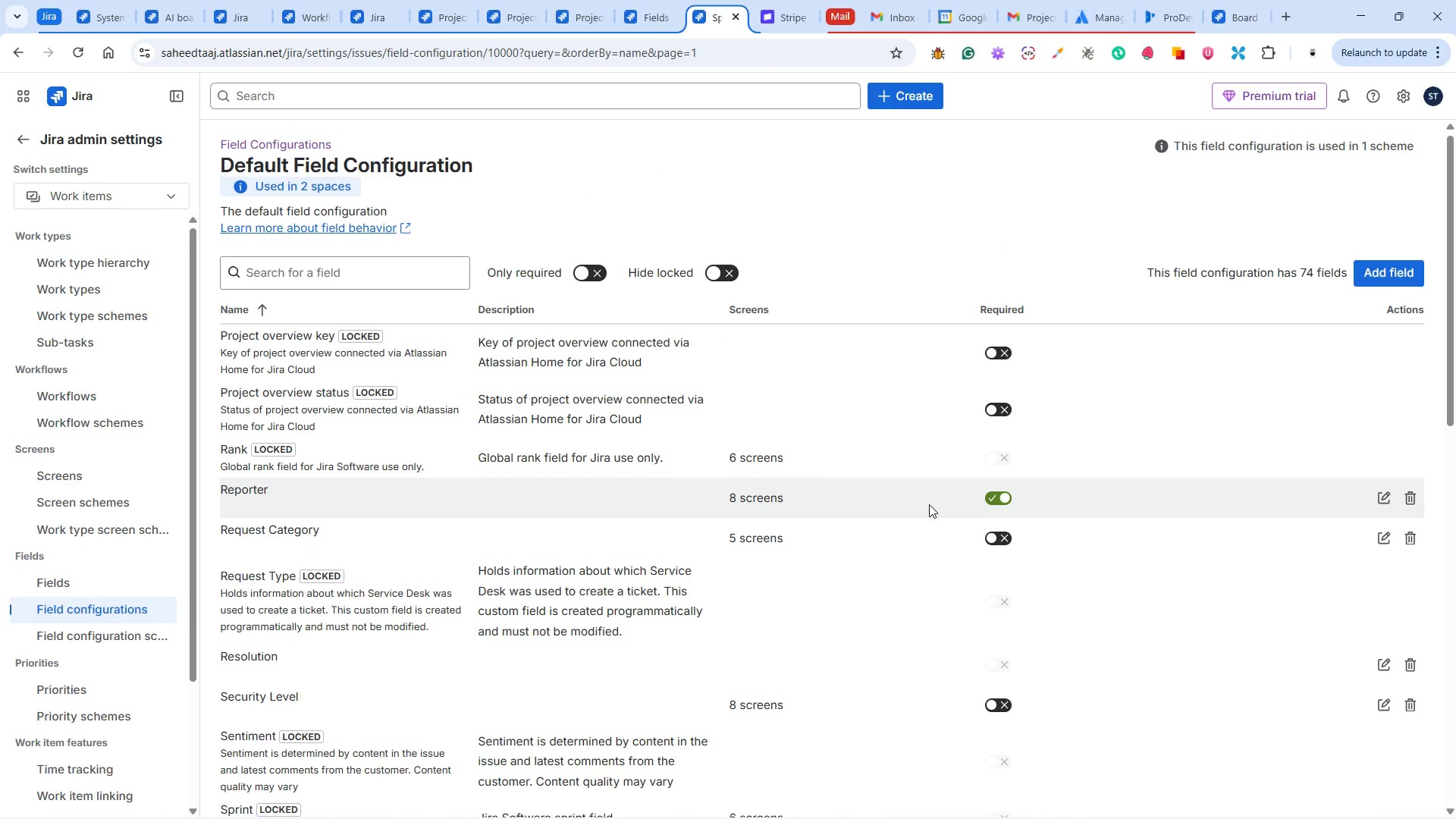 
scroll: coordinate [921, 511], scroll_direction: down, amount: 8.0
 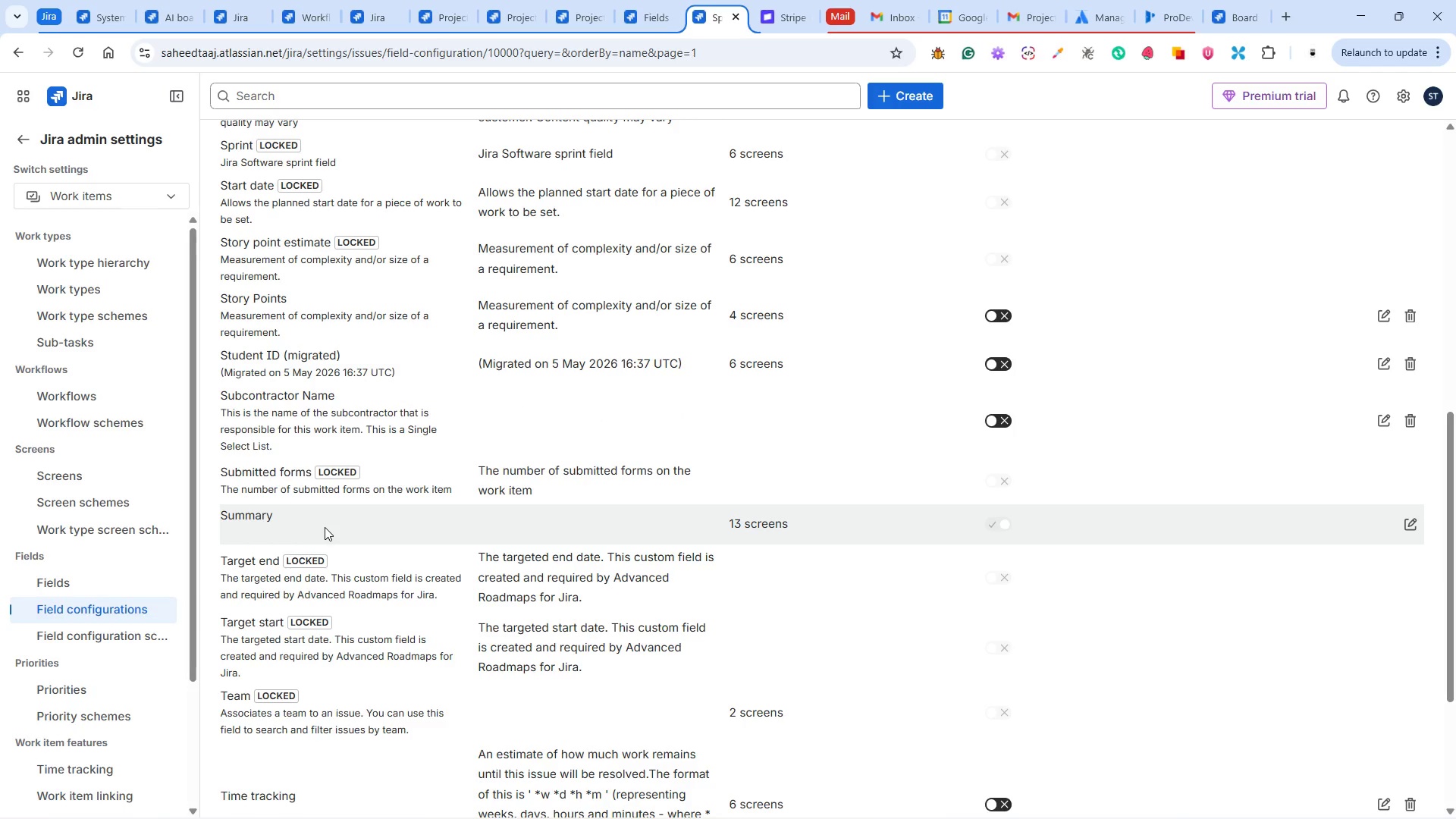 
wait(15.61)
 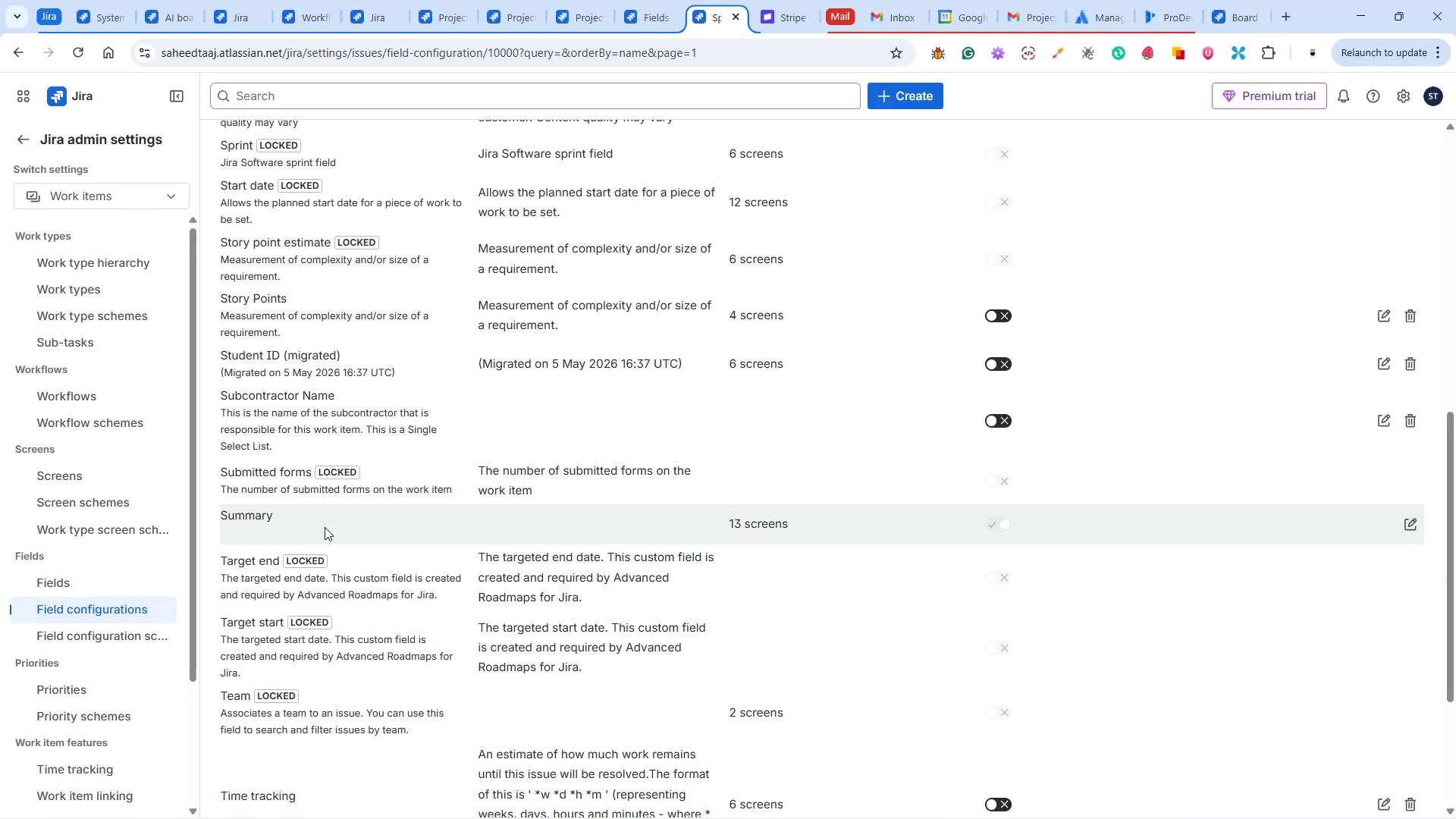 
scroll: coordinate [494, 524], scroll_direction: down, amount: 7.0
 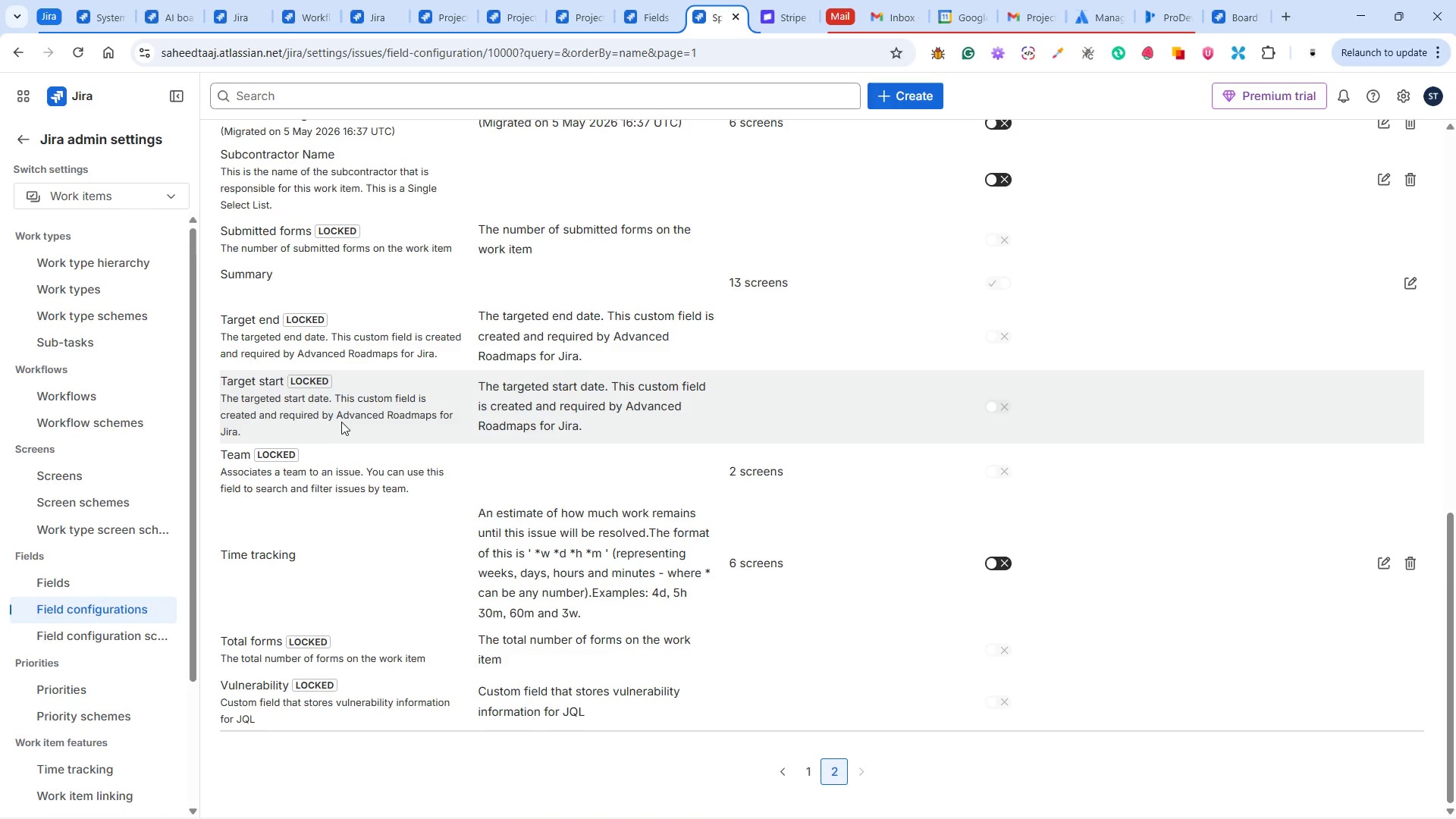 
scroll: coordinate [349, 426], scroll_direction: up, amount: 3.0
 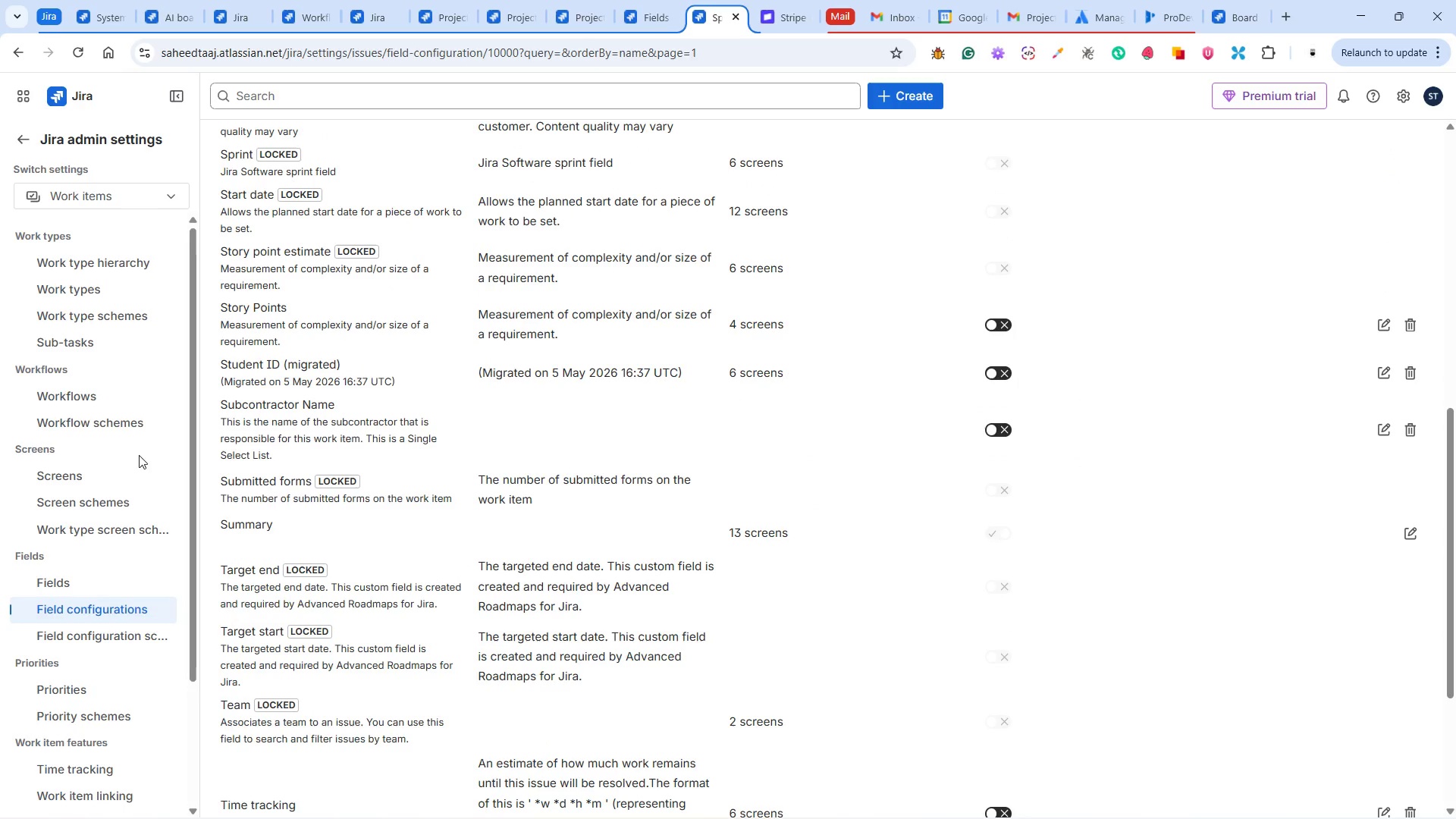 
right_click([61, 473])
 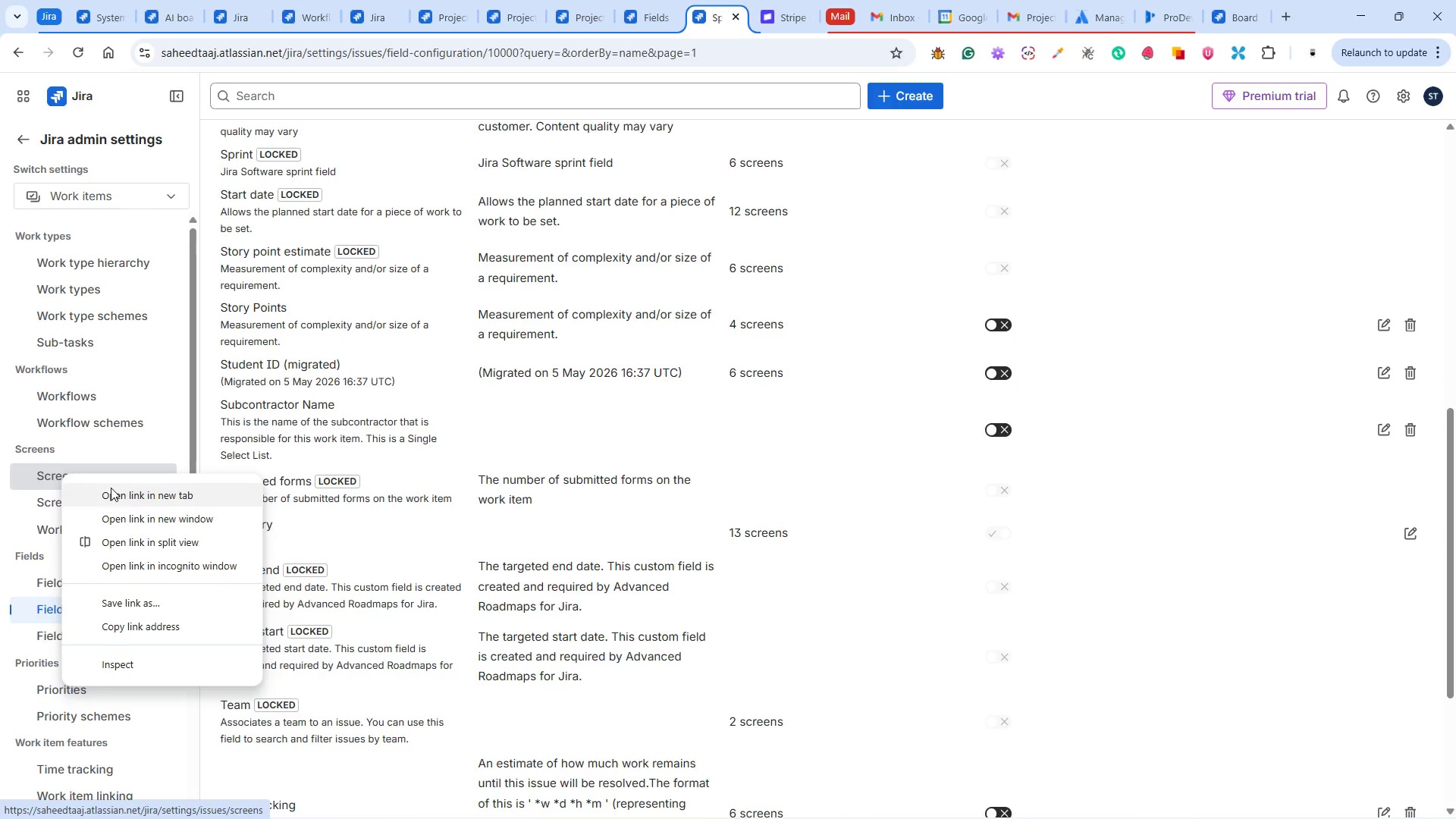 
left_click([111, 488])
 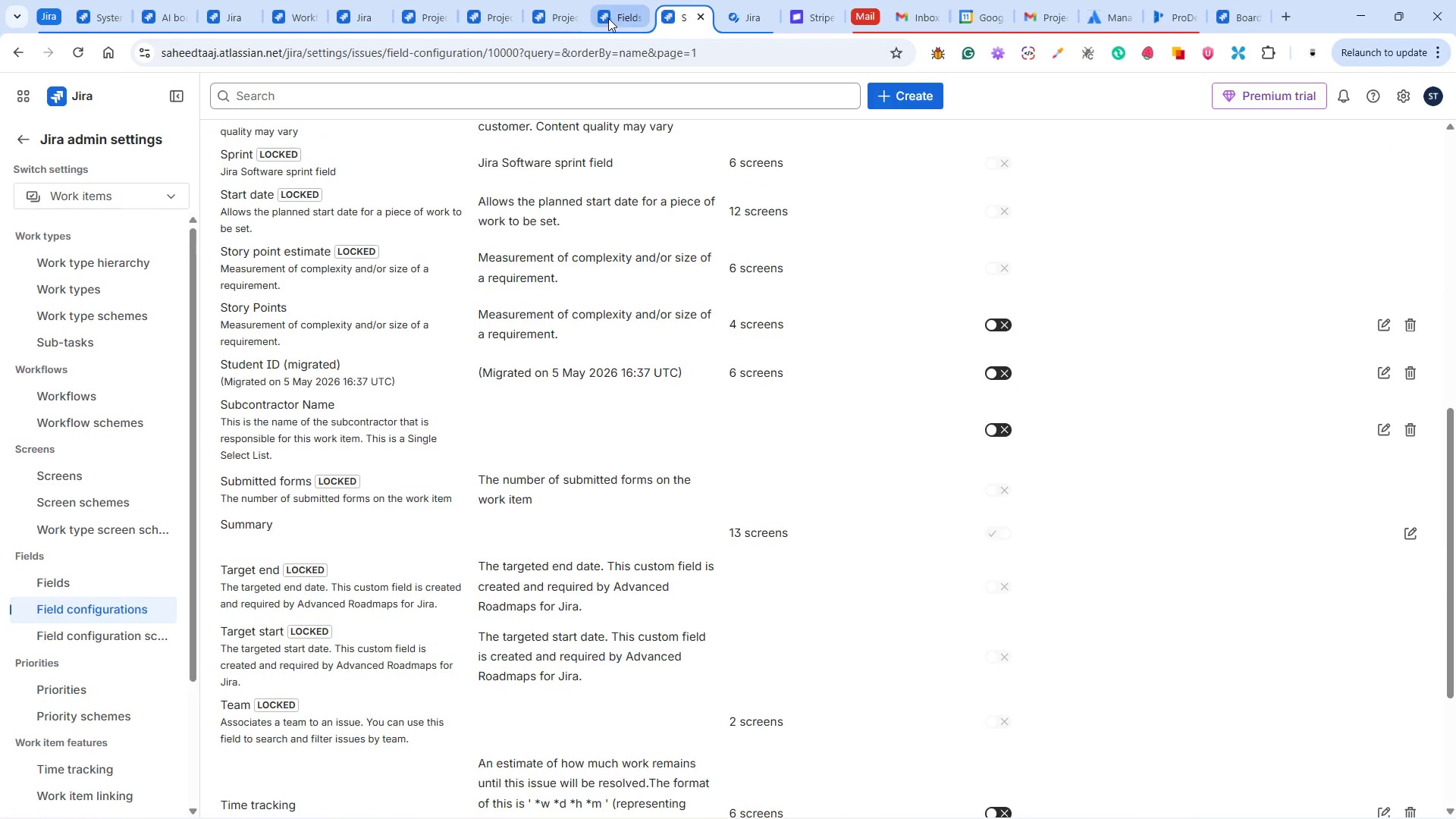 
left_click([608, 18])
 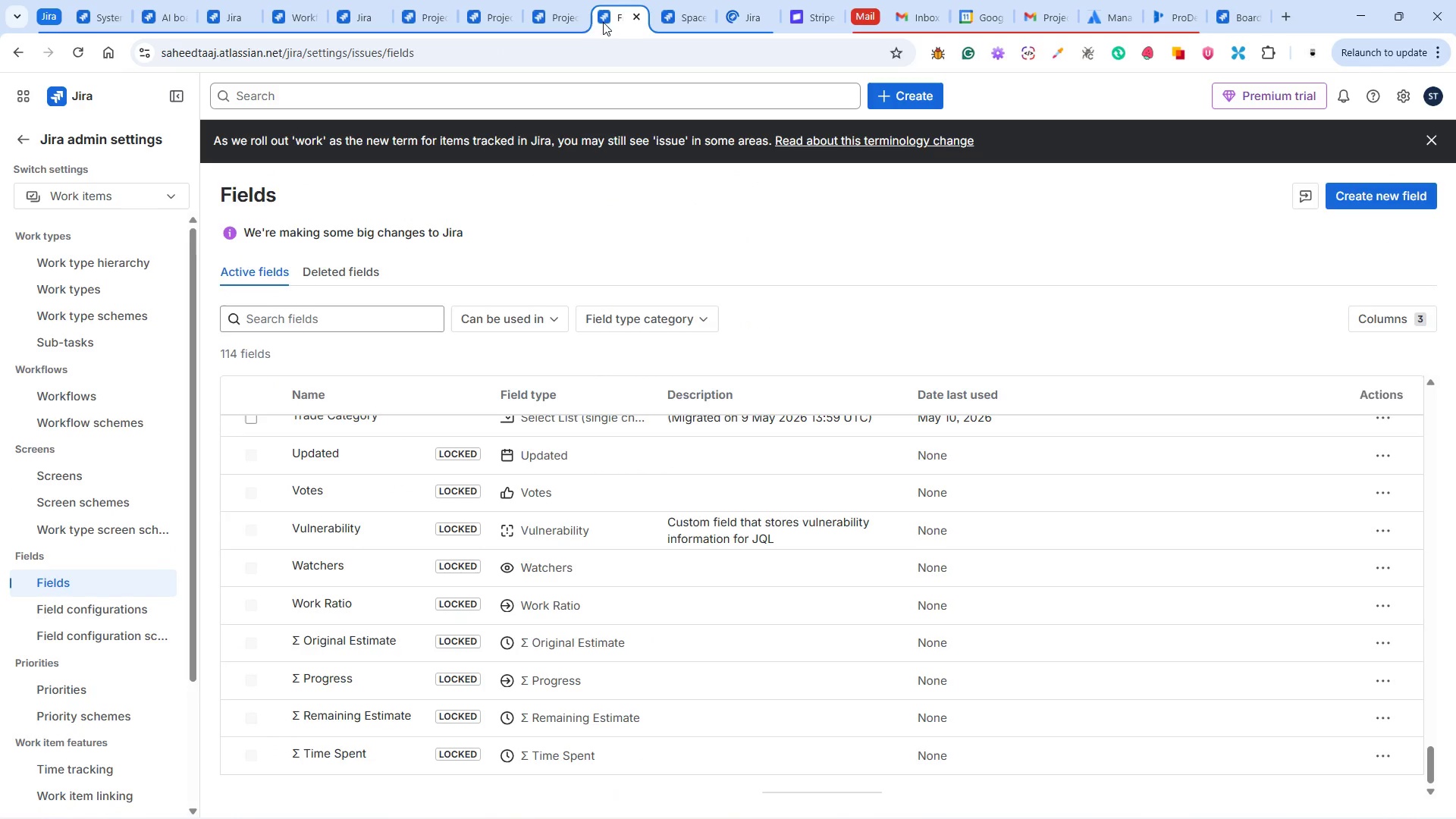 
left_click([553, 13])
 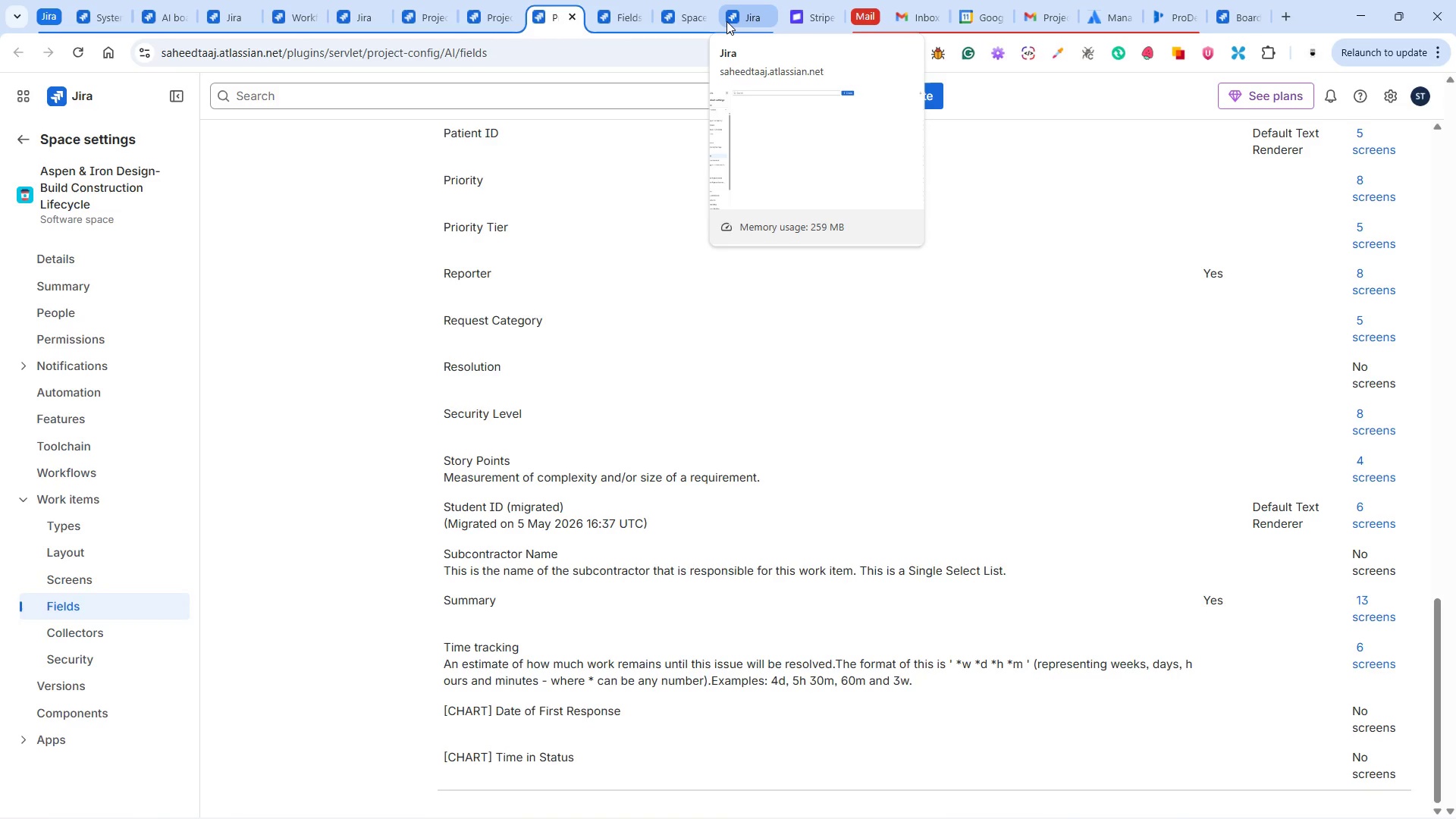 
wait(16.0)
 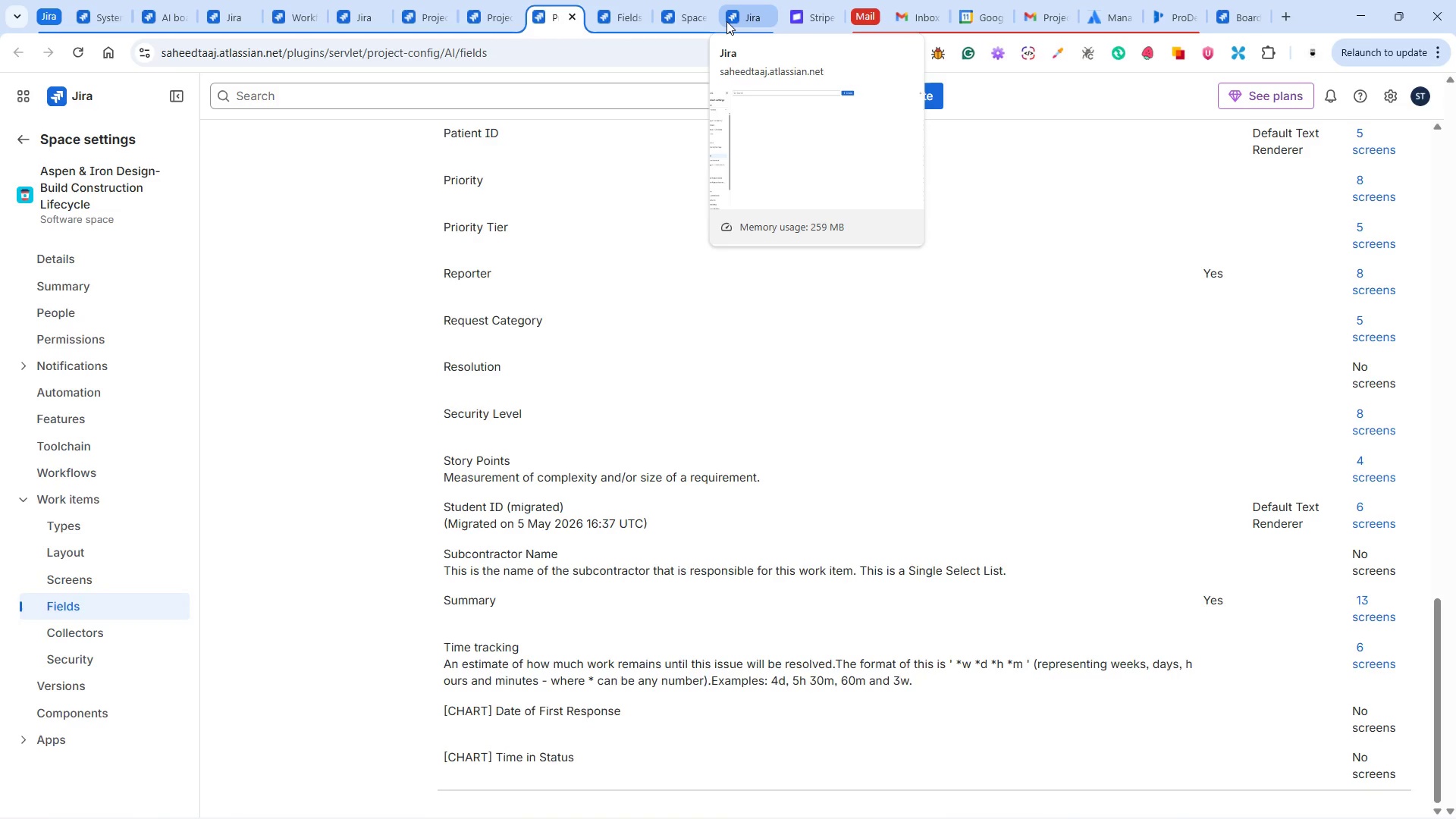 
left_click([687, 24])
 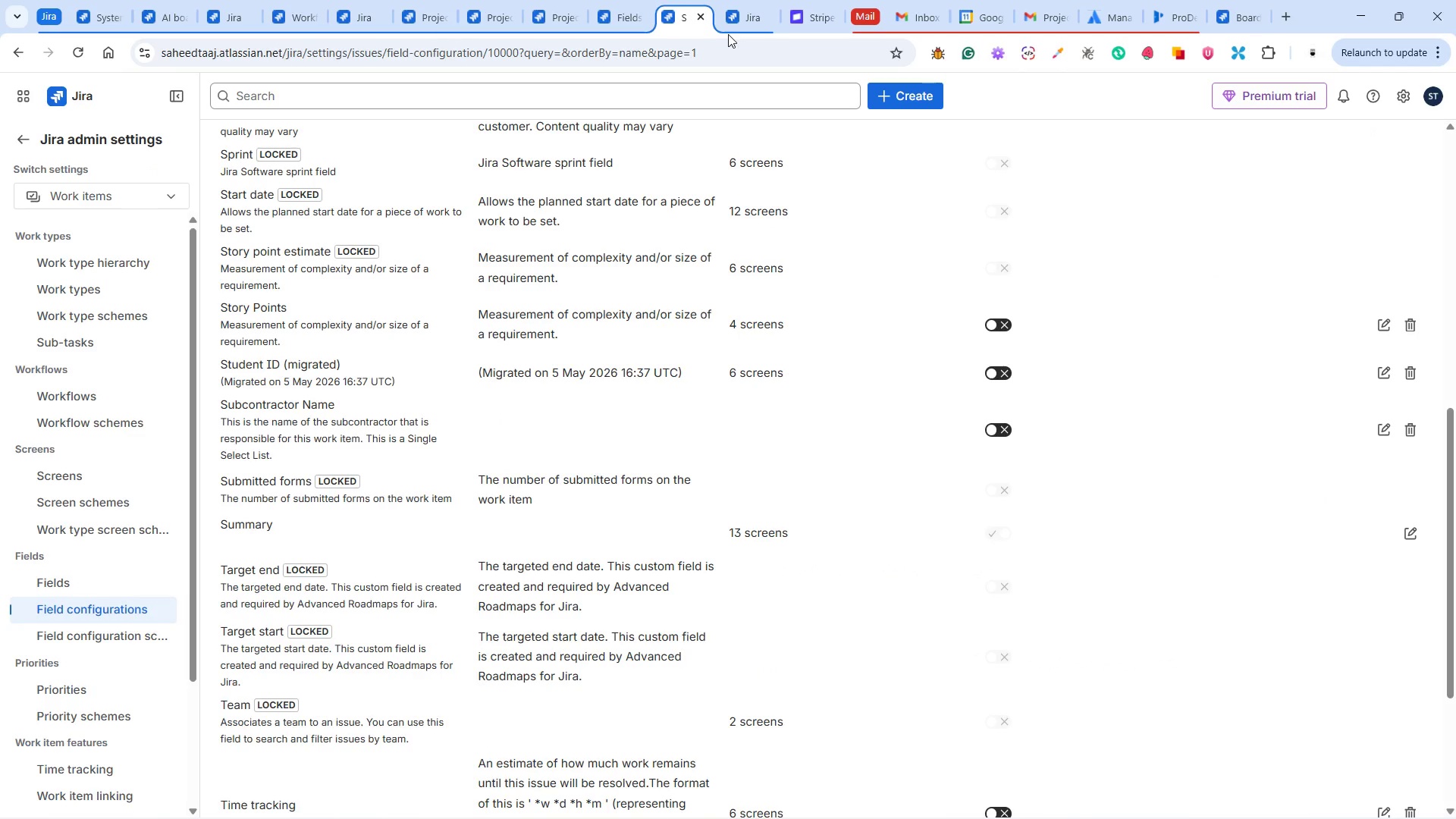 
left_click([745, 18])
 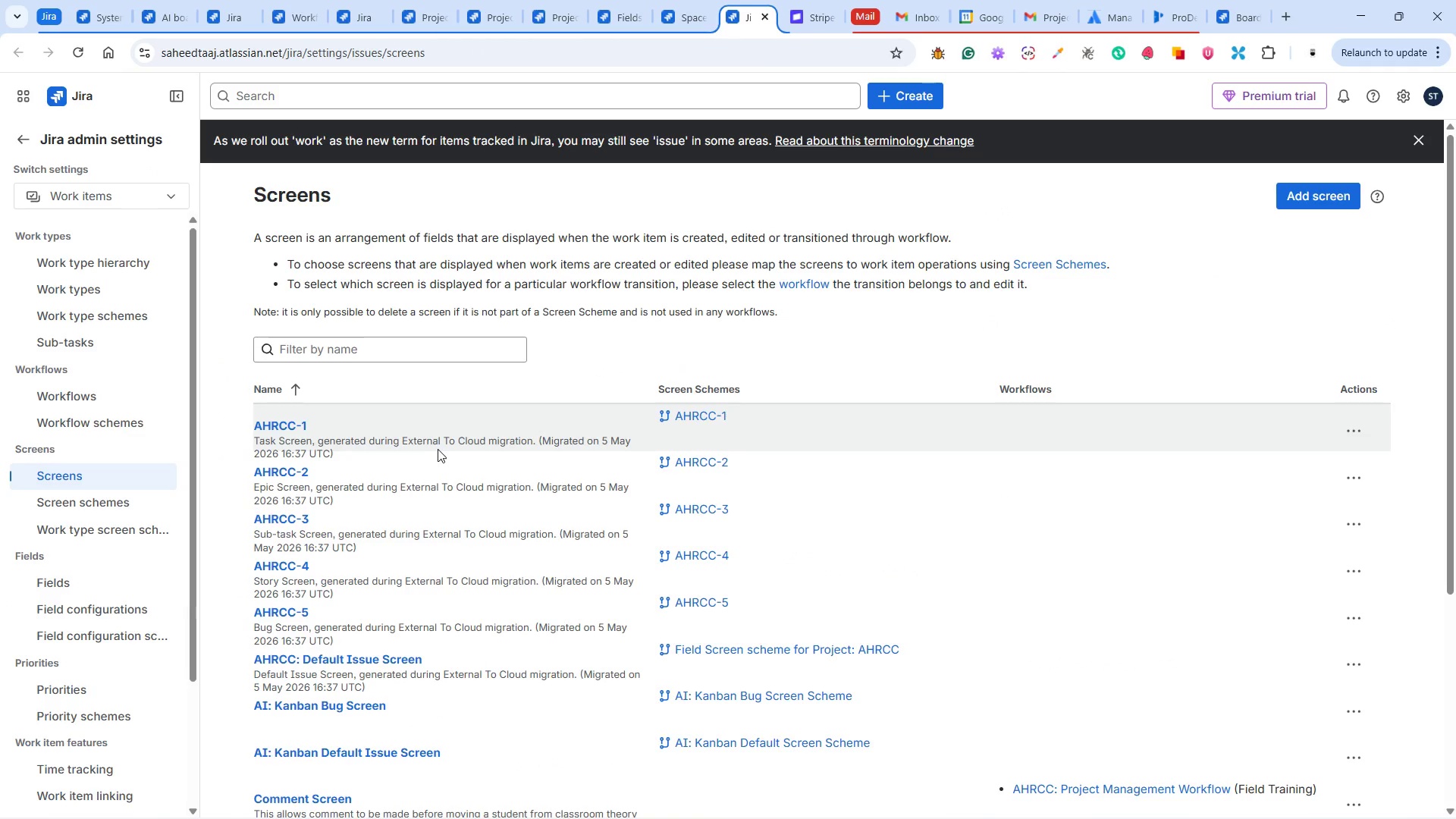 
scroll: coordinate [497, 491], scroll_direction: down, amount: 2.0
 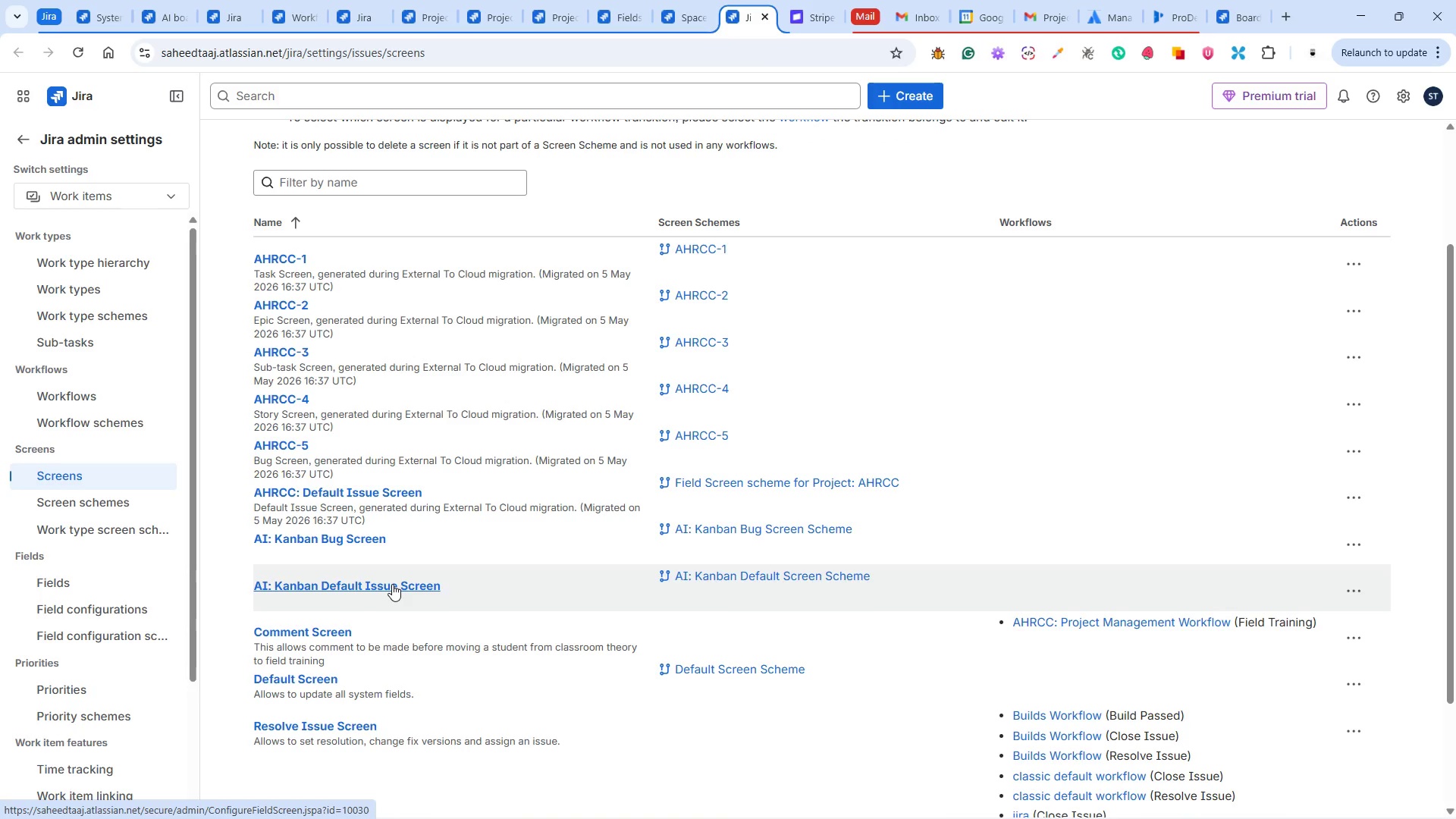 
left_click([392, 584])
 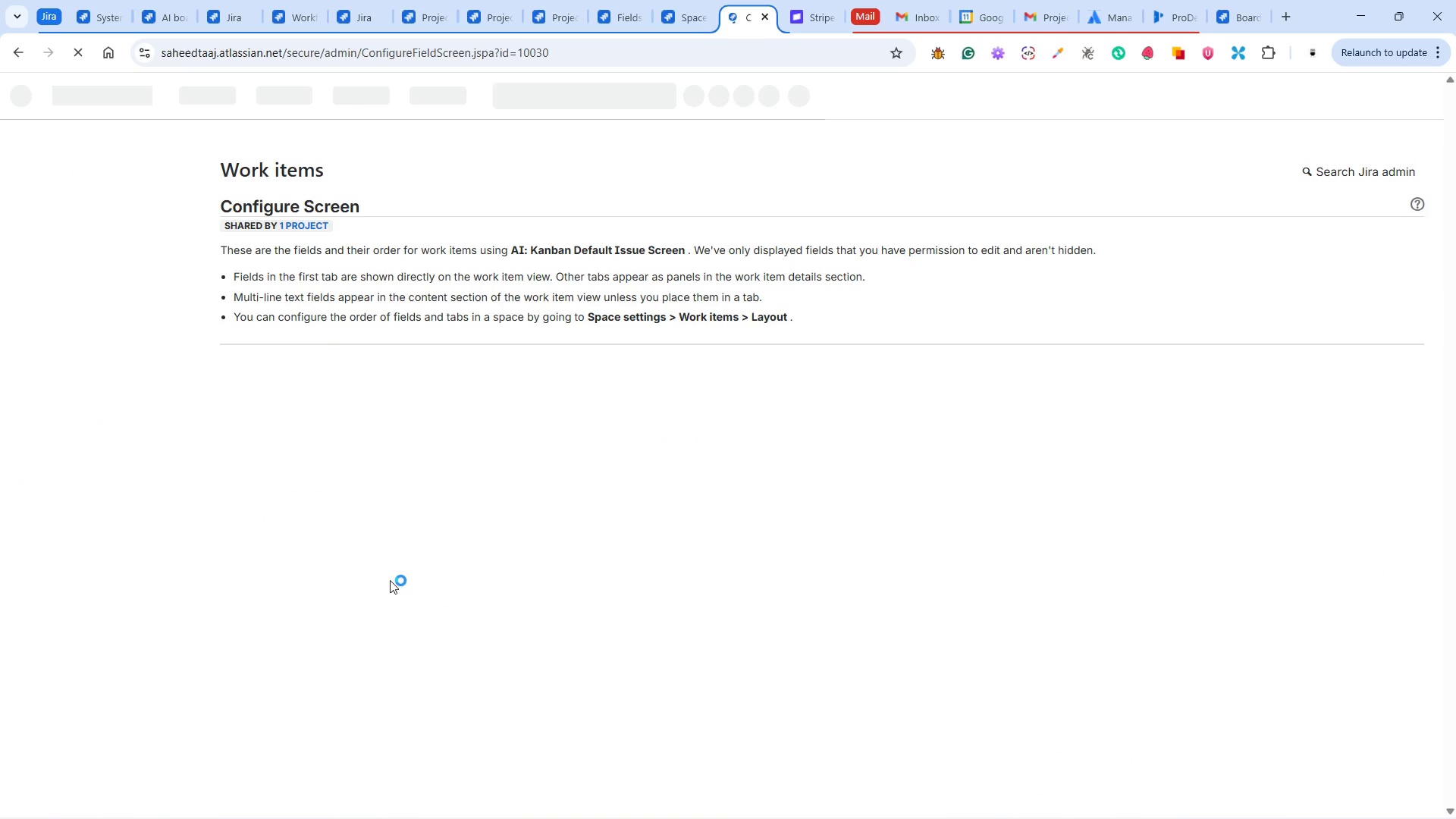 
wait(7.47)
 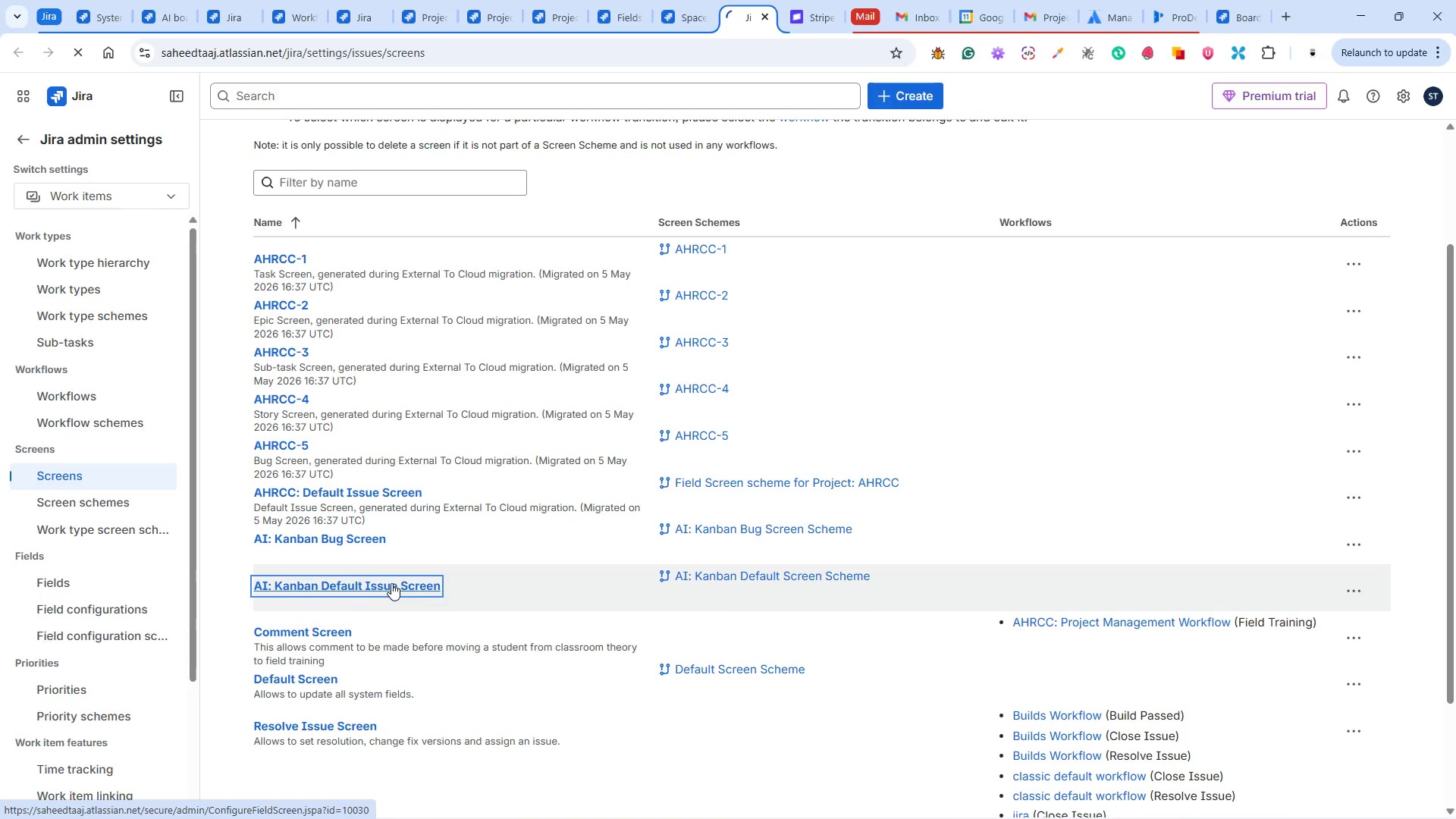 
scroll: coordinate [390, 571], scroll_direction: down, amount: 10.0
 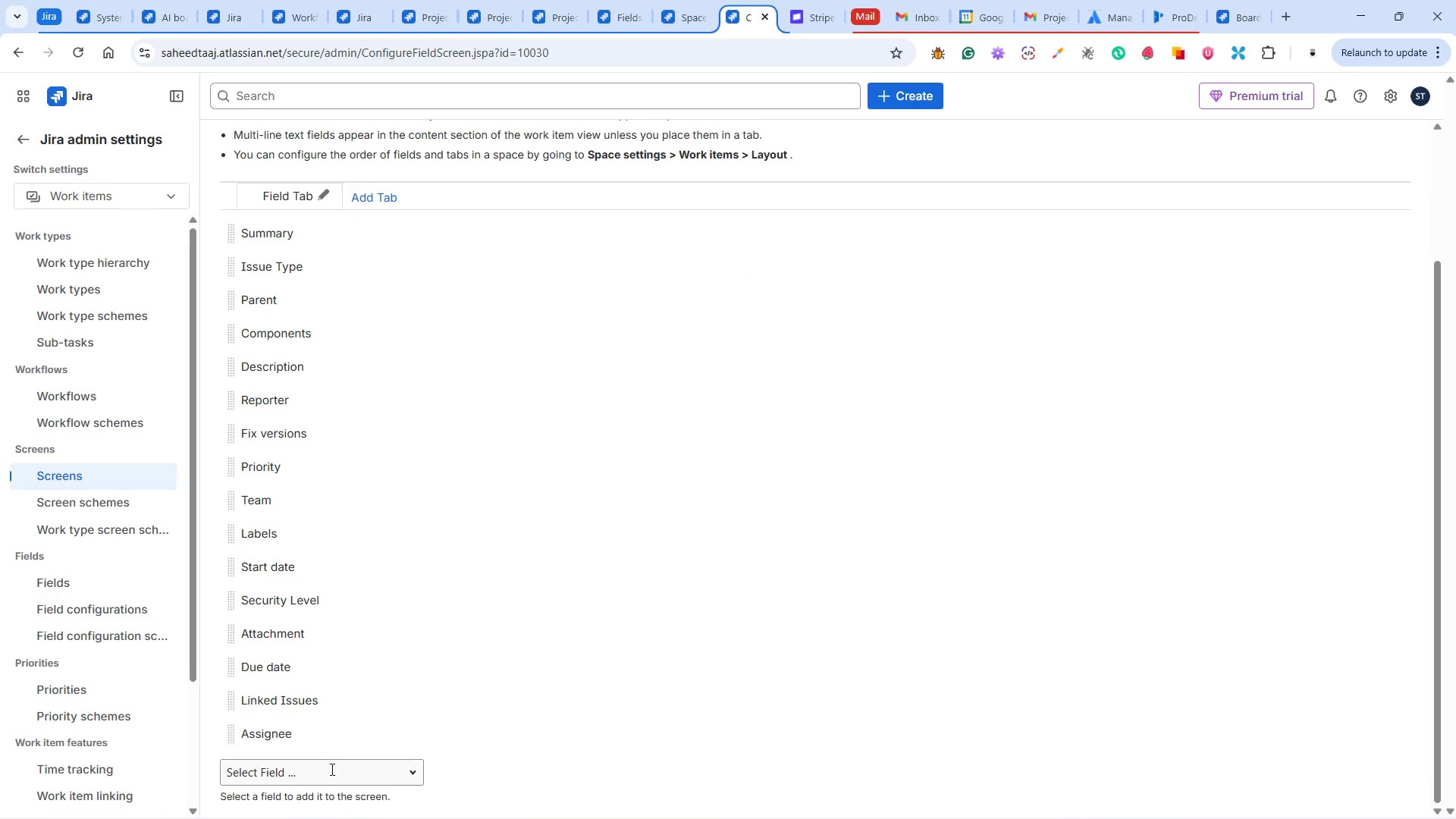 
left_click([331, 769])
 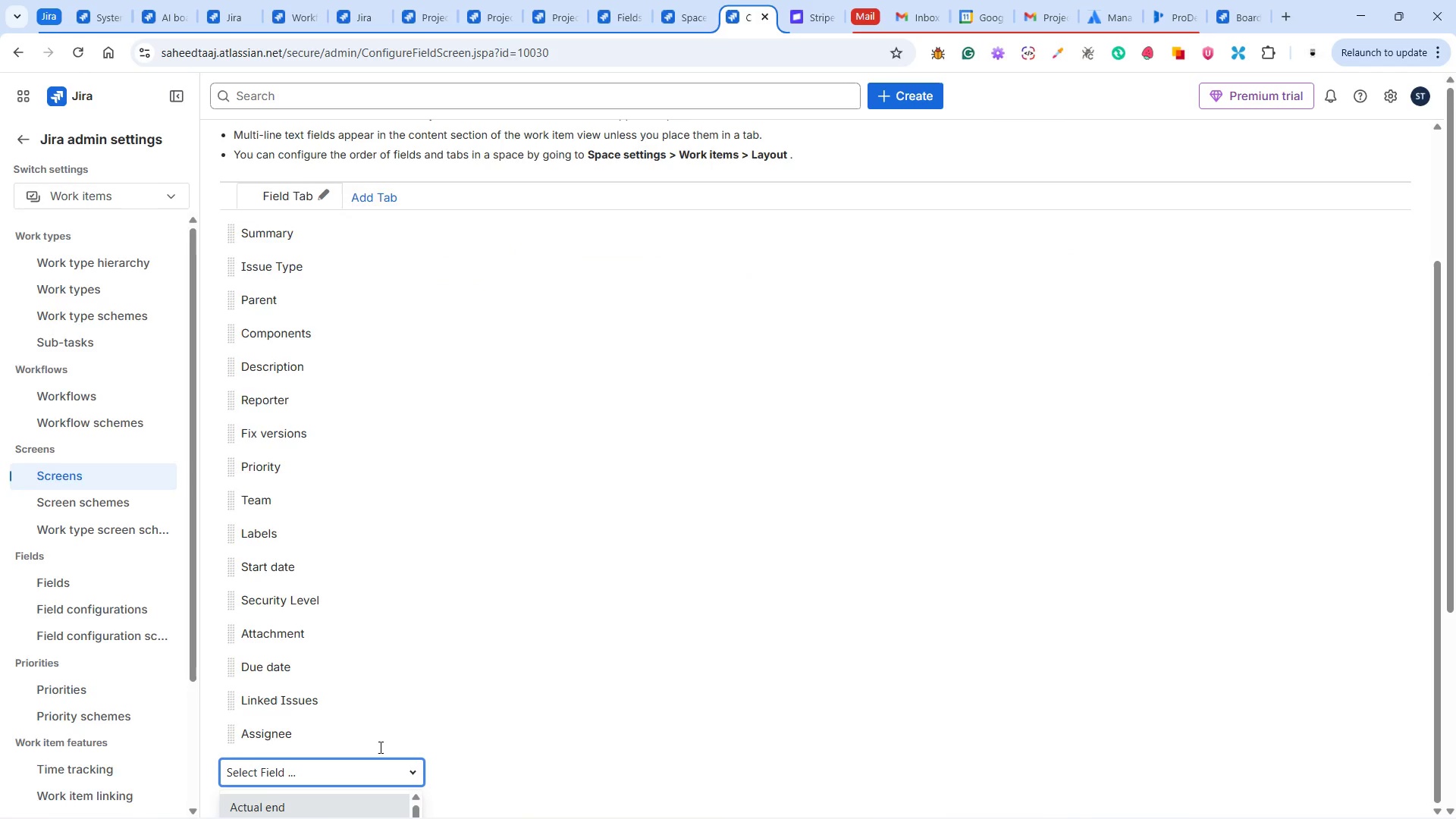 
scroll: coordinate [534, 708], scroll_direction: down, amount: 7.0
 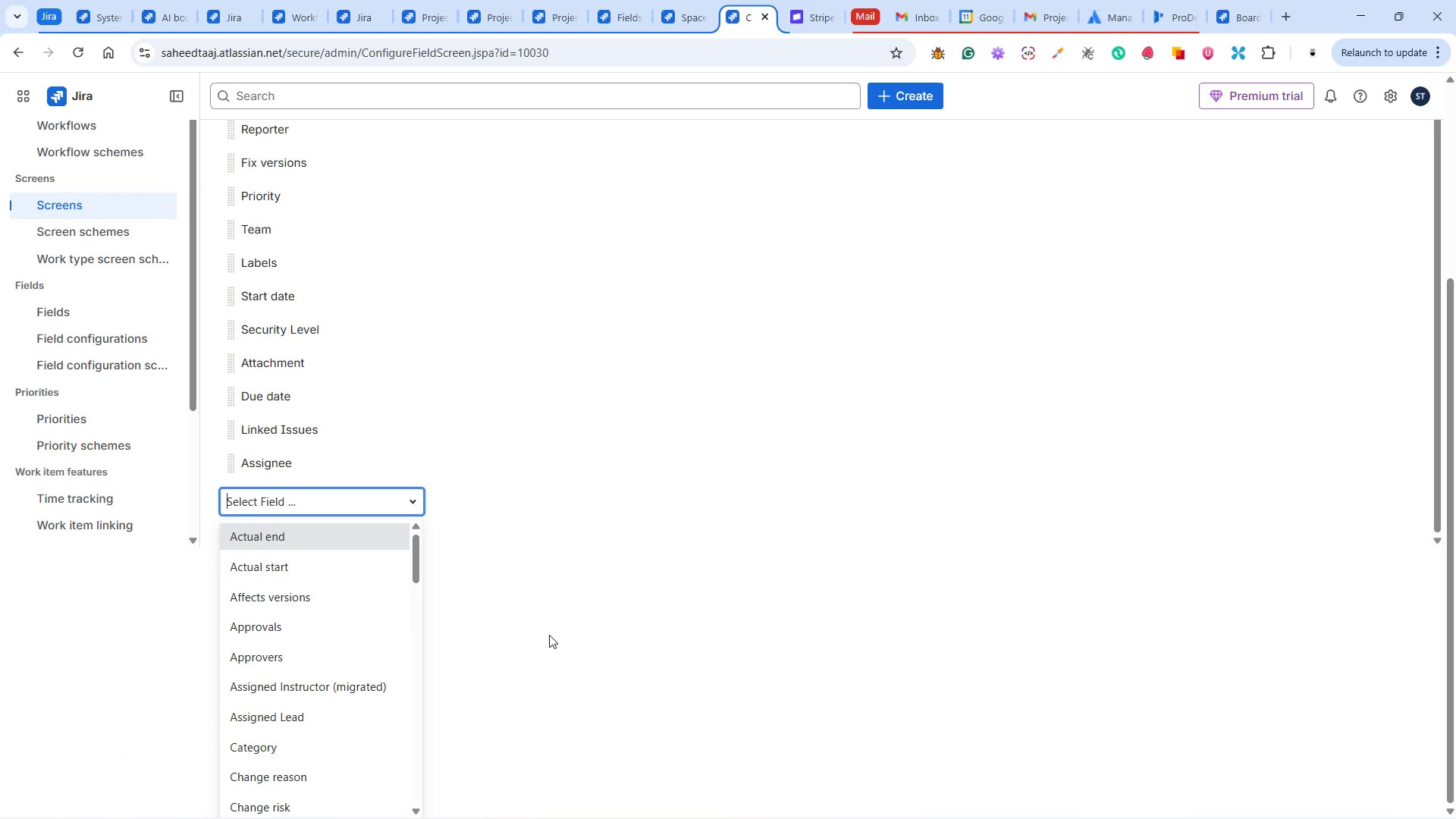 
key(S)
 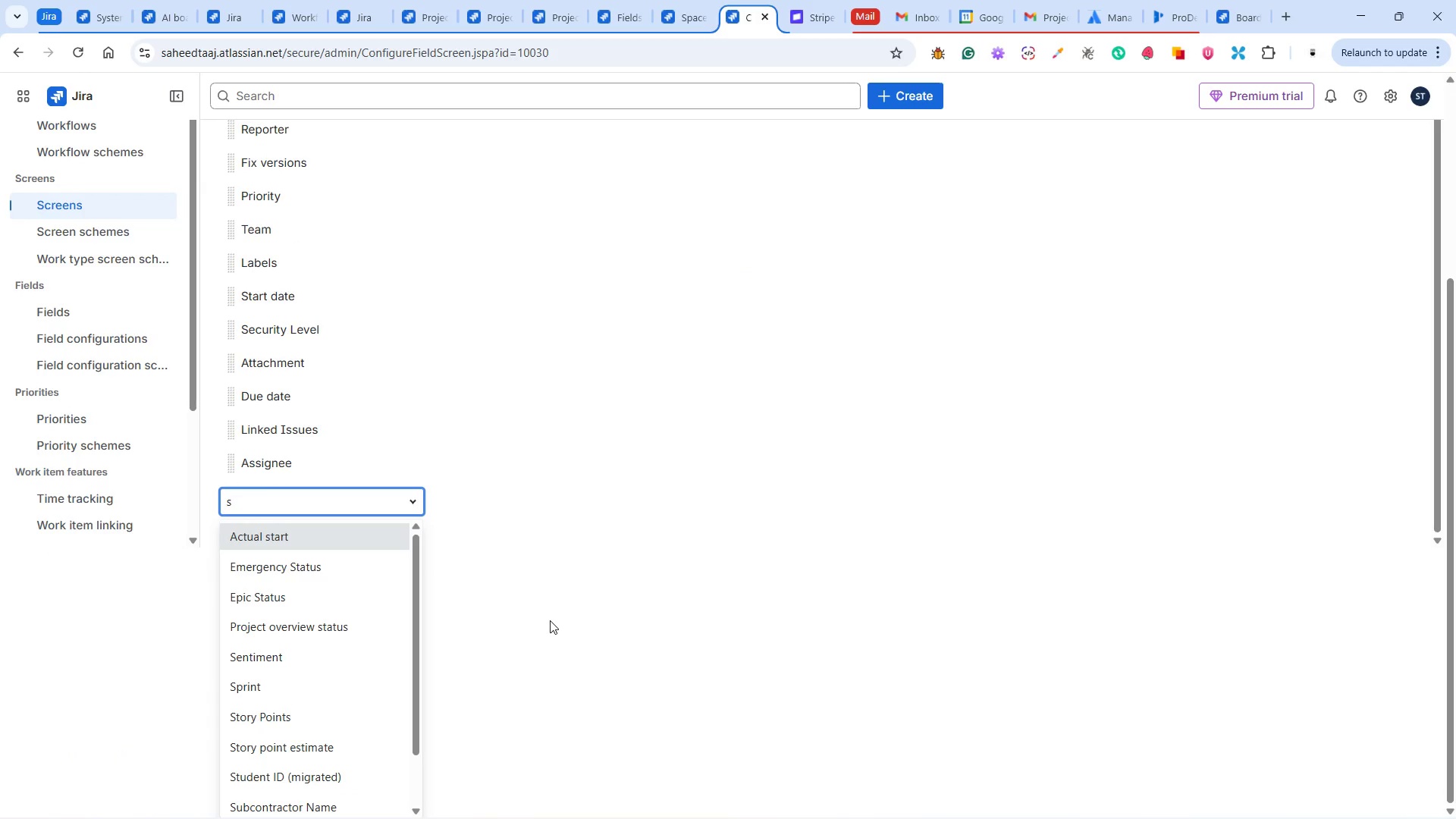 
type(ub)
 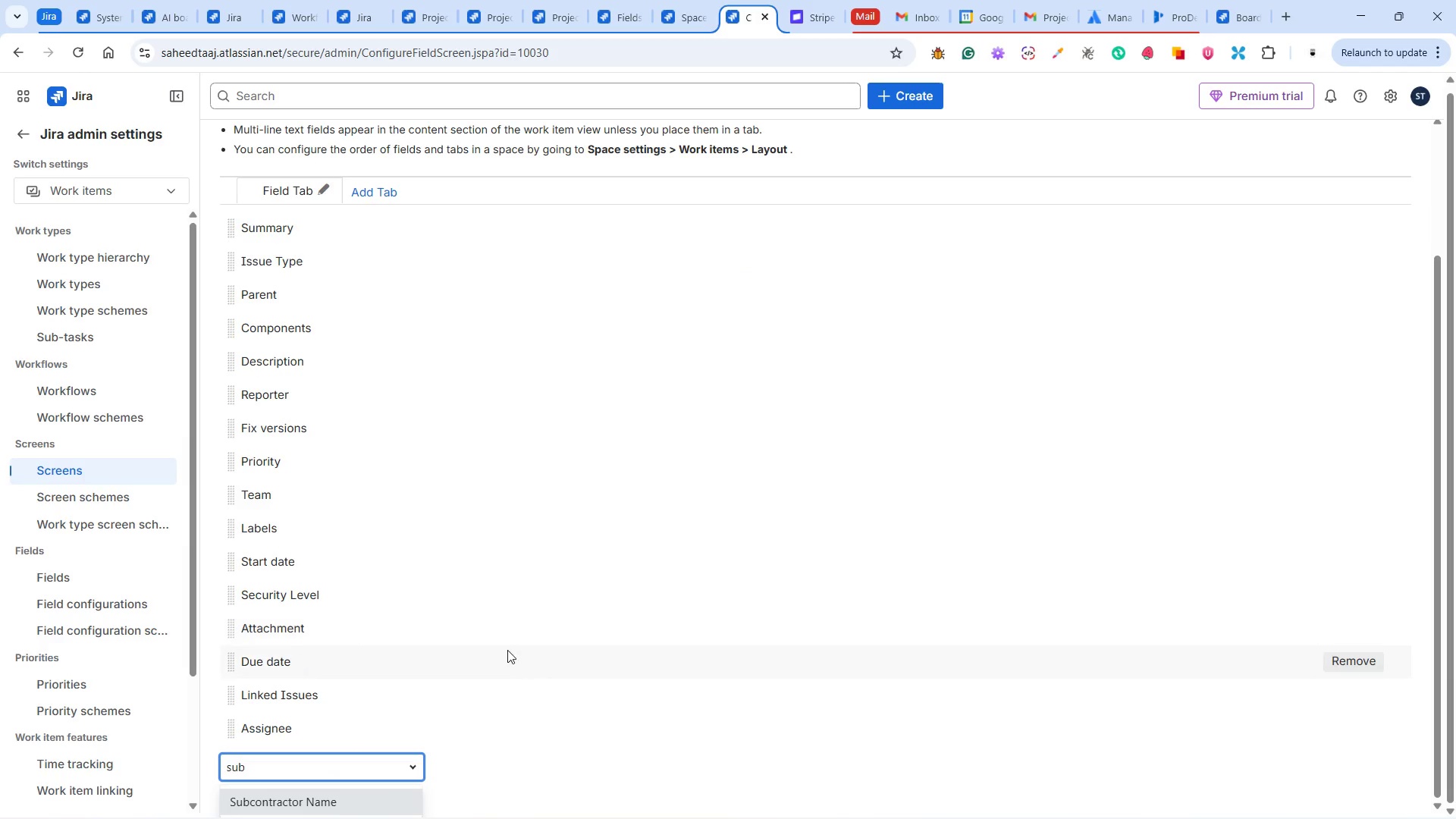 
scroll: coordinate [500, 653], scroll_direction: down, amount: 4.0
 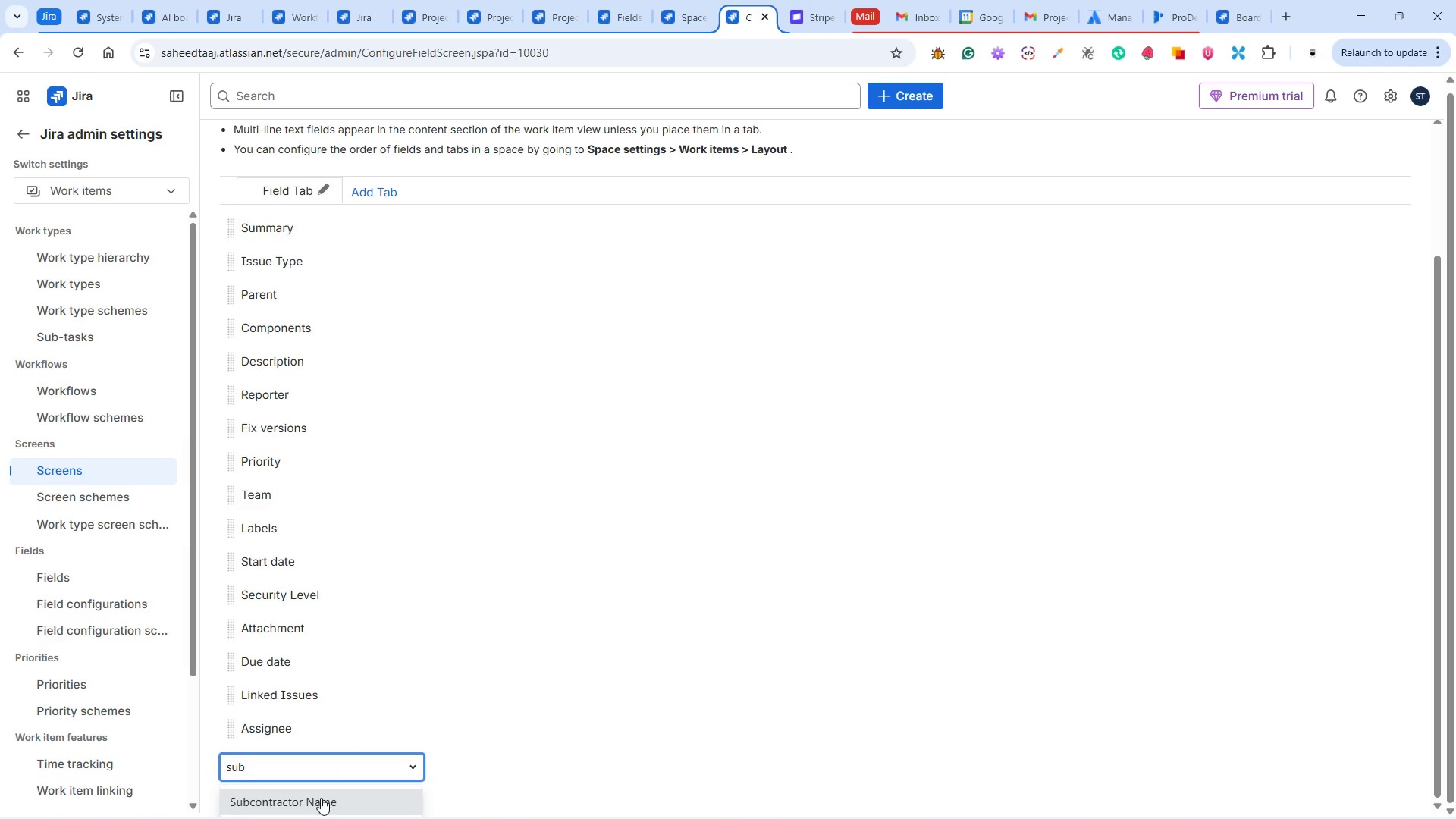 
left_click([321, 798])
 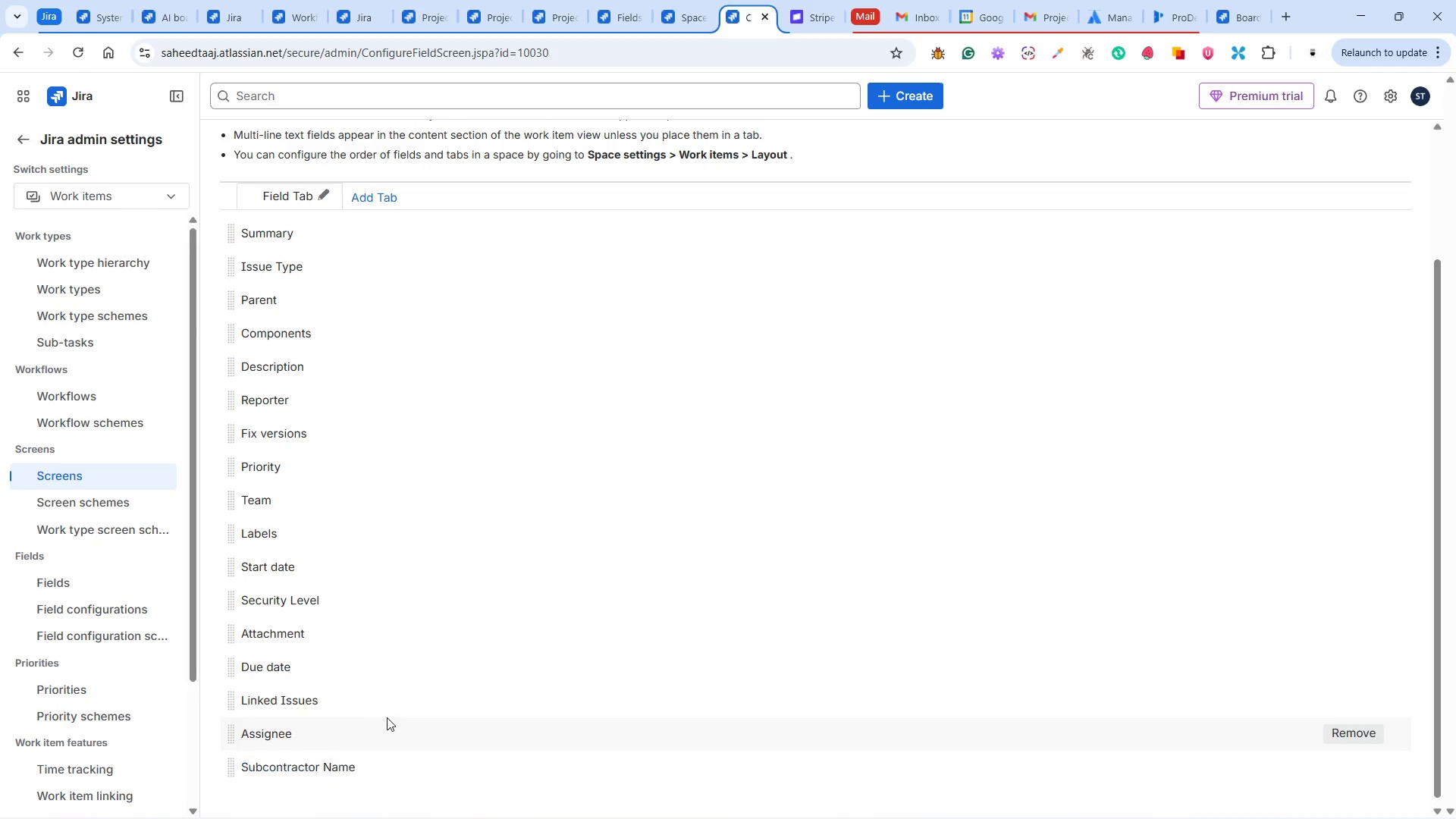 
scroll: coordinate [494, 687], scroll_direction: down, amount: 3.0
 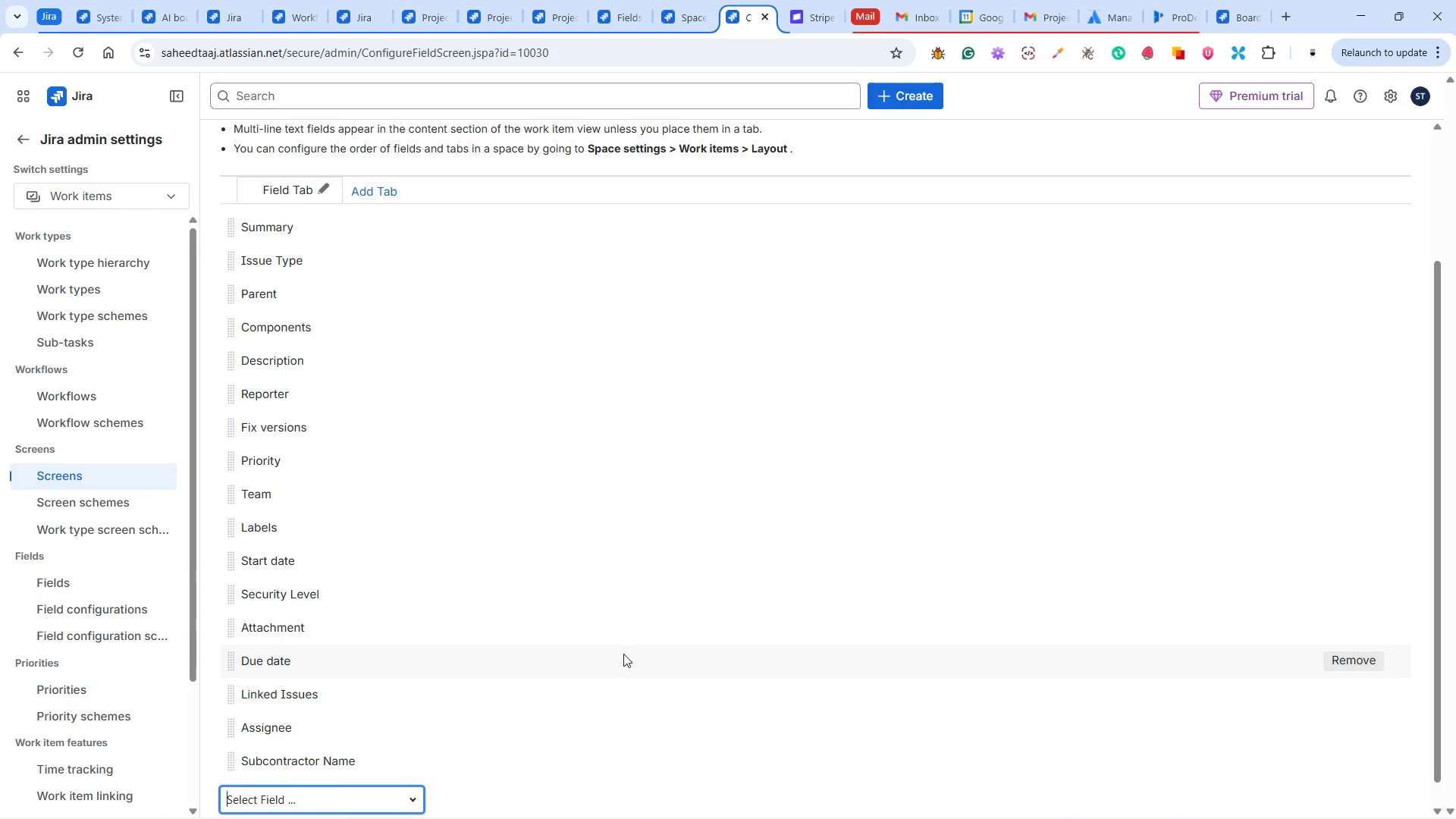 
scroll: coordinate [535, 655], scroll_direction: up, amount: 7.0
 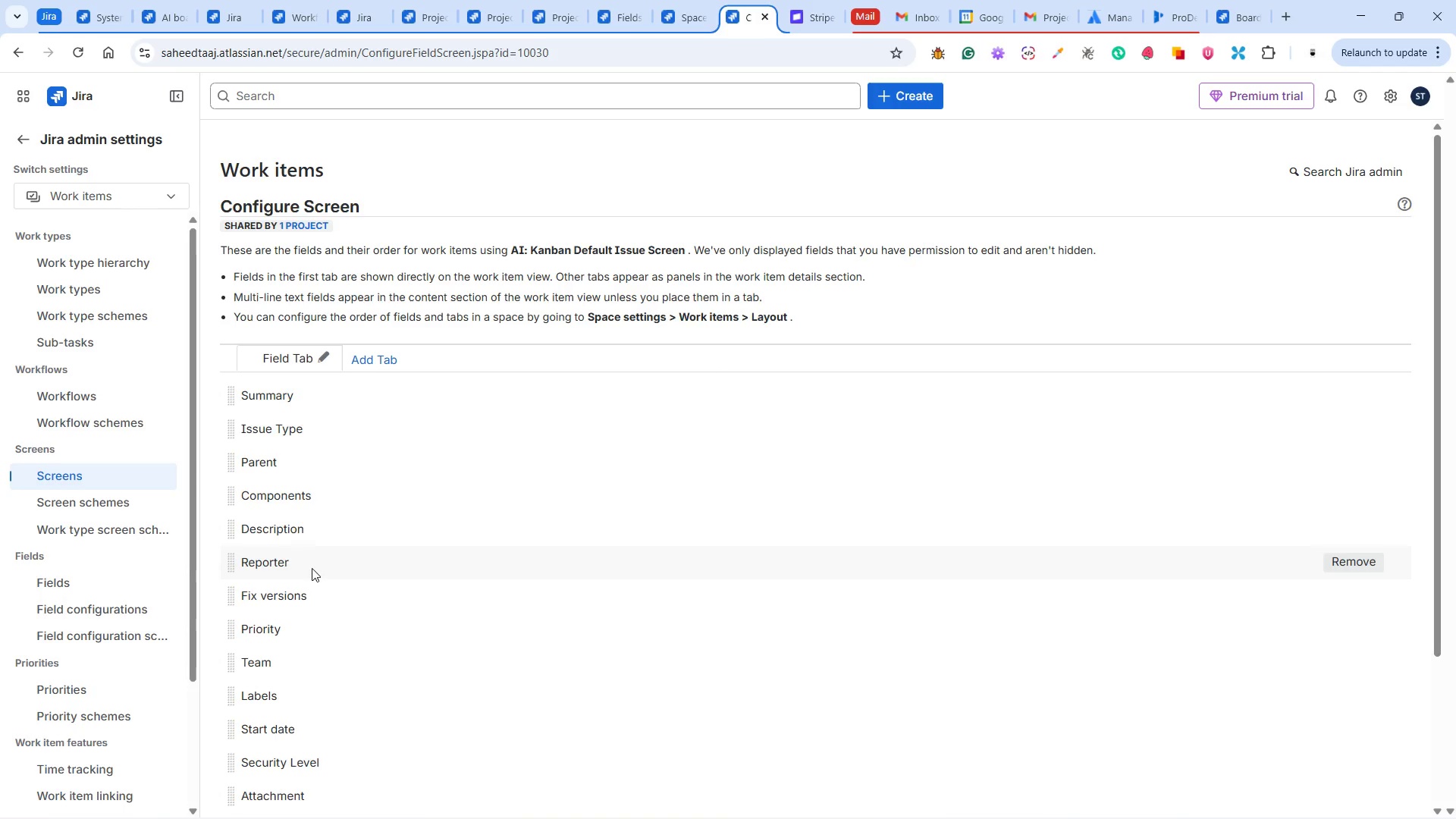 
wait(11.04)
 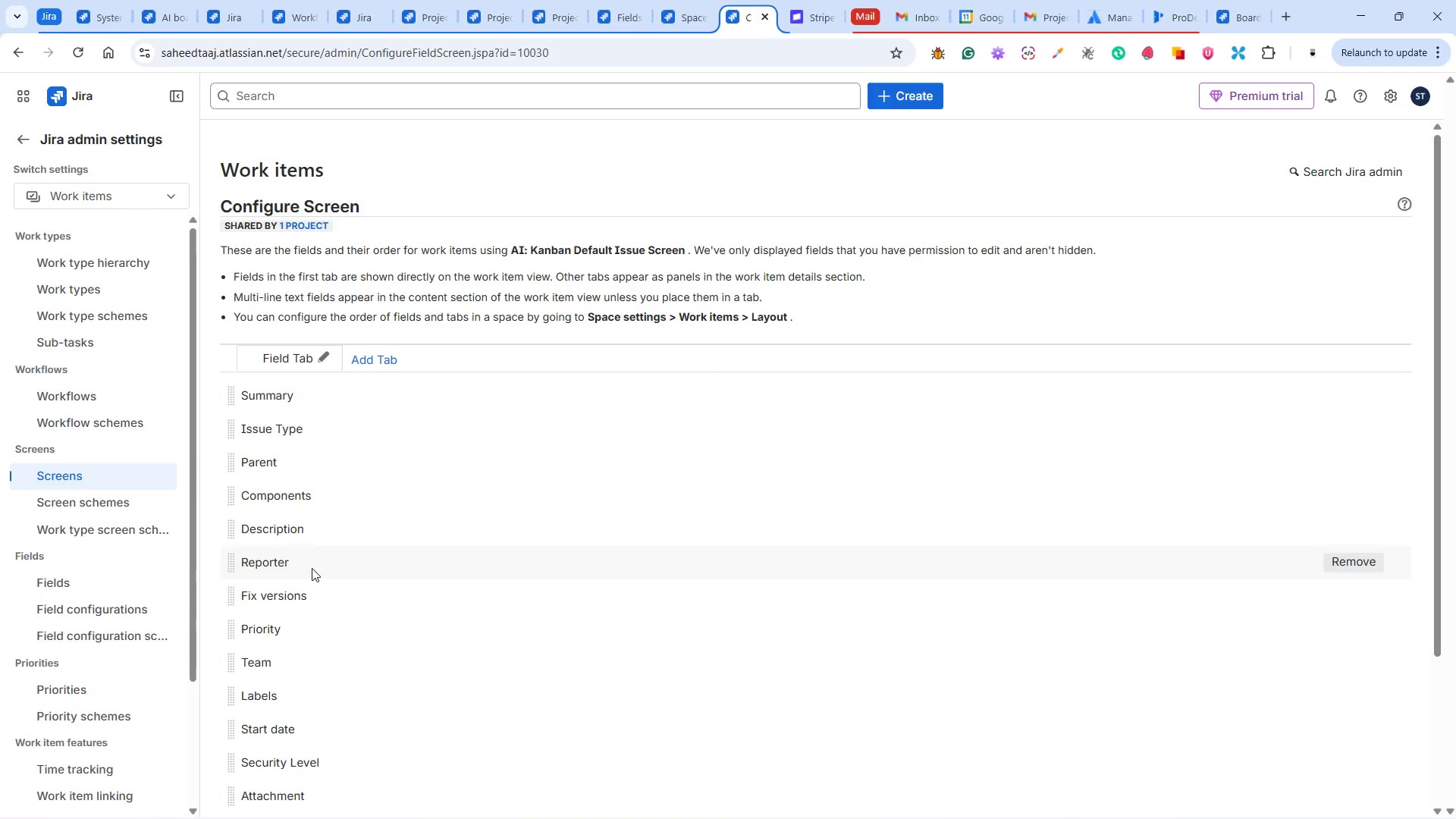 
left_click([1352, 601])
 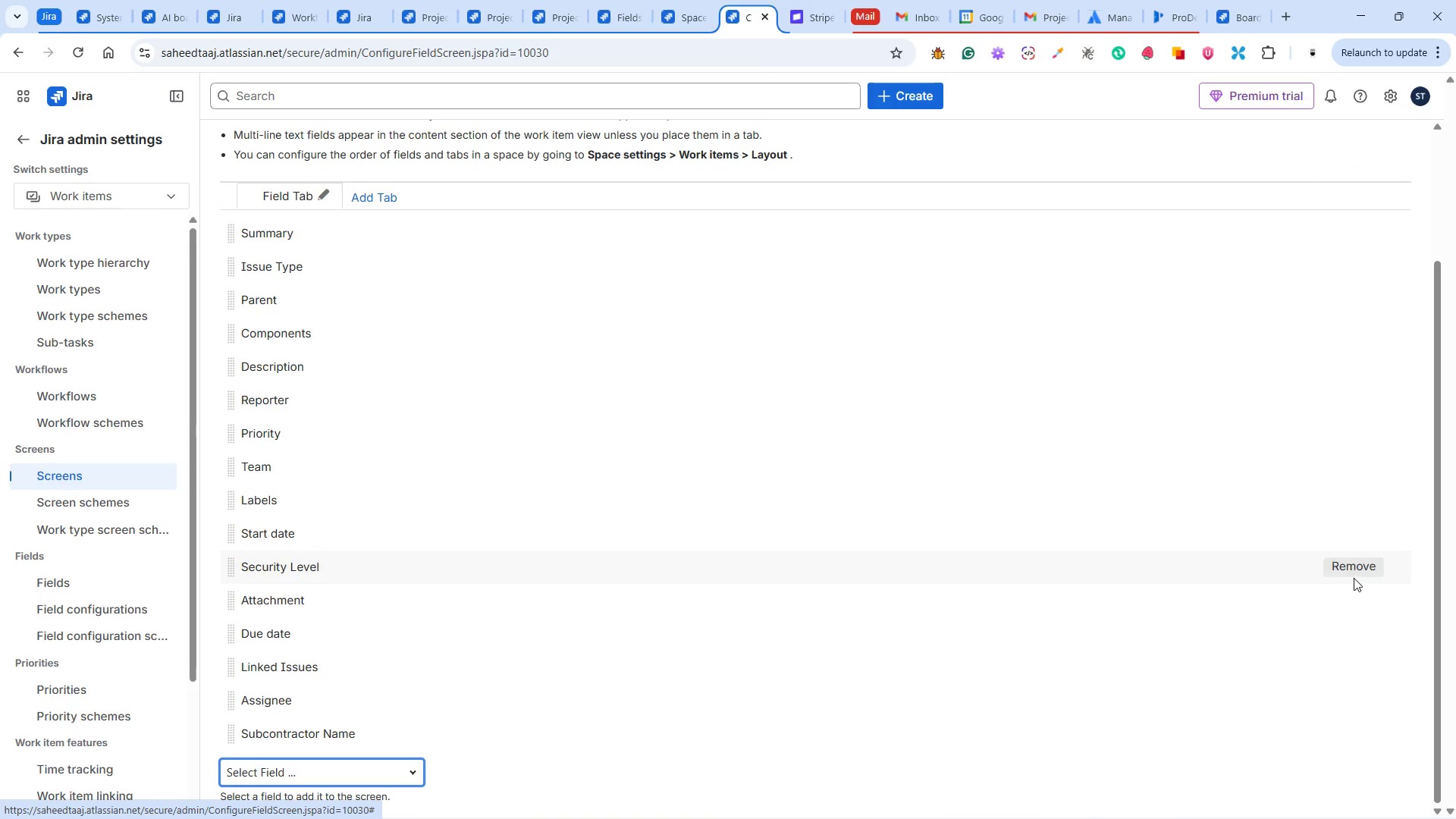 
wait(5.78)
 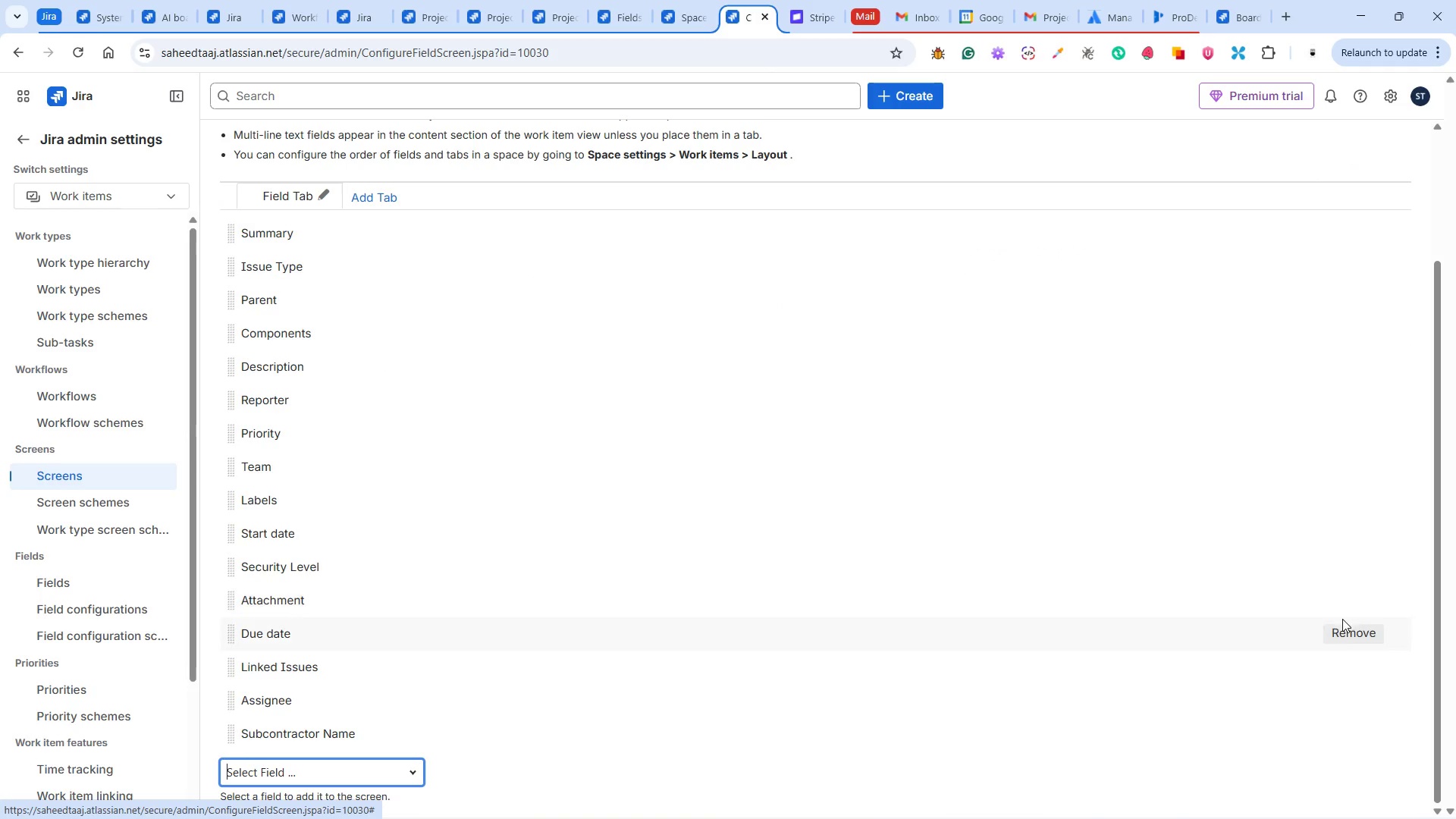 
left_click([1360, 570])
 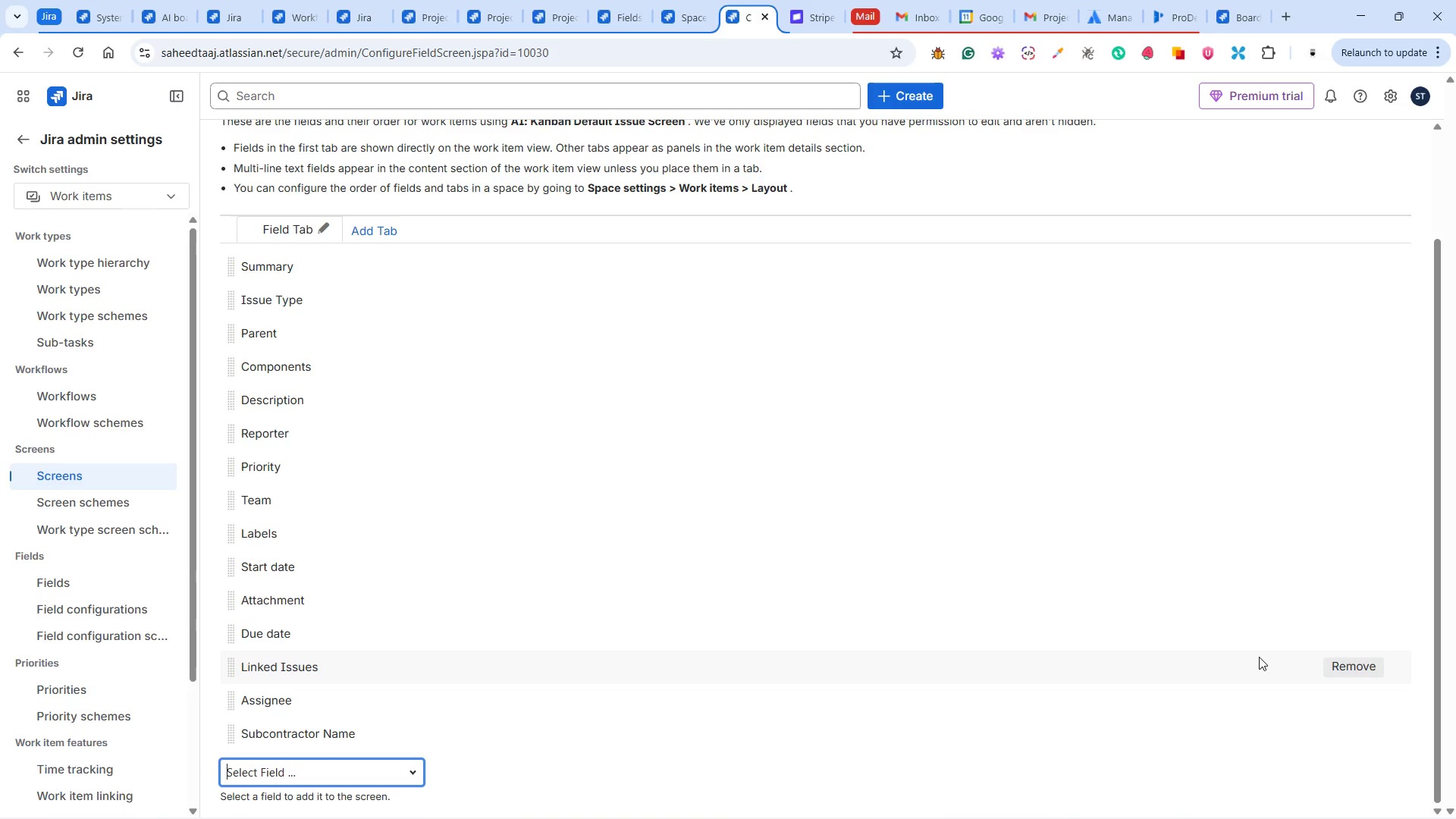 
wait(18.11)
 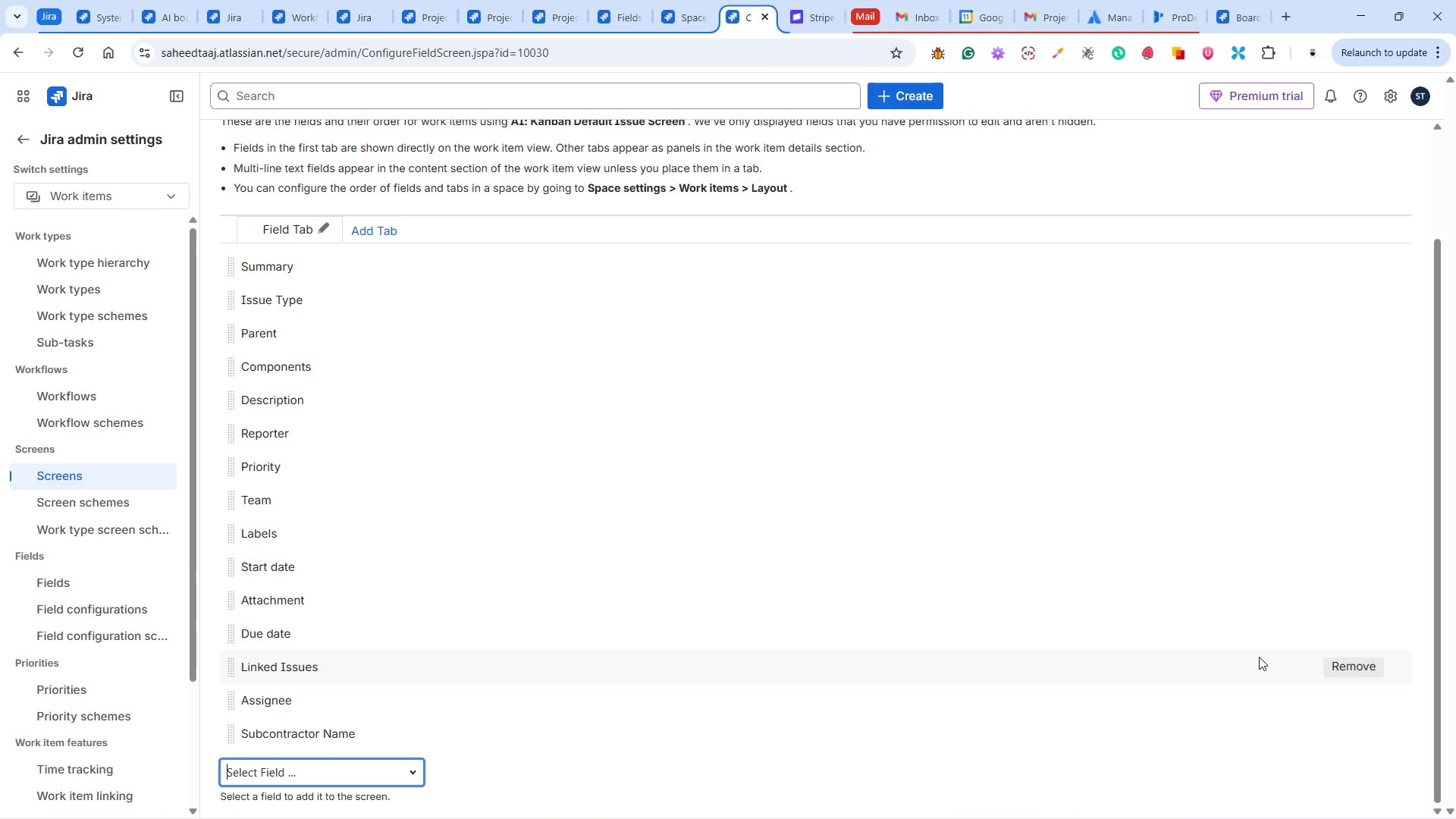 
scroll: coordinate [464, 582], scroll_direction: up, amount: 5.0
 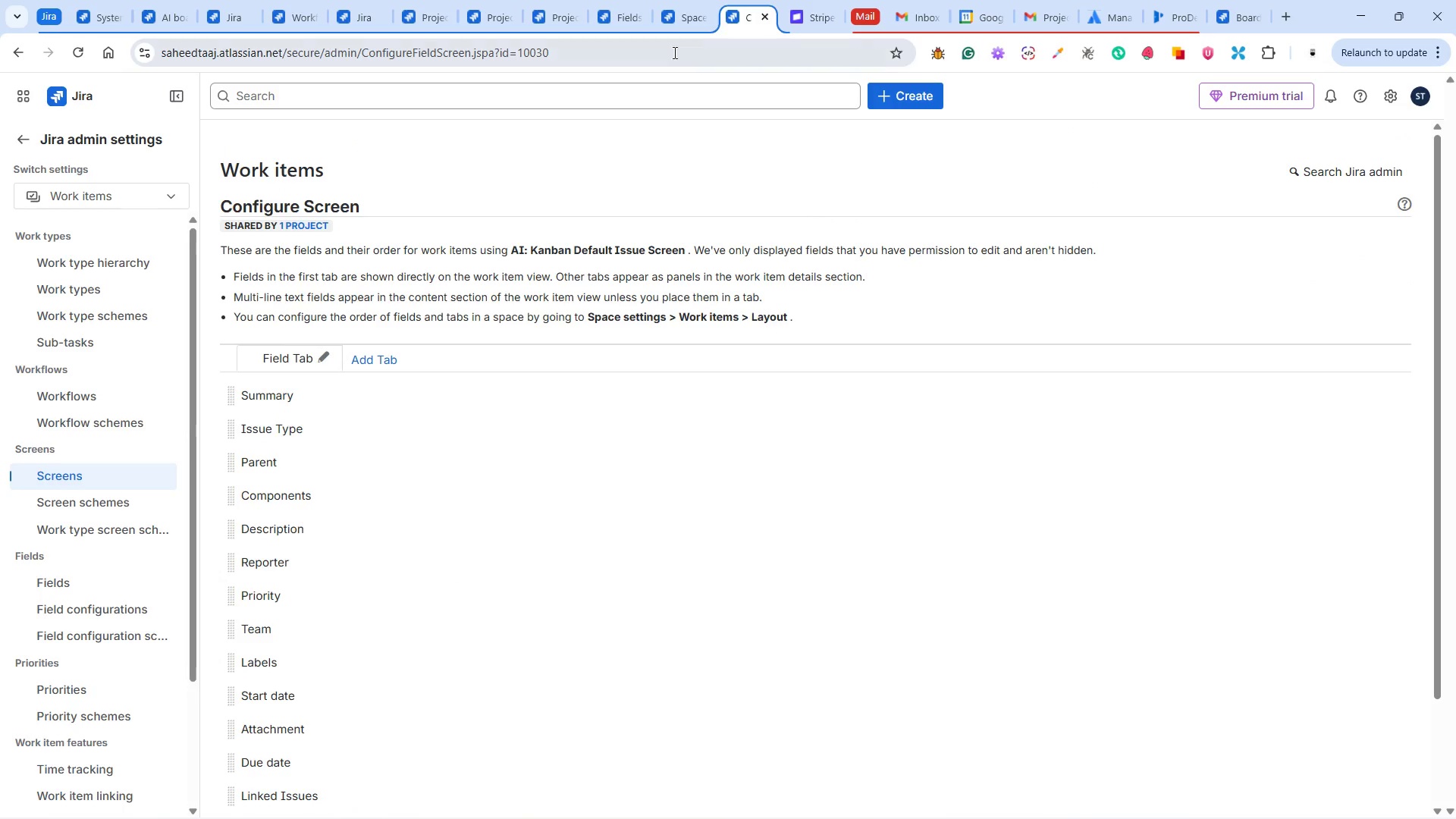 
left_click([687, 15])
 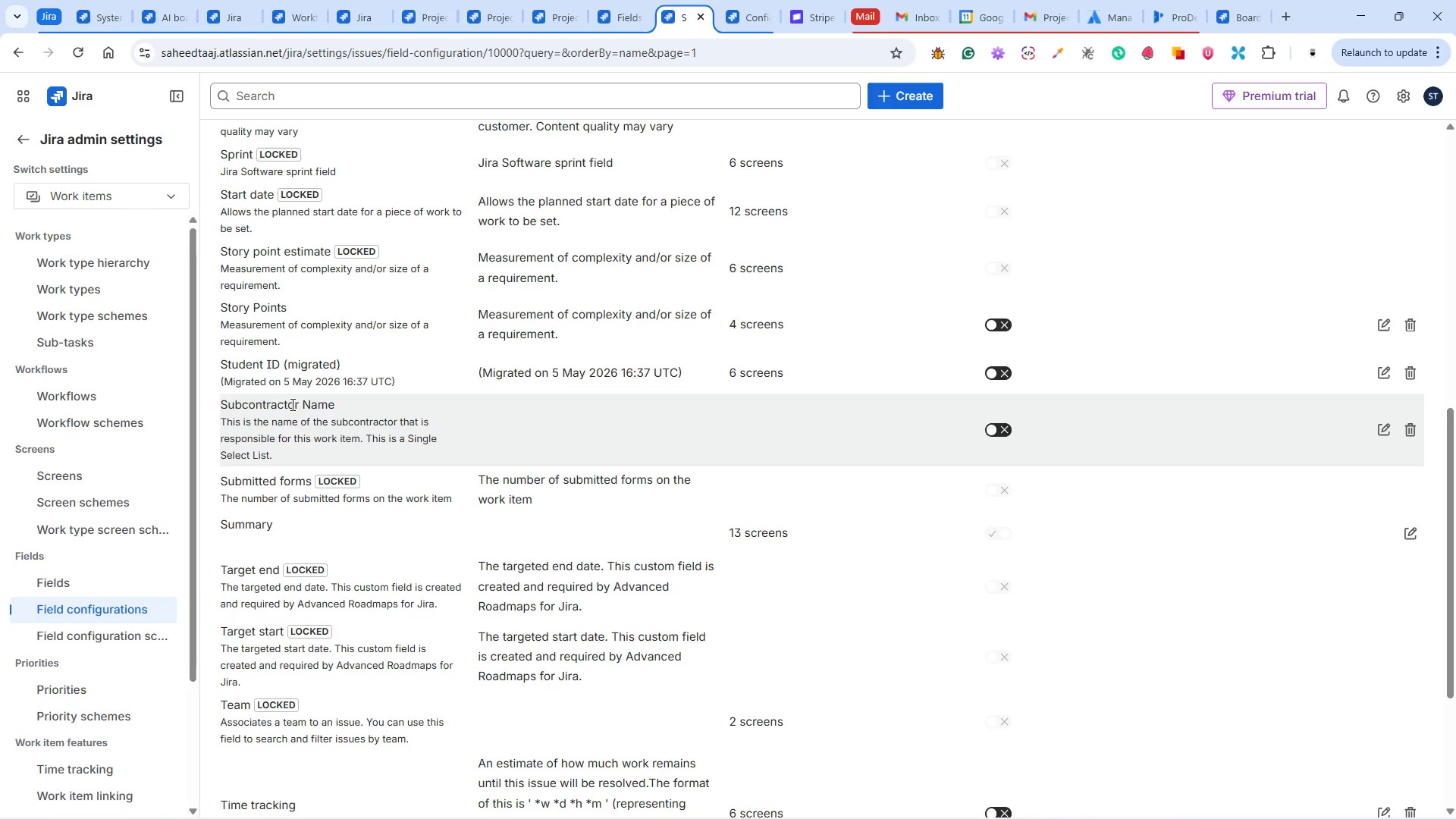 
wait(6.66)
 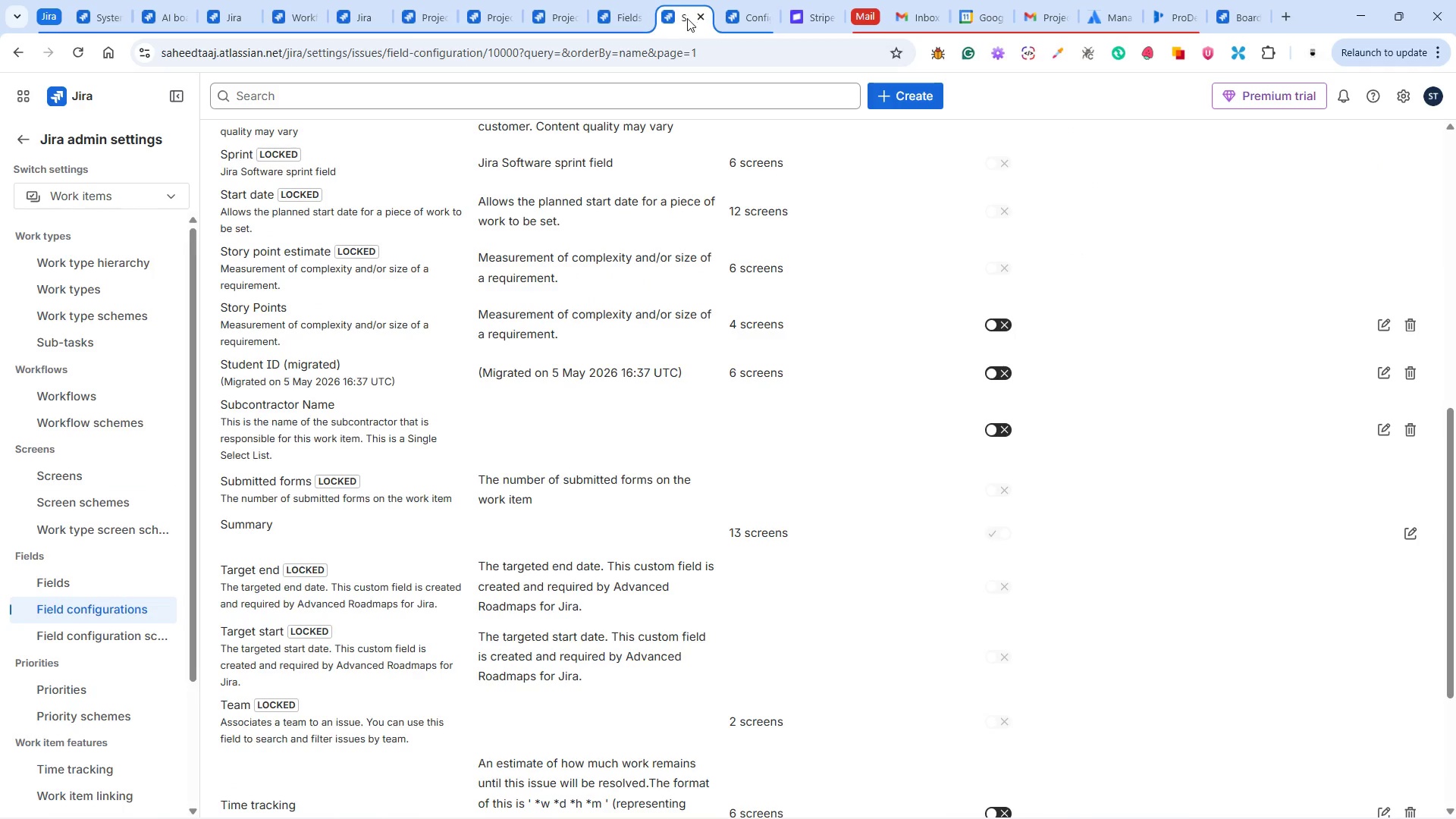 
left_click([83, 58])
 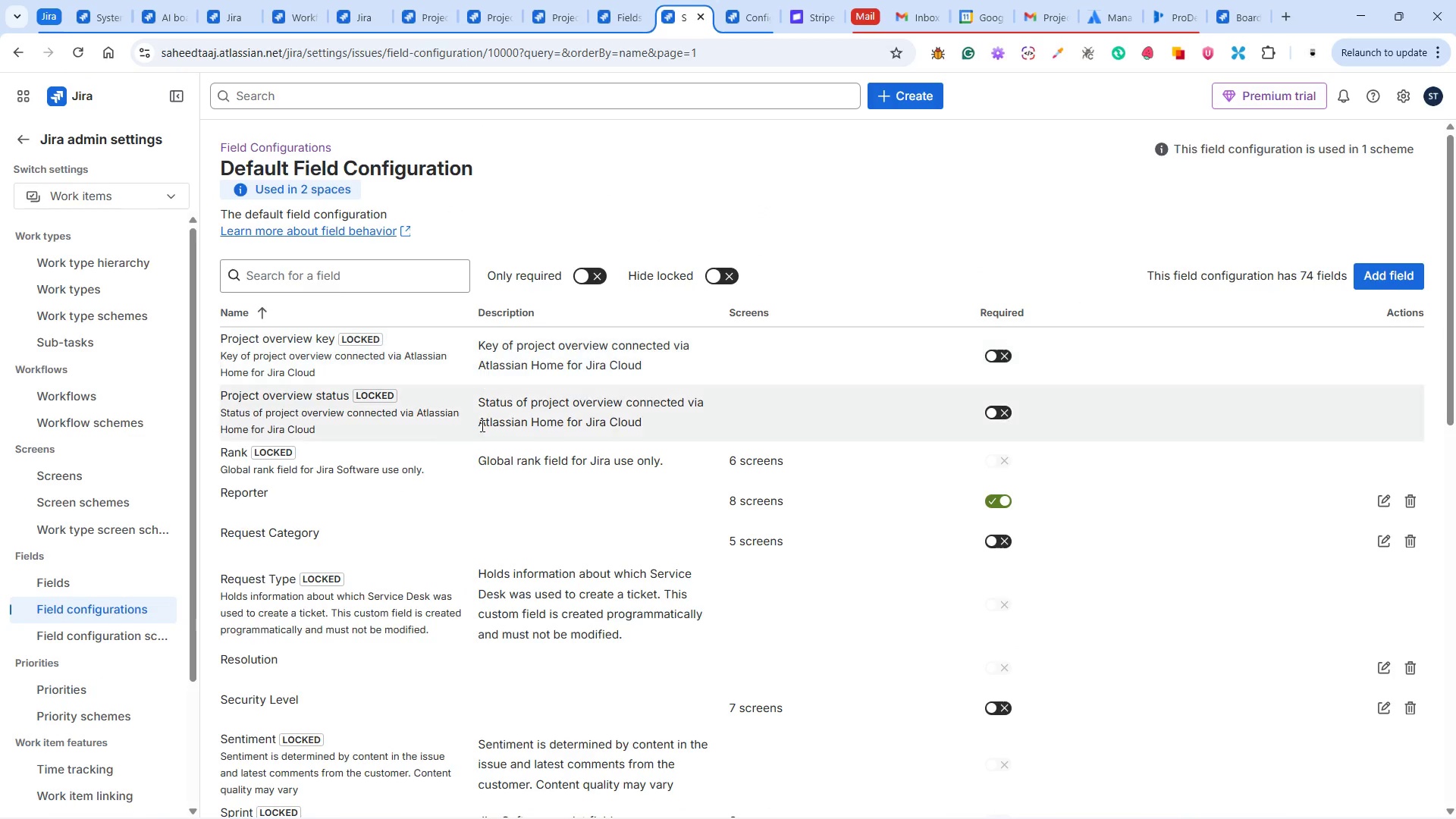 
wait(6.81)
 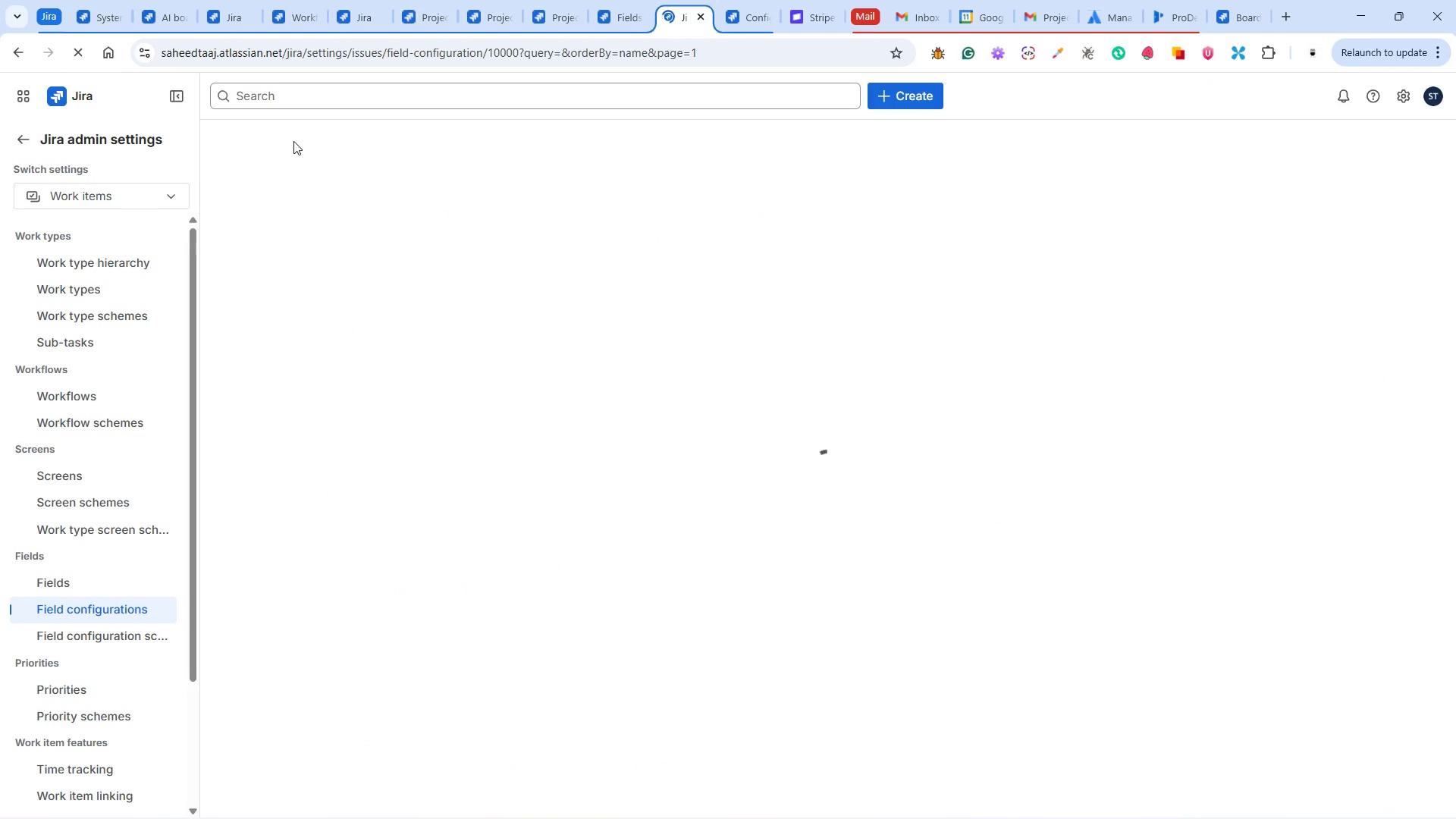 
scroll: coordinate [397, 504], scroll_direction: down, amount: 6.0
 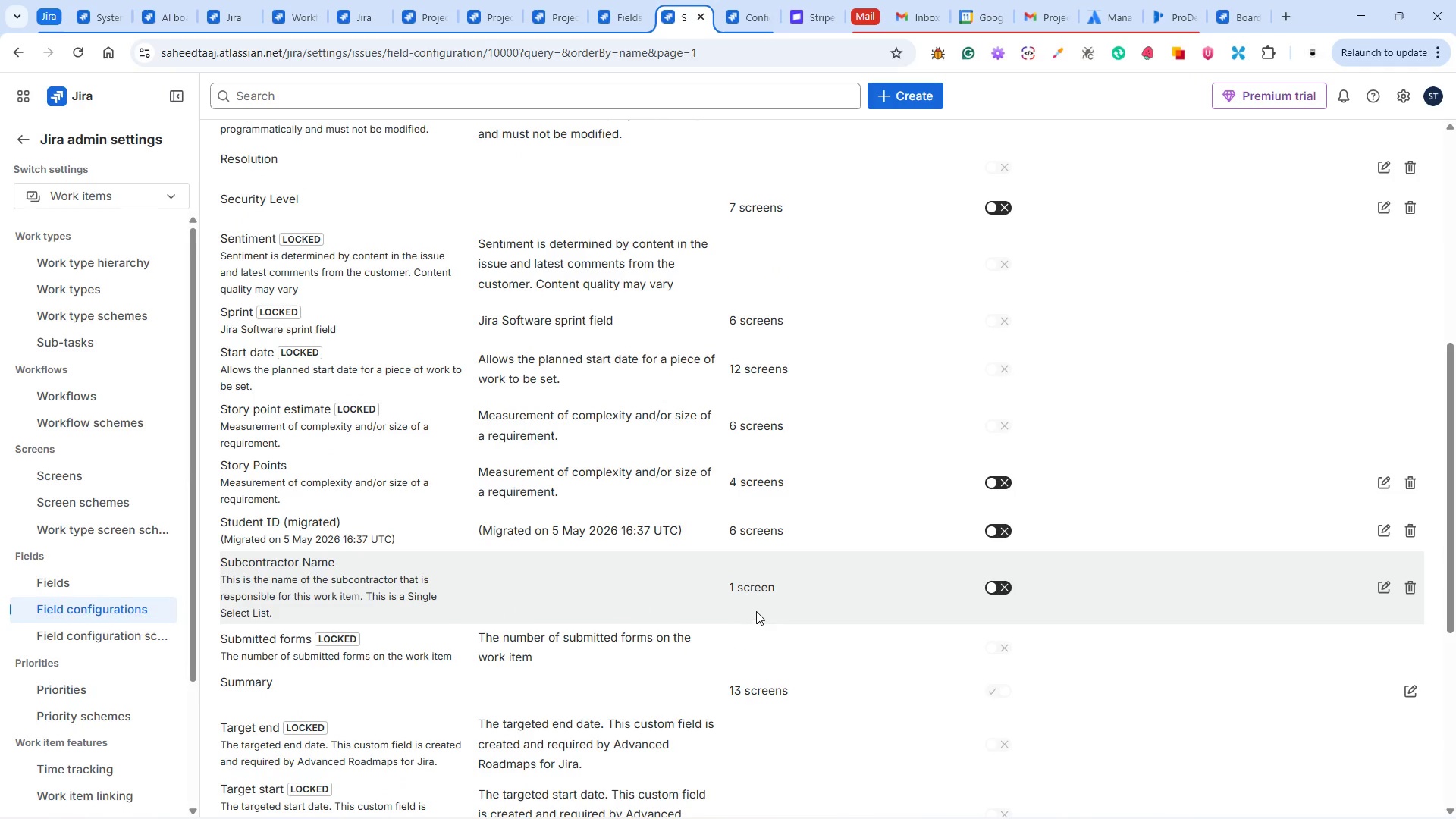 
left_click([620, 18])
 